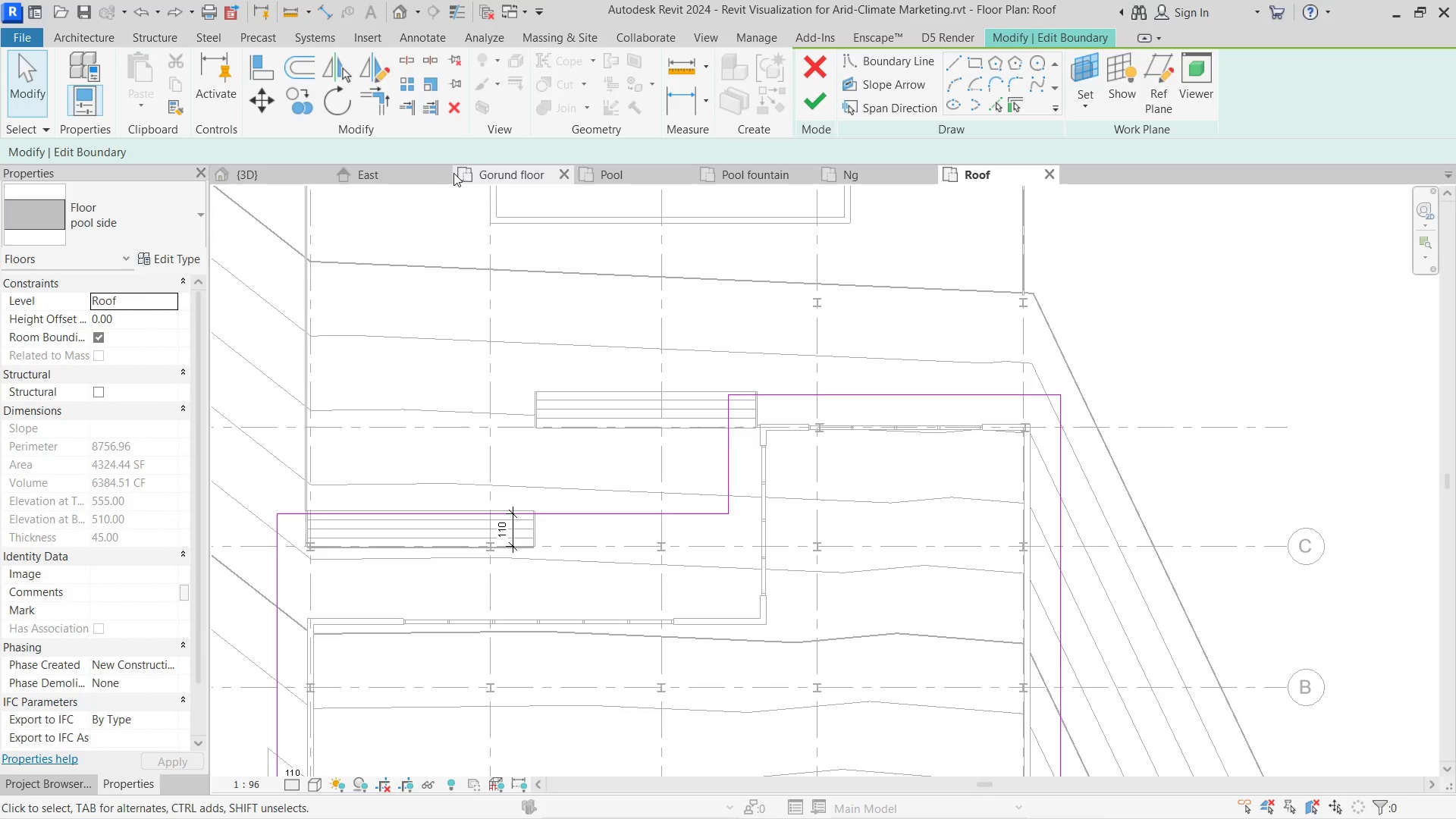 
left_click([226, 173])
 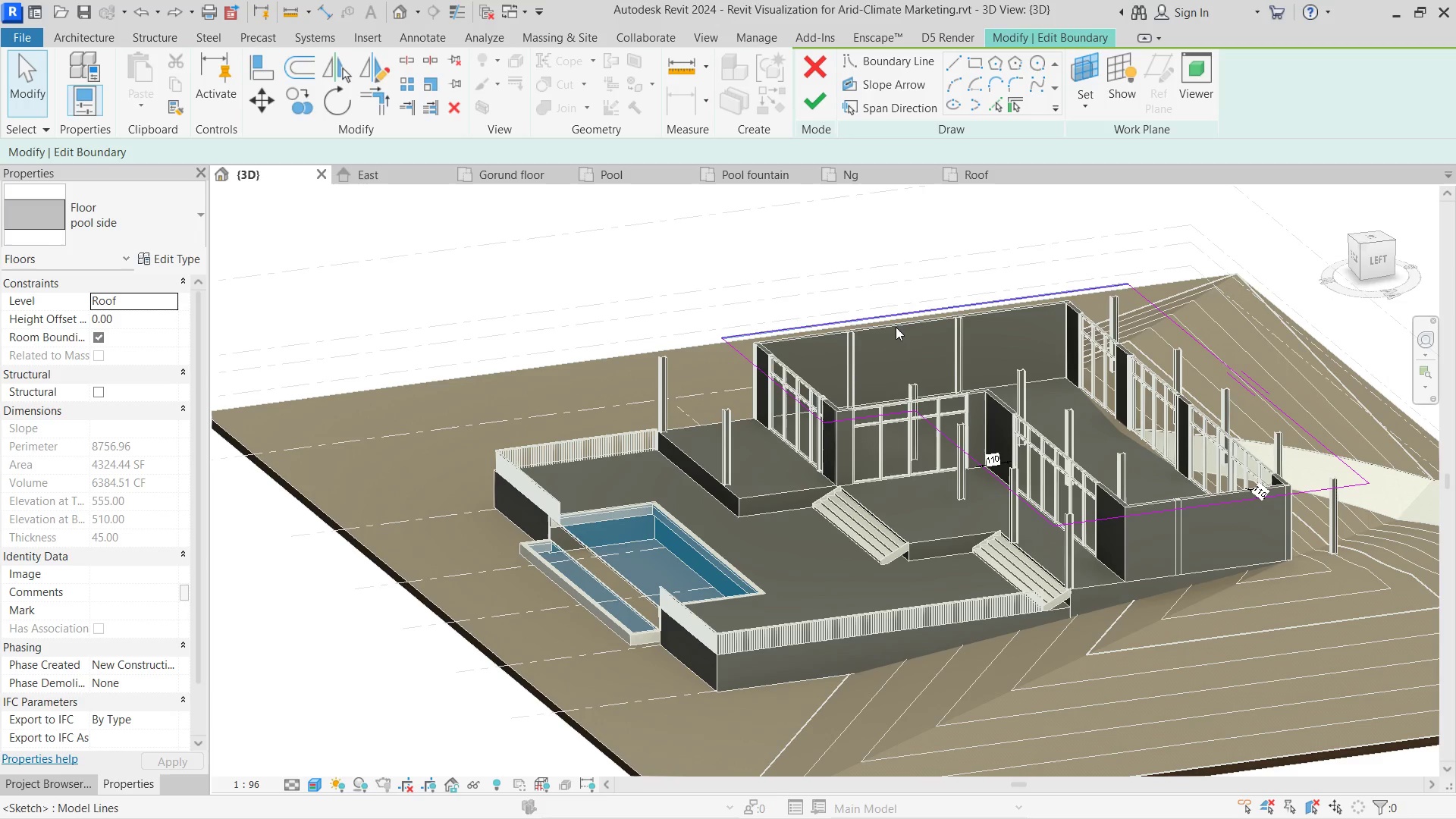 
hold_key(key=ShiftLeft, duration=0.73)
 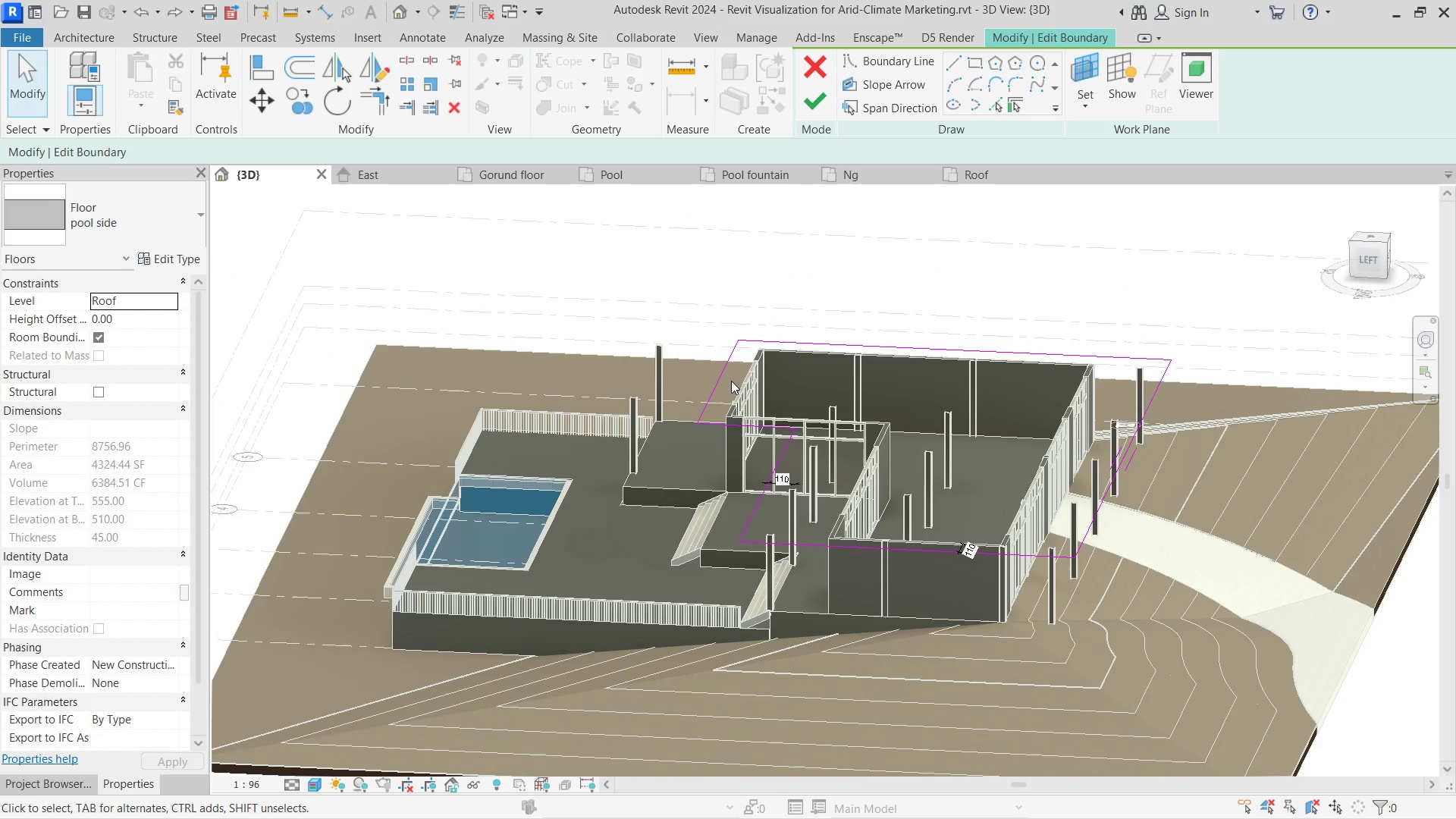 
double_click([731, 381])
 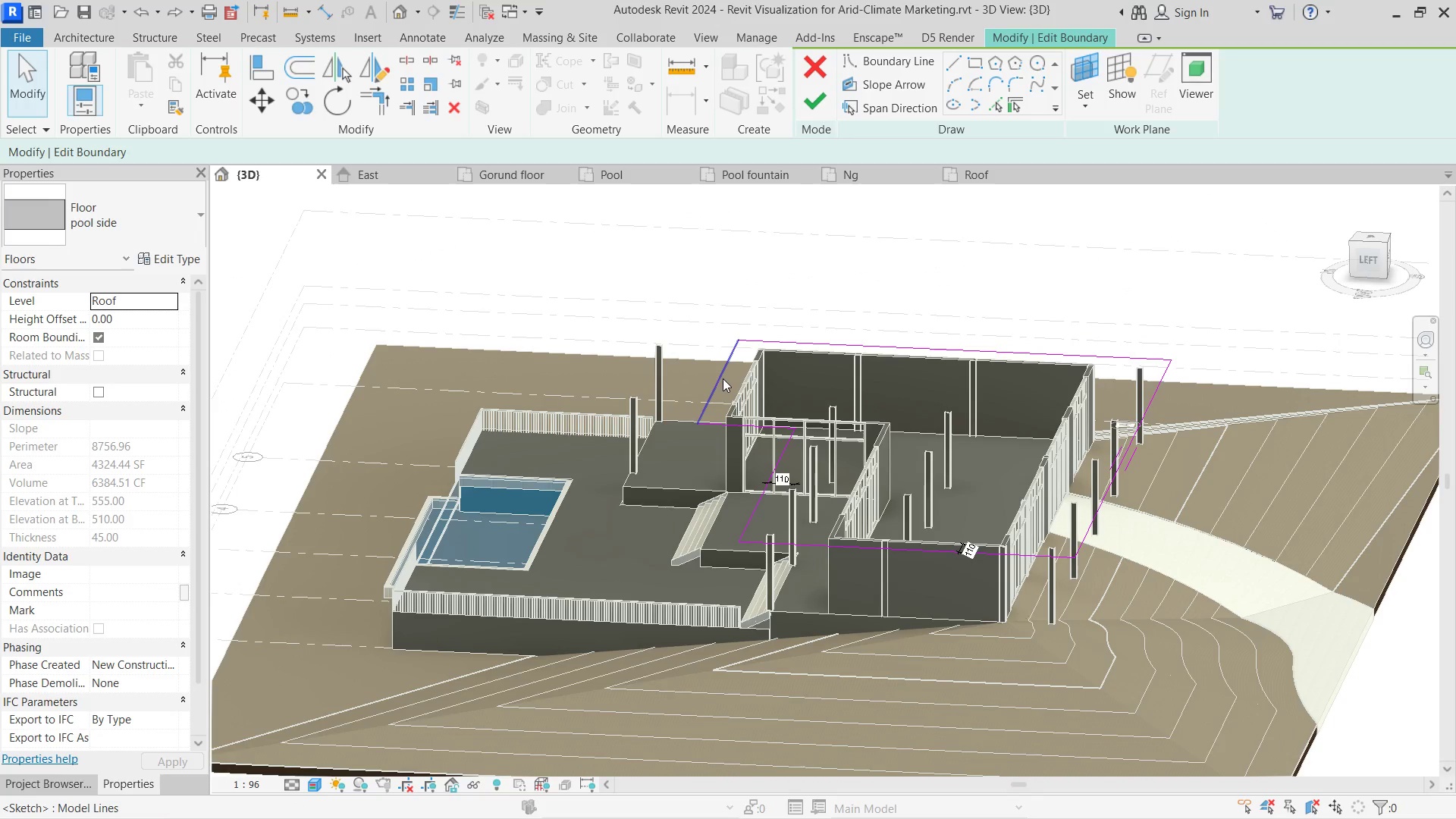 
triple_click([723, 378])
 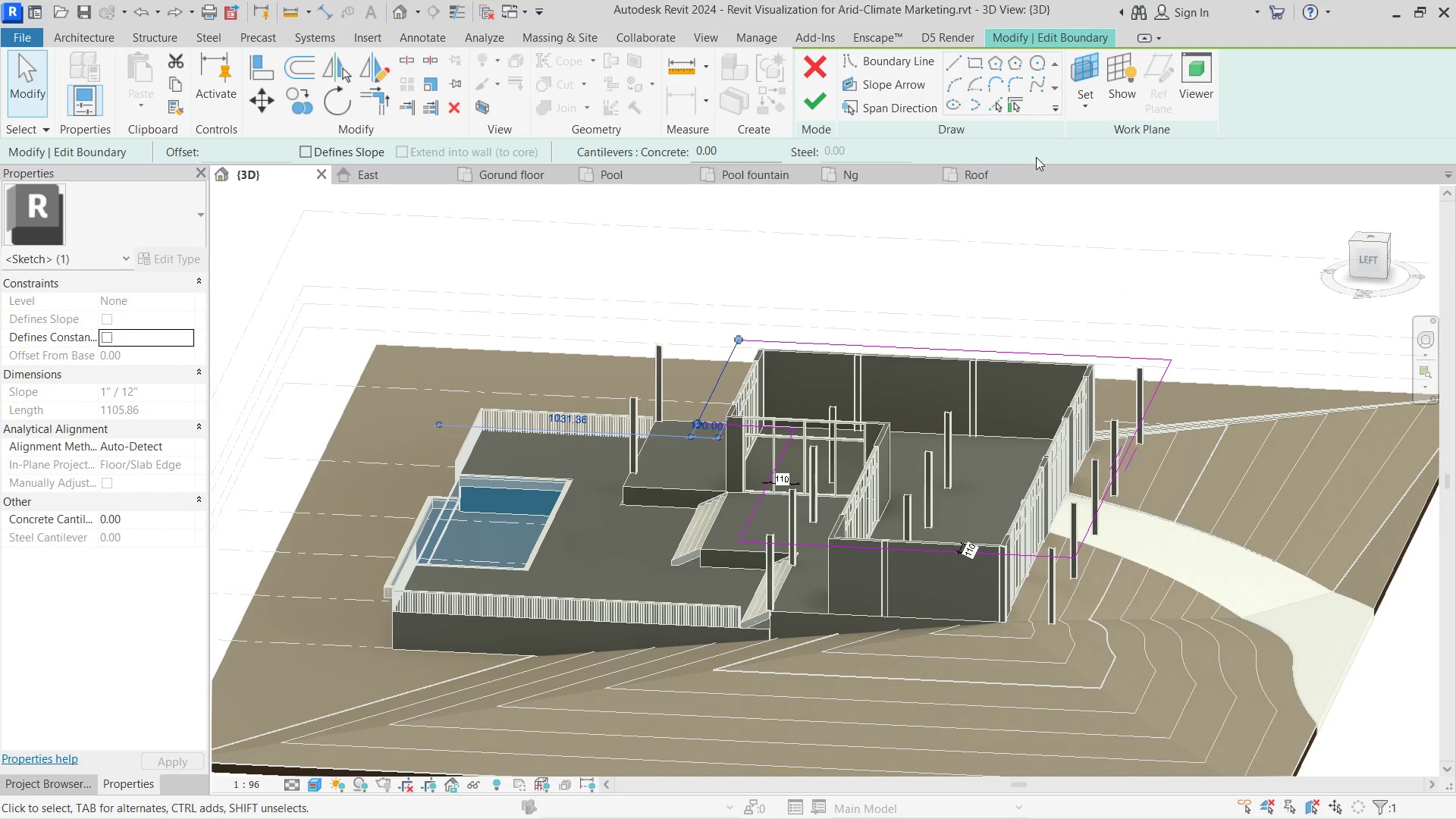 
left_click([1012, 166])
 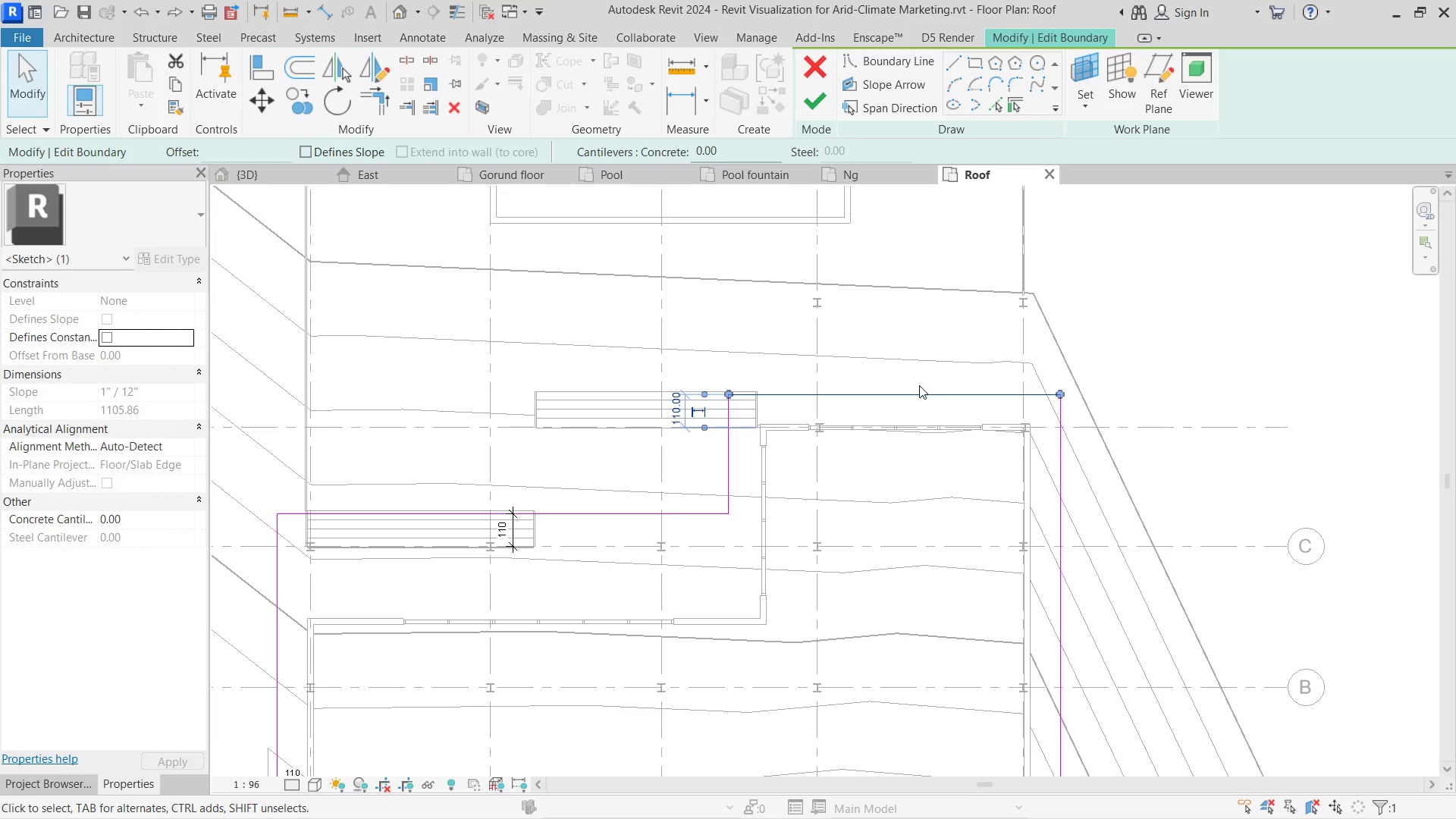 
left_click_drag(start_coordinate=[919, 390], to_coordinate=[932, 275])
 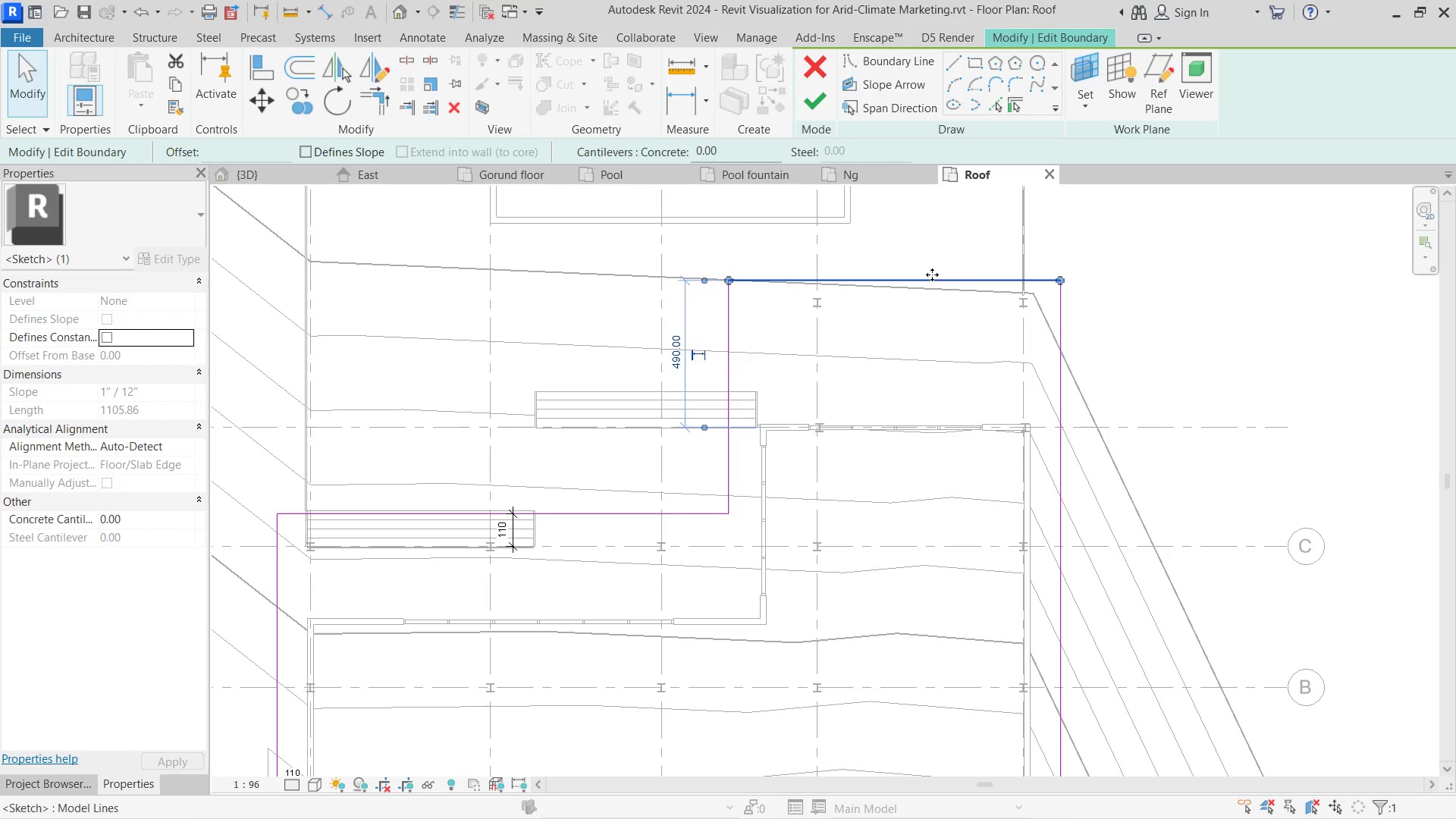 
type(di)
 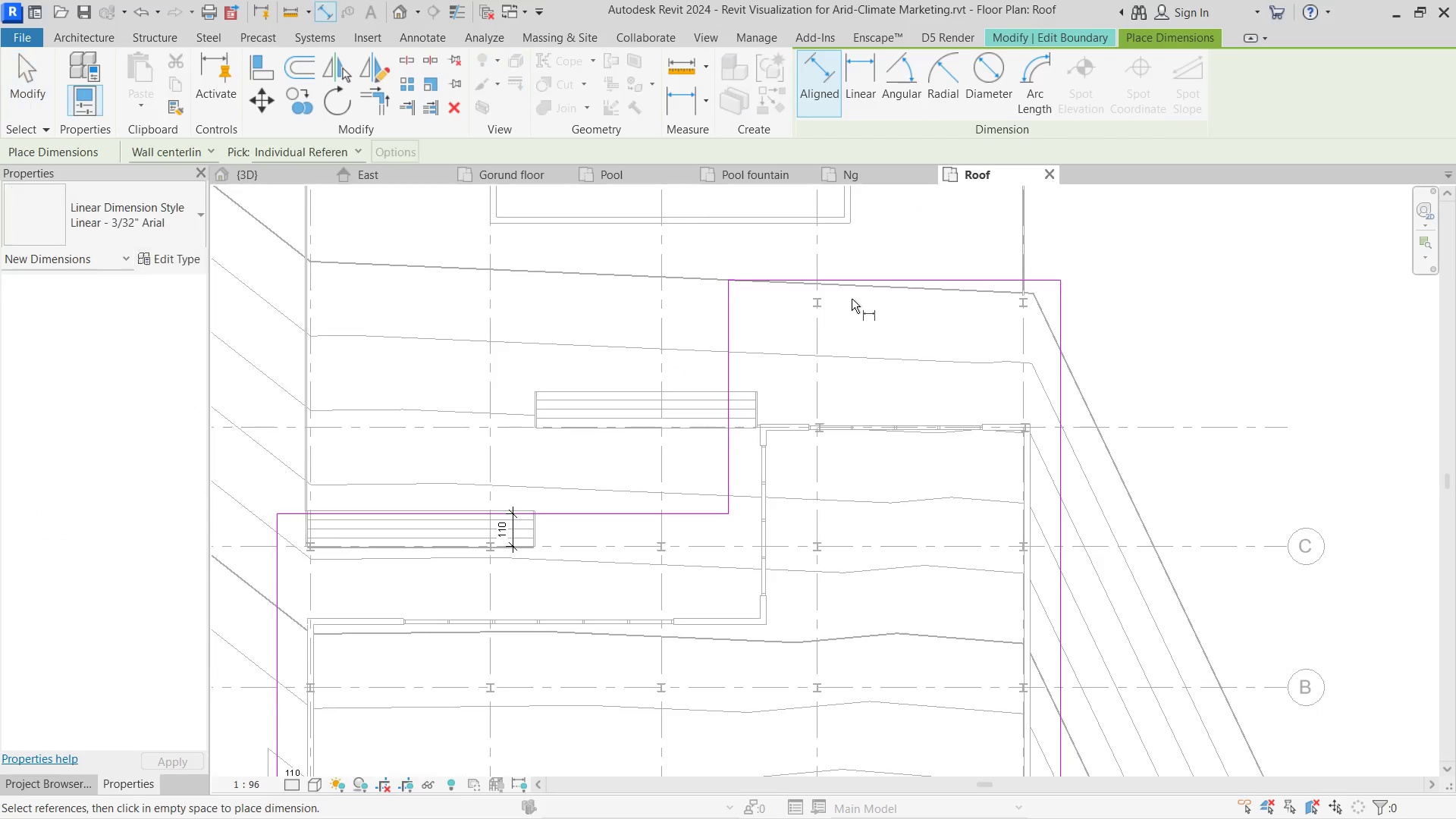 
scroll: coordinate [798, 300], scroll_direction: up, amount: 8.0
 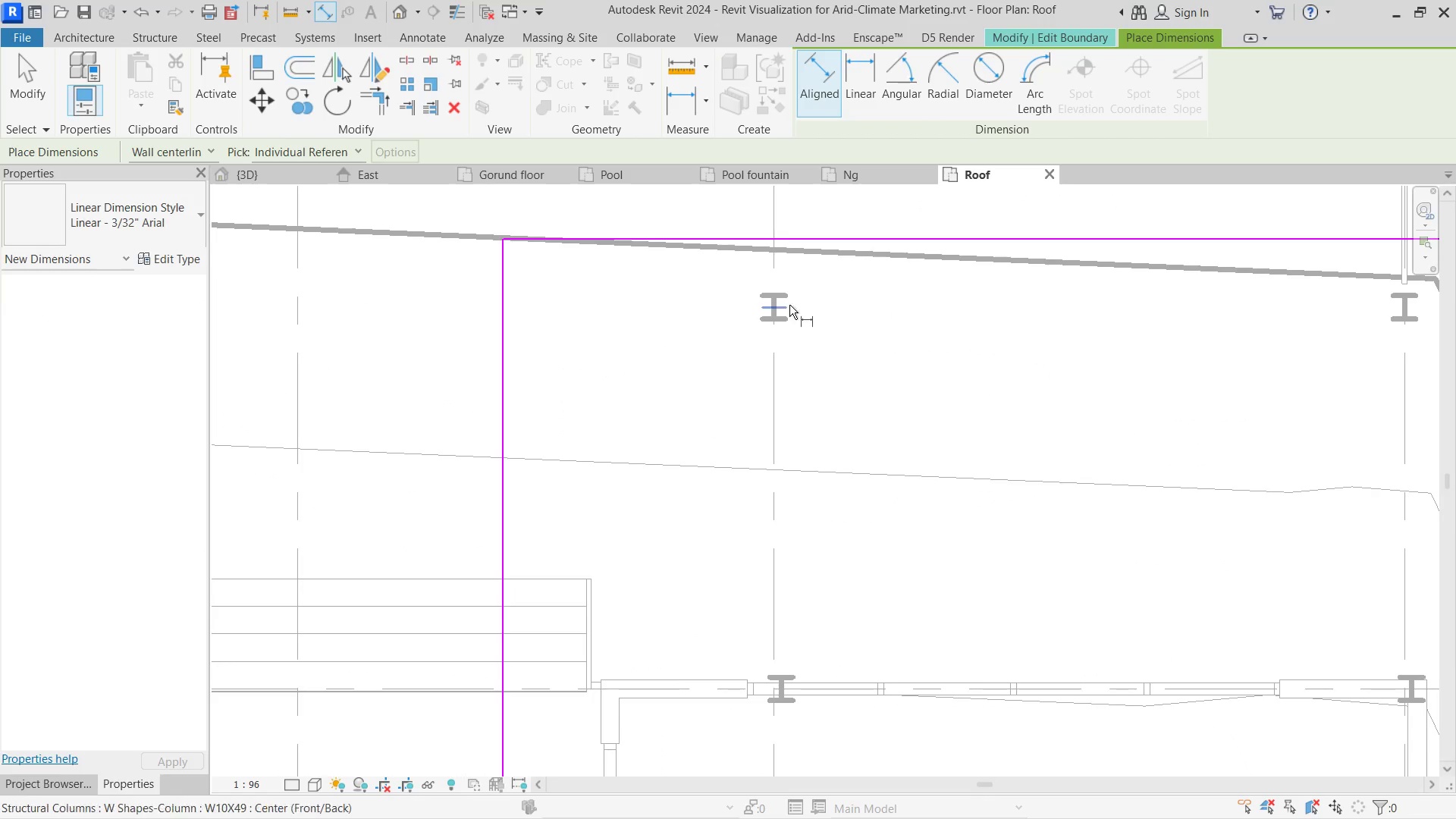 
double_click([798, 233])
 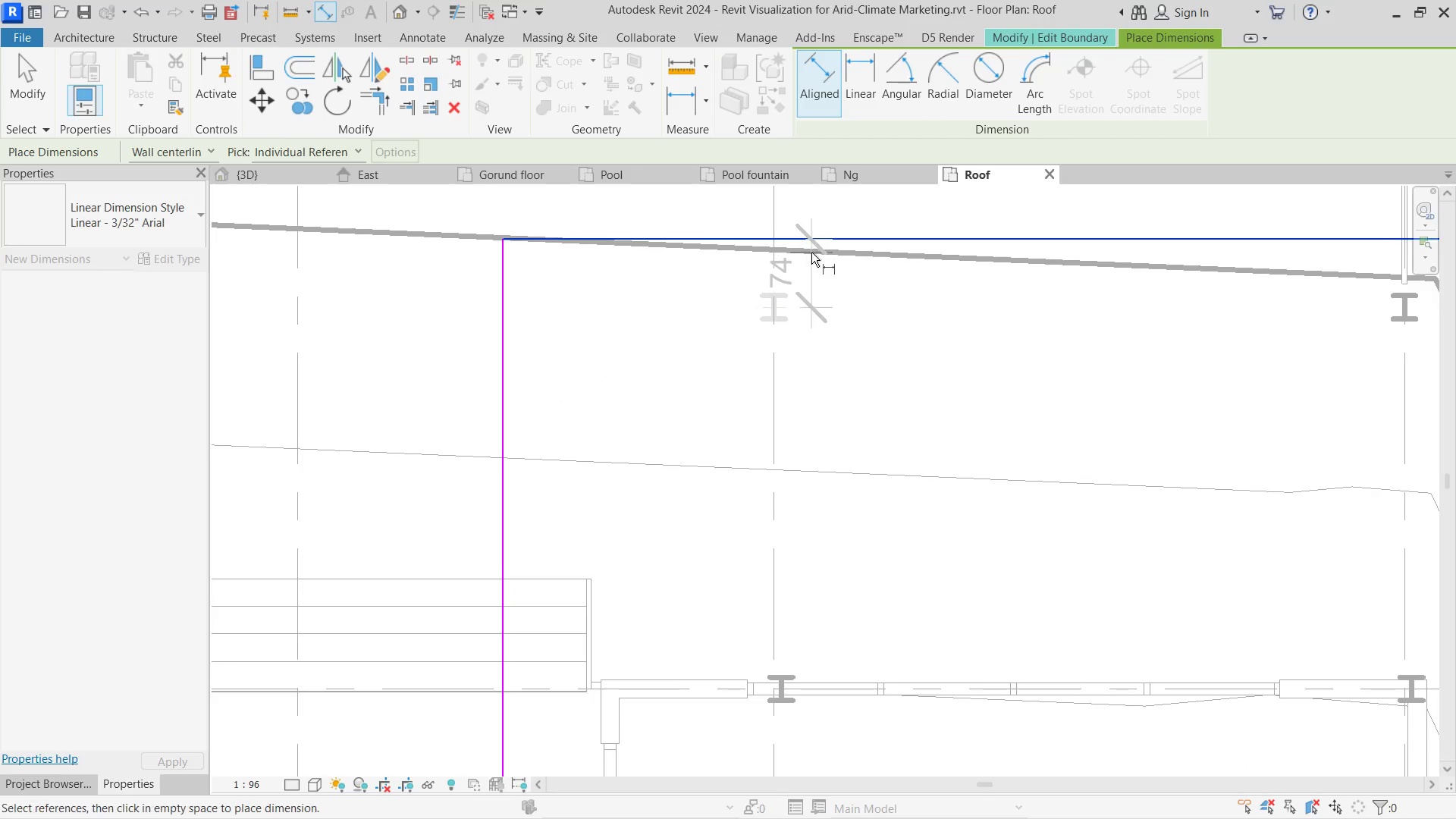 
left_click([811, 253])
 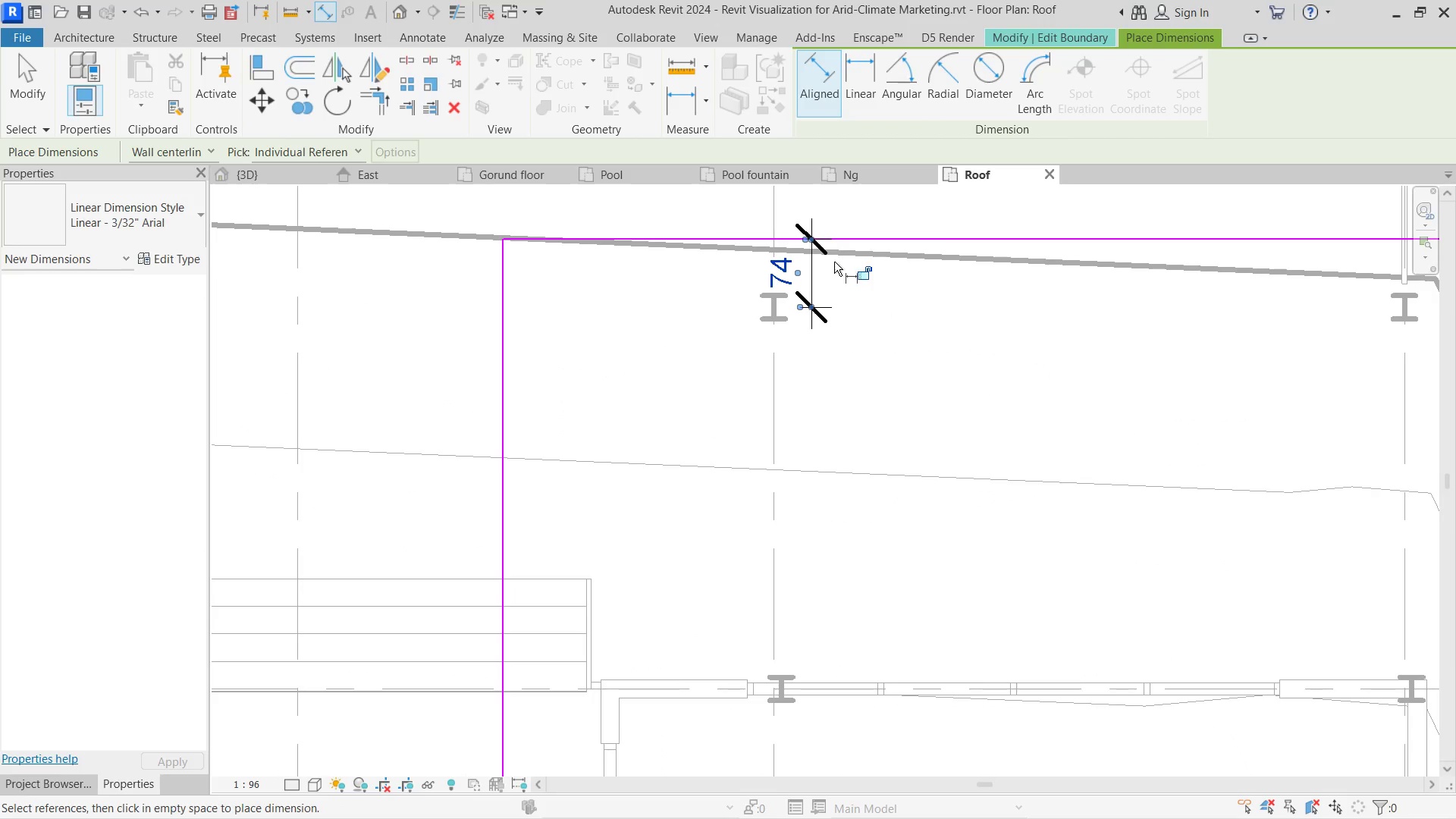 
key(Escape)
 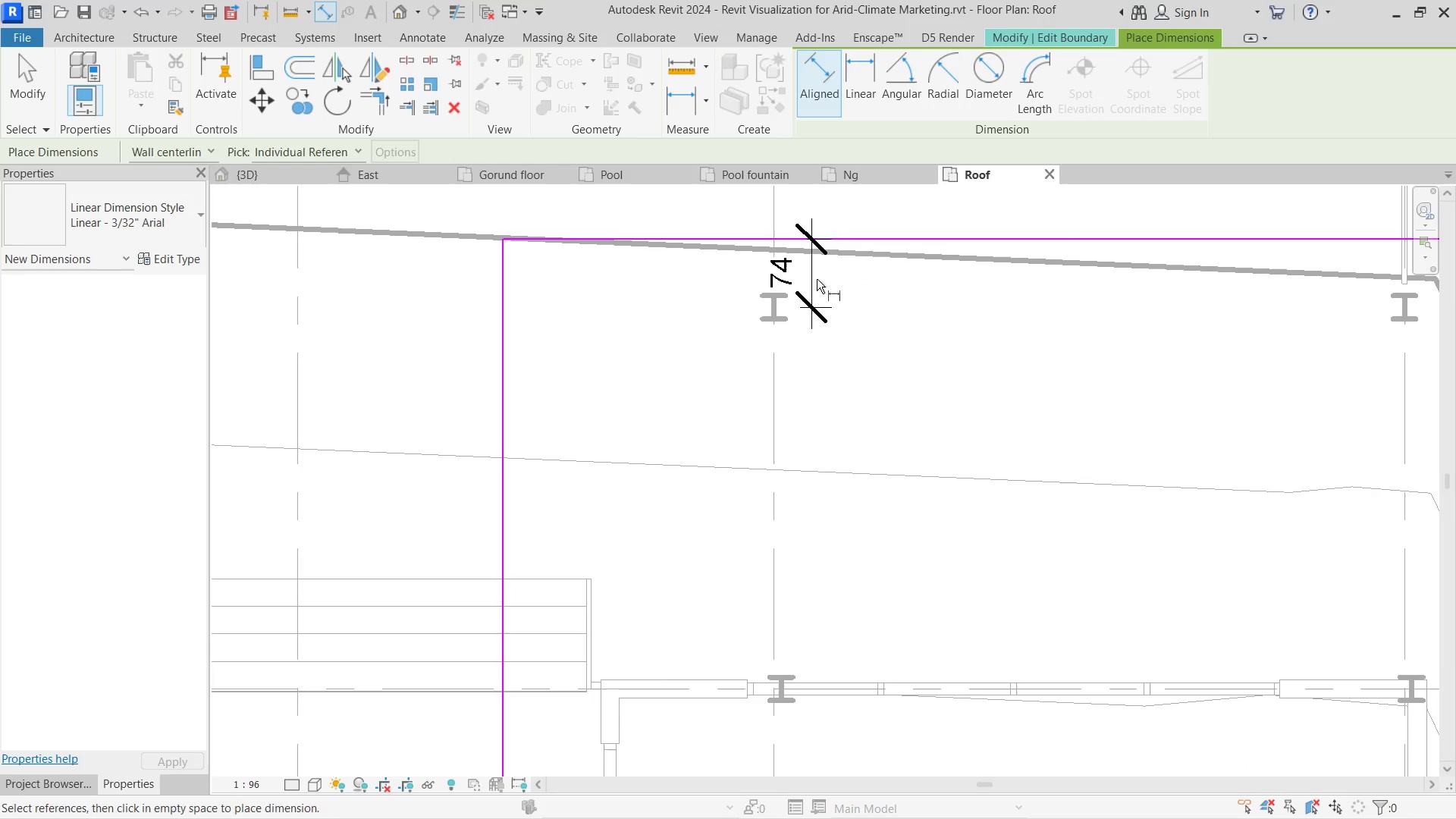 
key(Escape)
 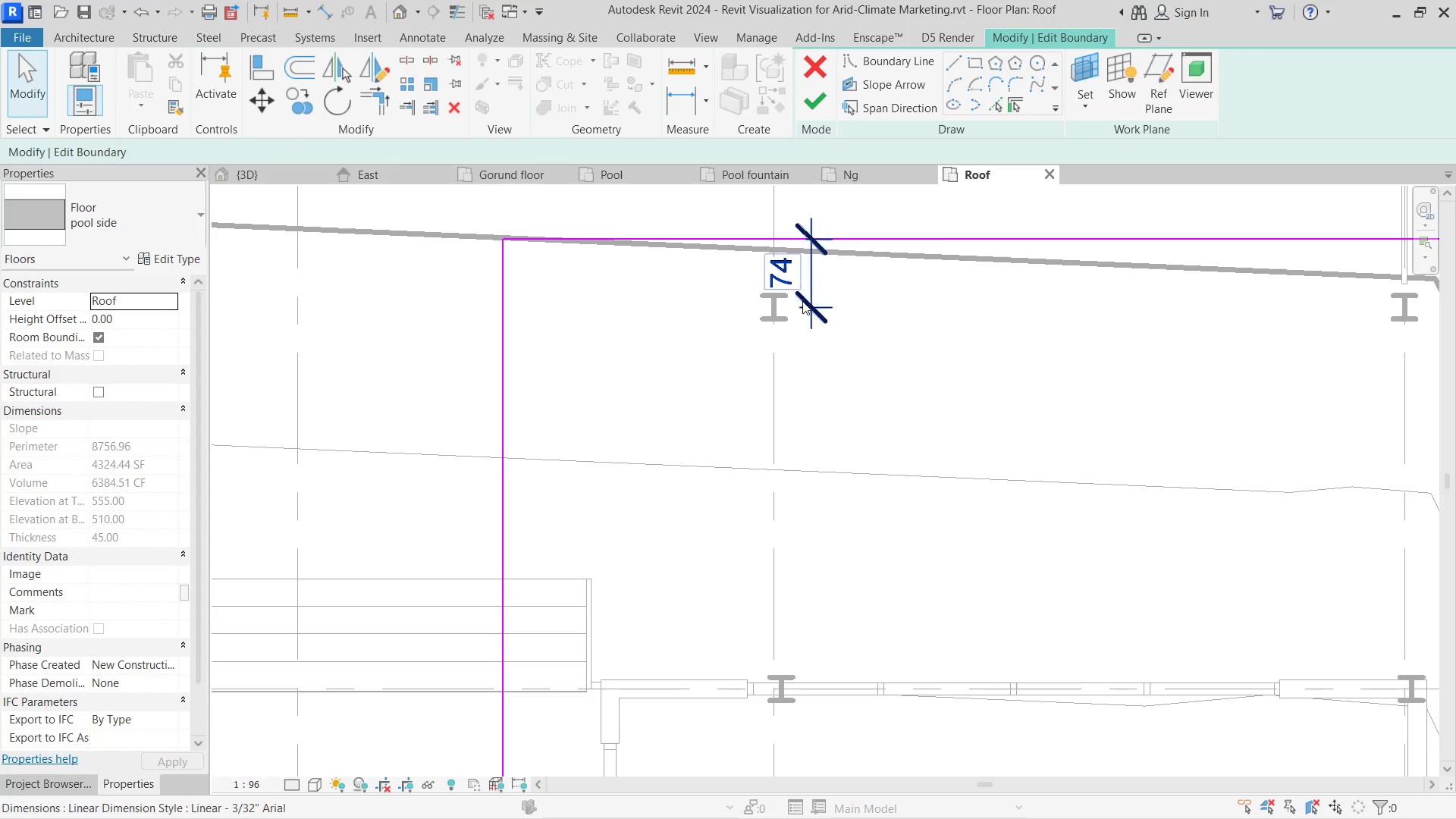 
key(Escape)
 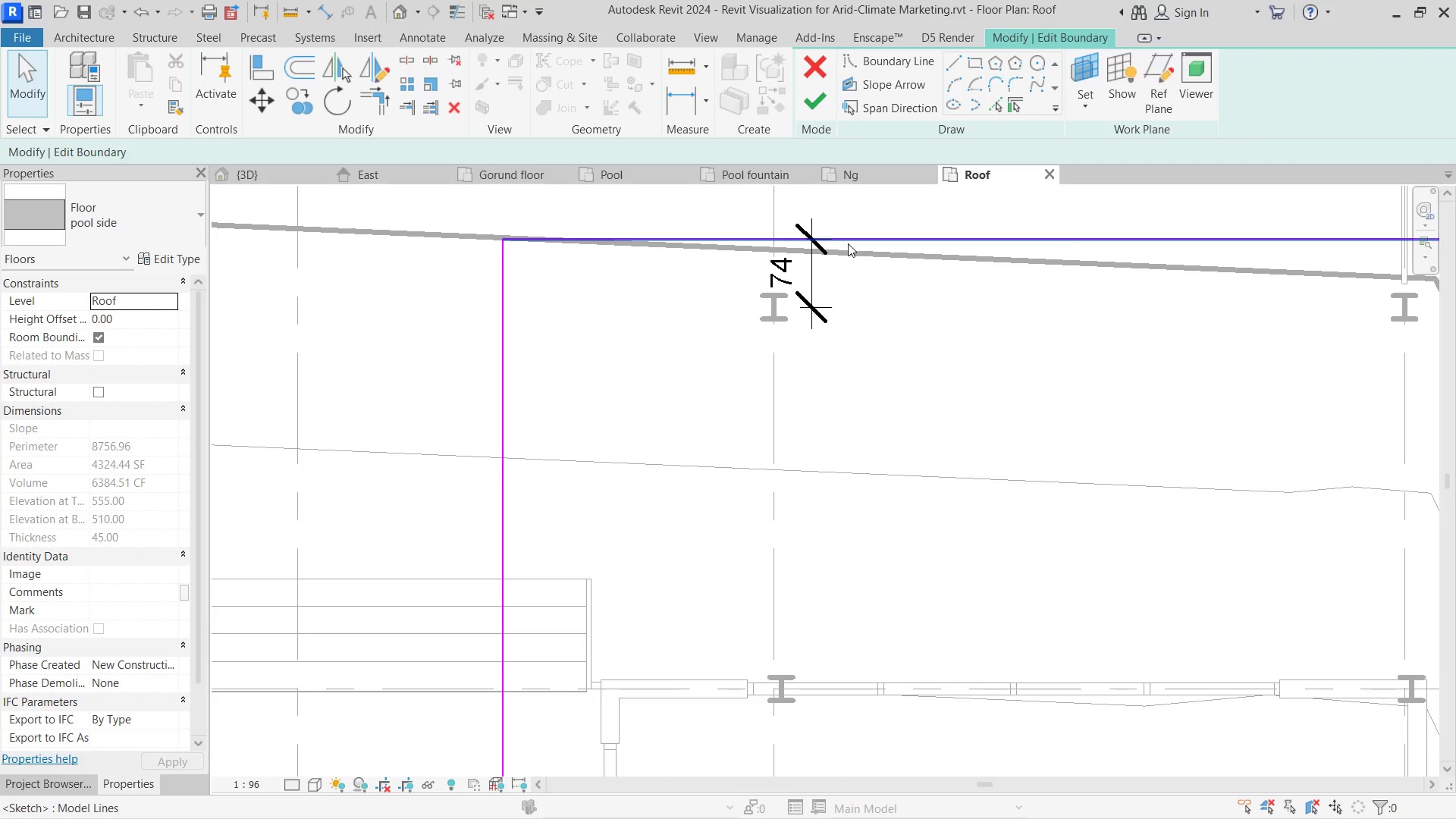 
left_click([848, 243])
 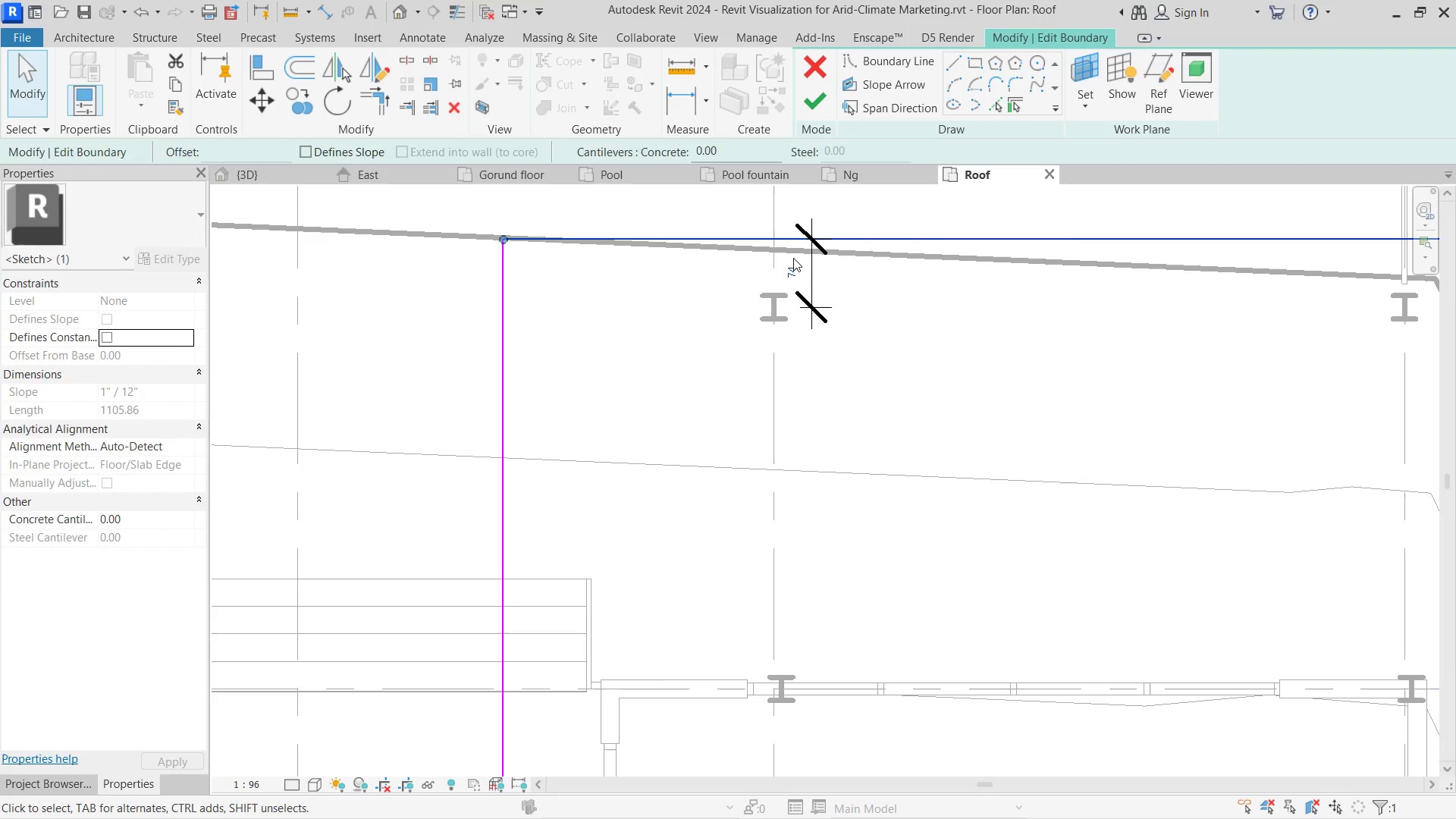 
left_click_drag(start_coordinate=[793, 258], to_coordinate=[855, 233])
 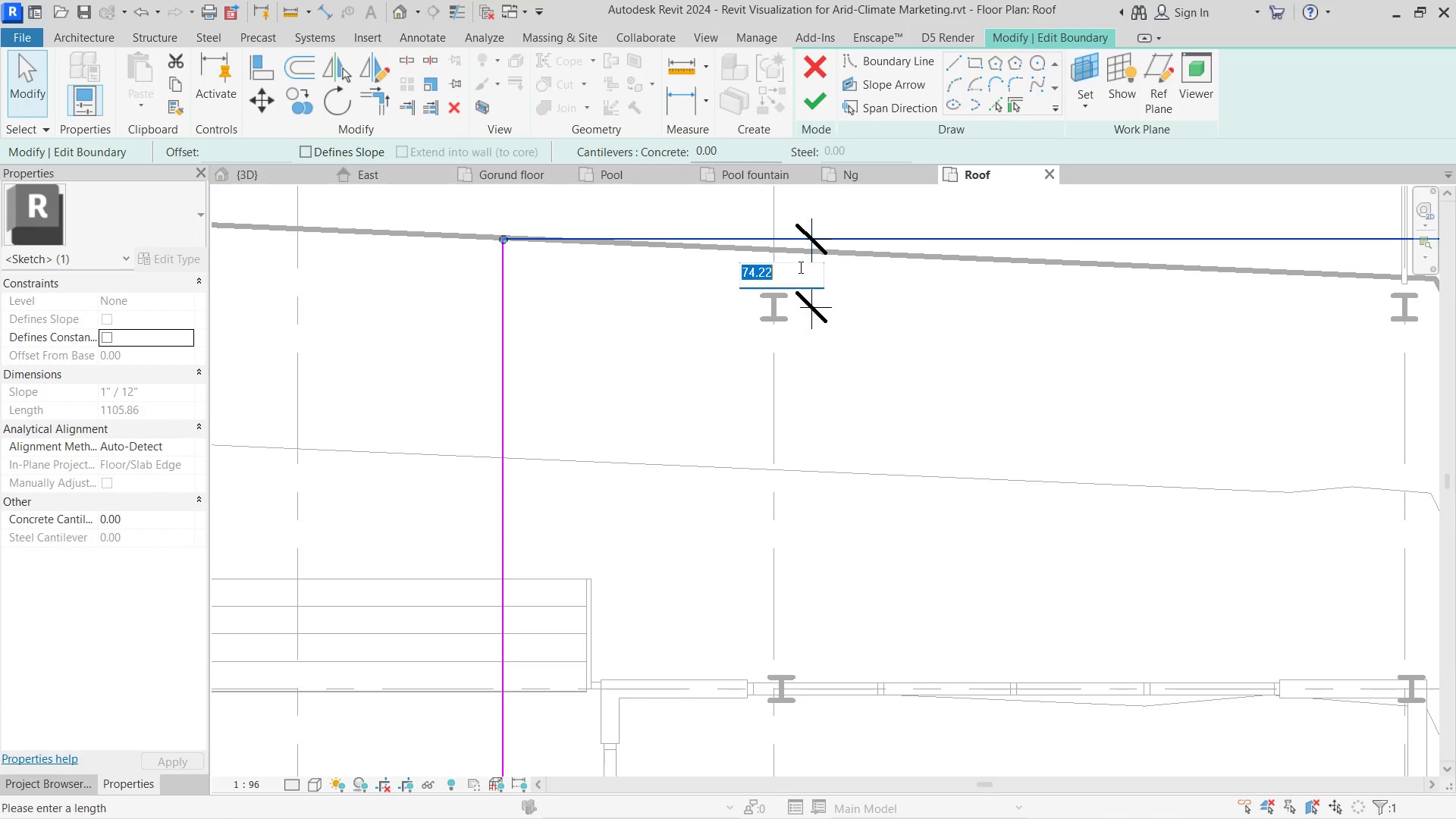 
left_click([855, 233])
 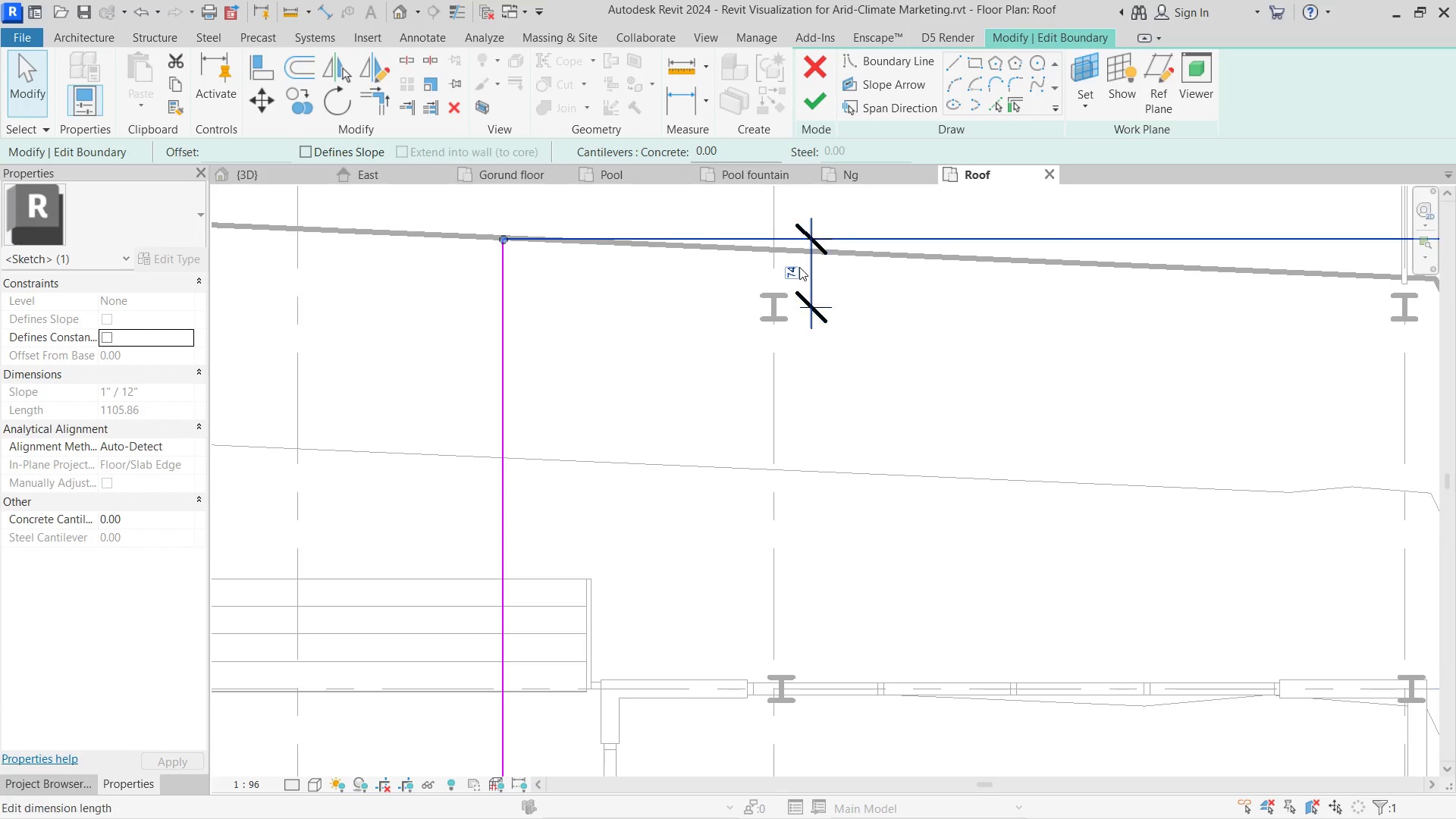 
left_click([799, 267])
 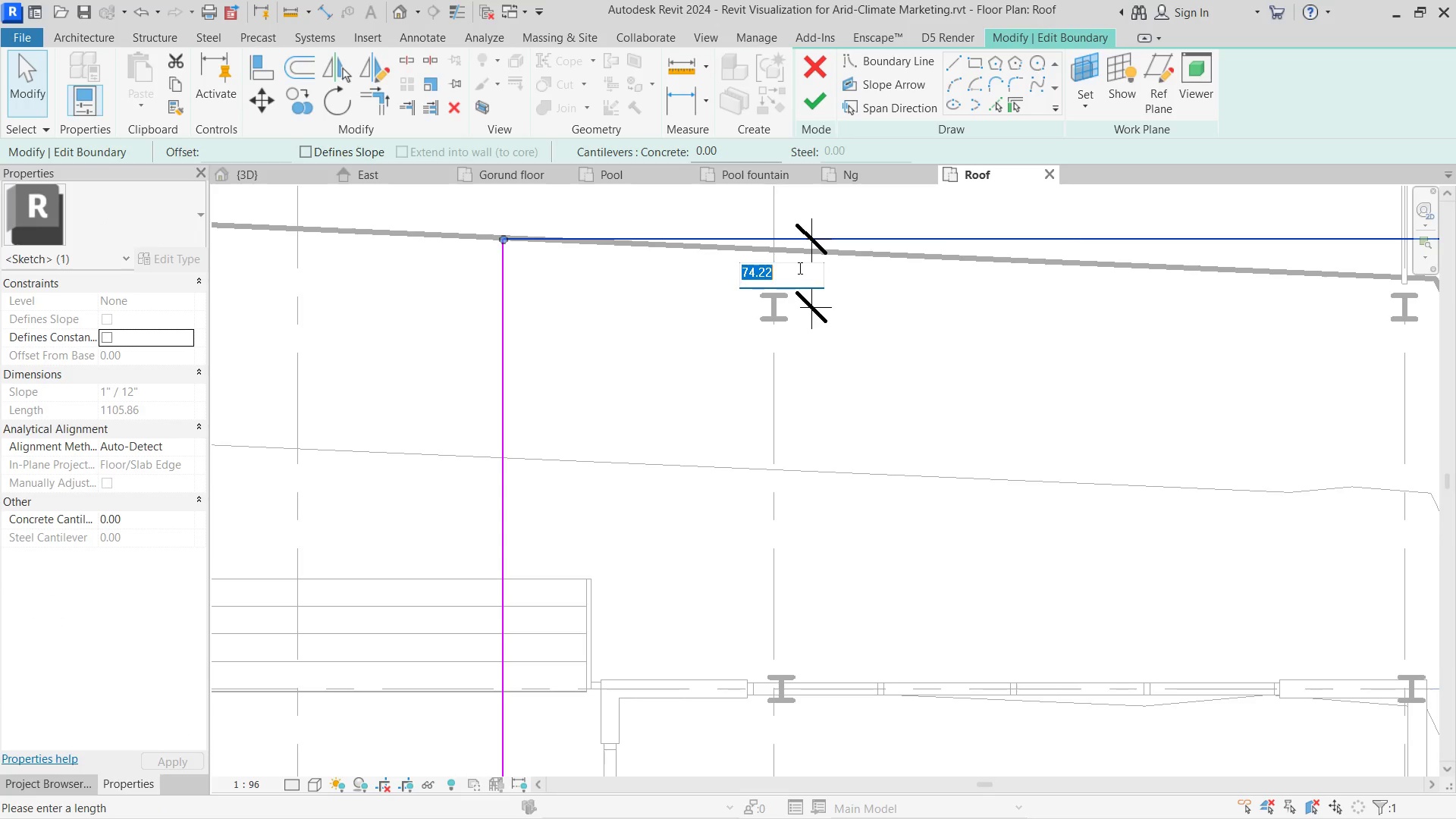 
type(110)
 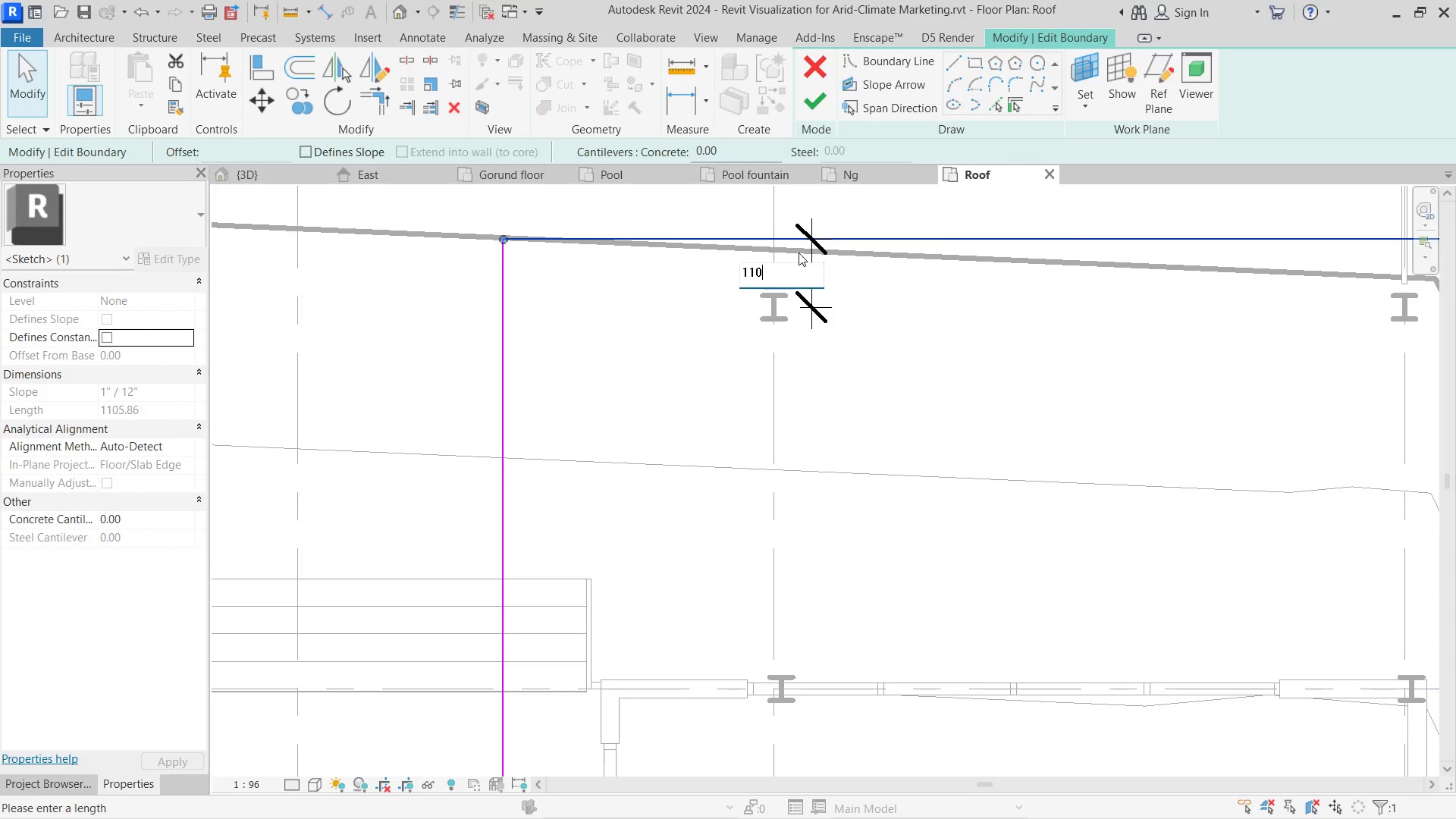 
key(Enter)
 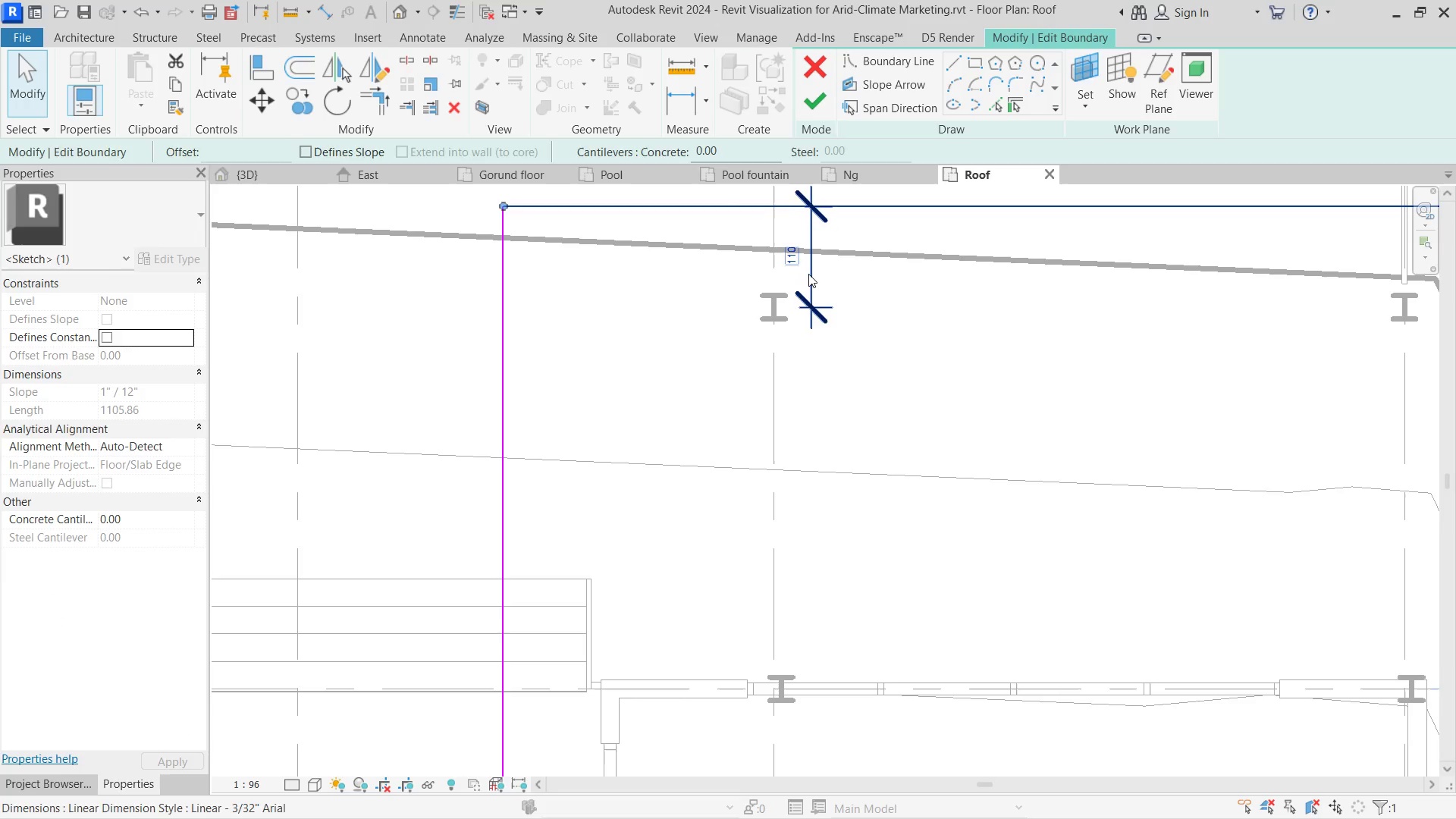 
key(Escape)
 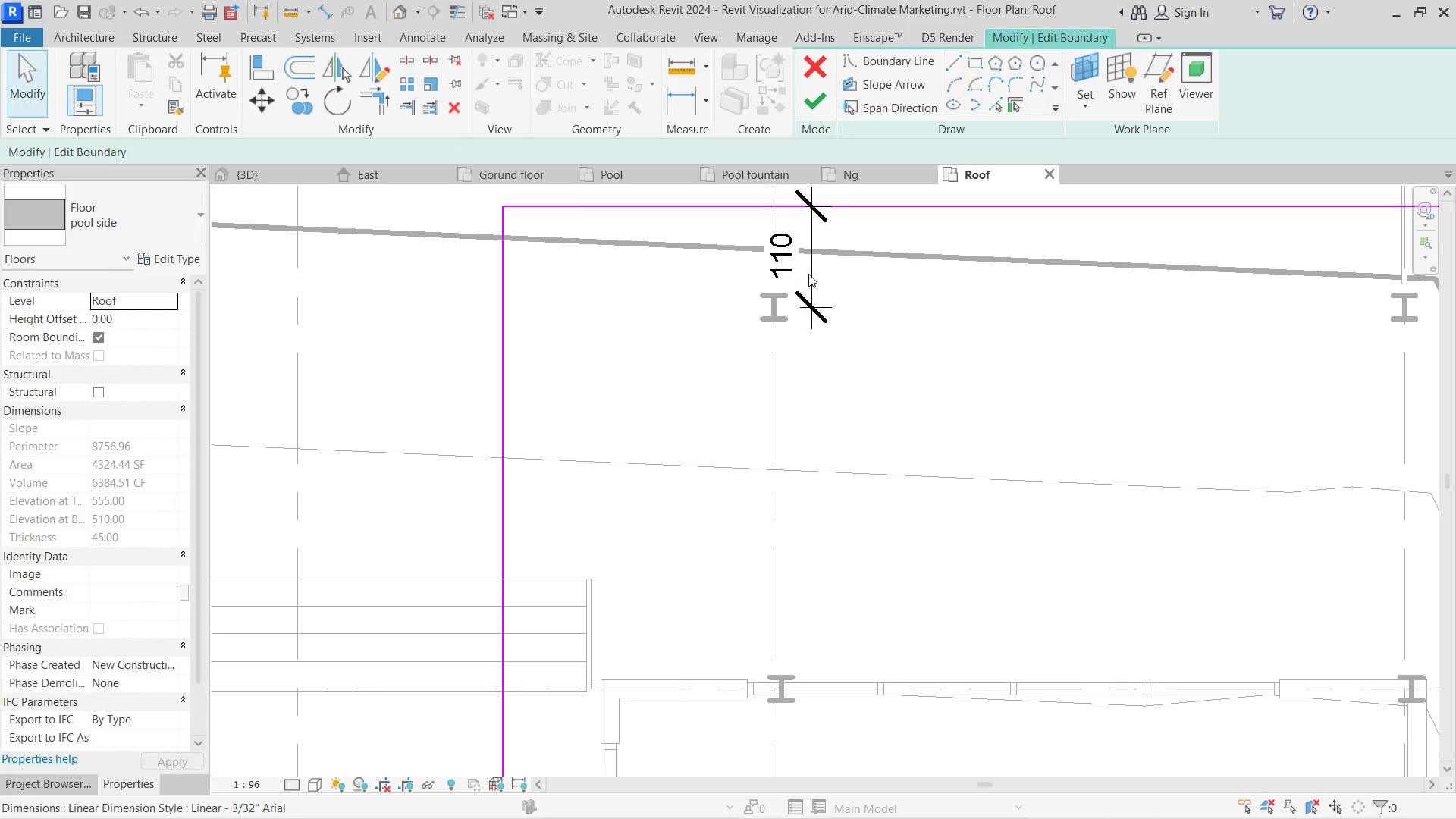 
left_click([808, 274])
 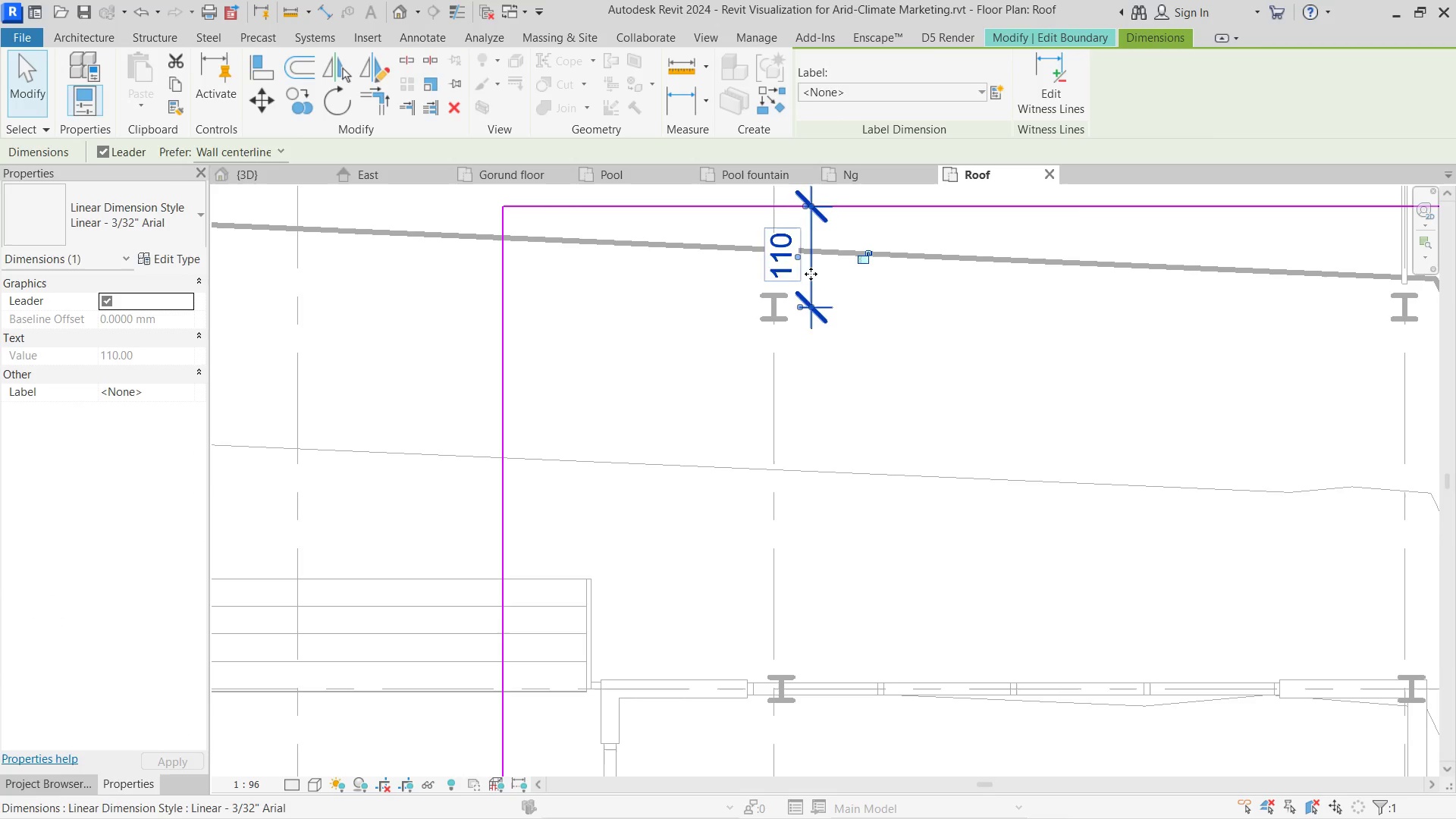 
key(Delete)
 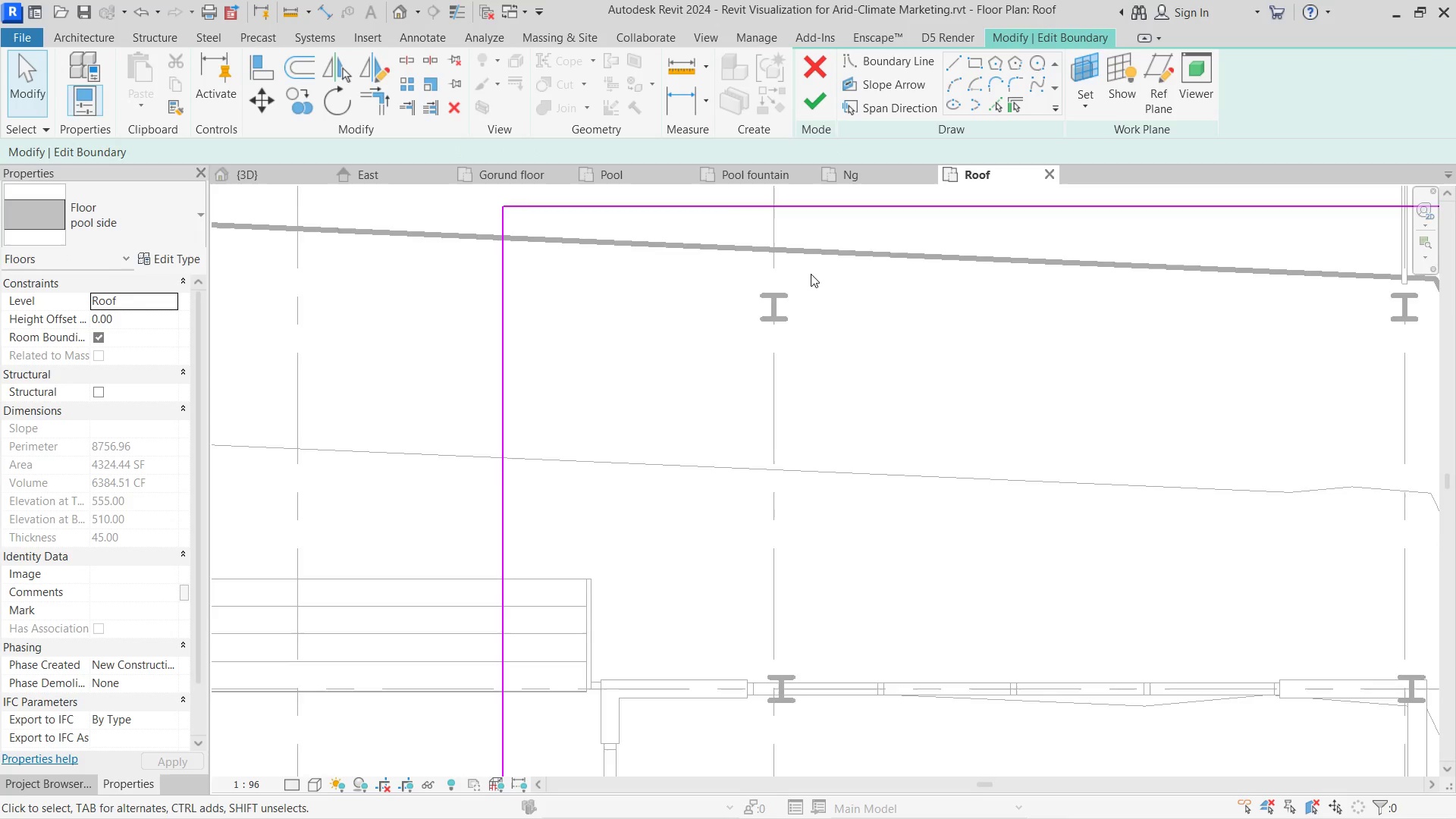 
scroll: coordinate [811, 274], scroll_direction: down, amount: 9.0
 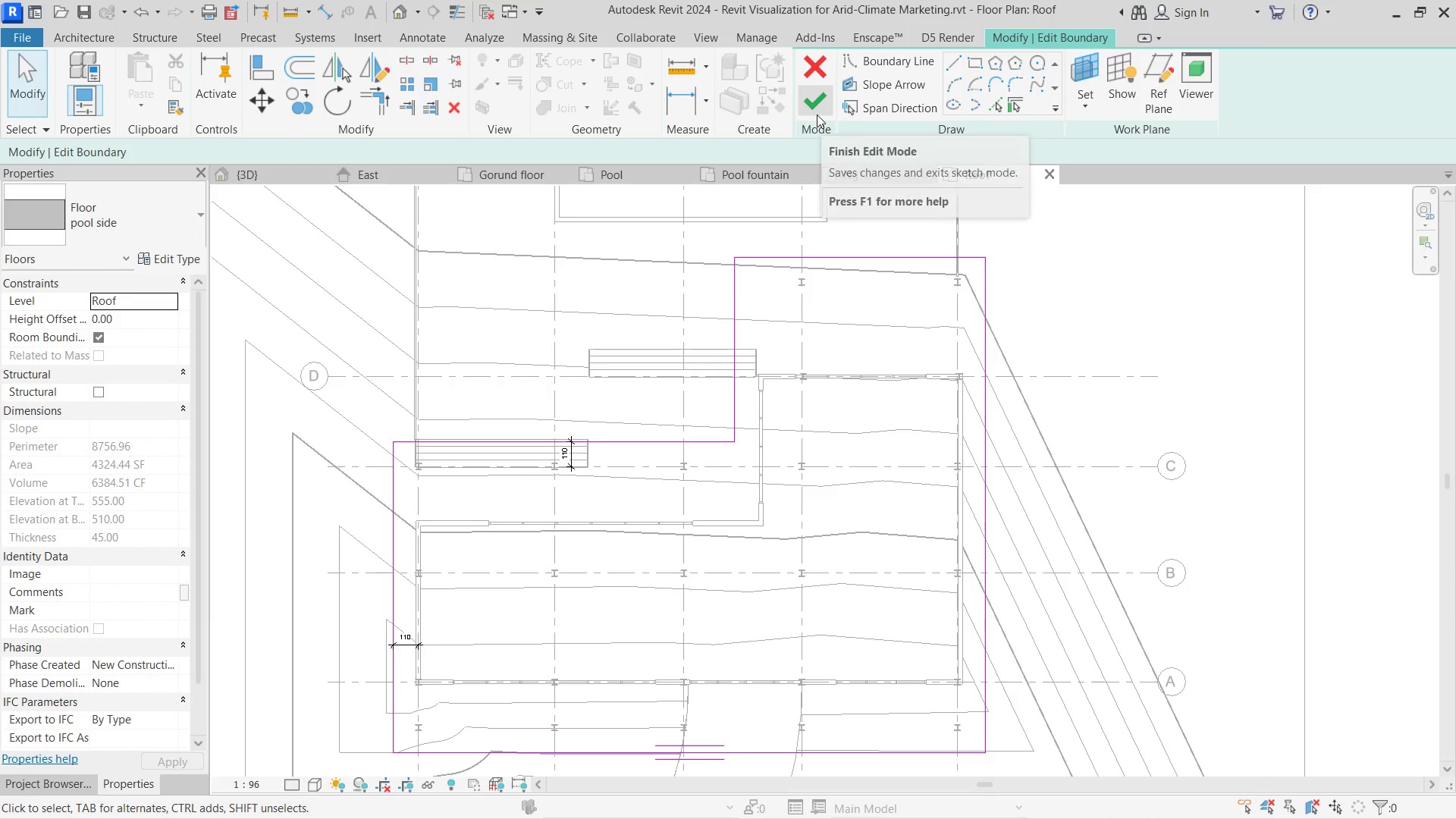 
left_click([817, 115])
 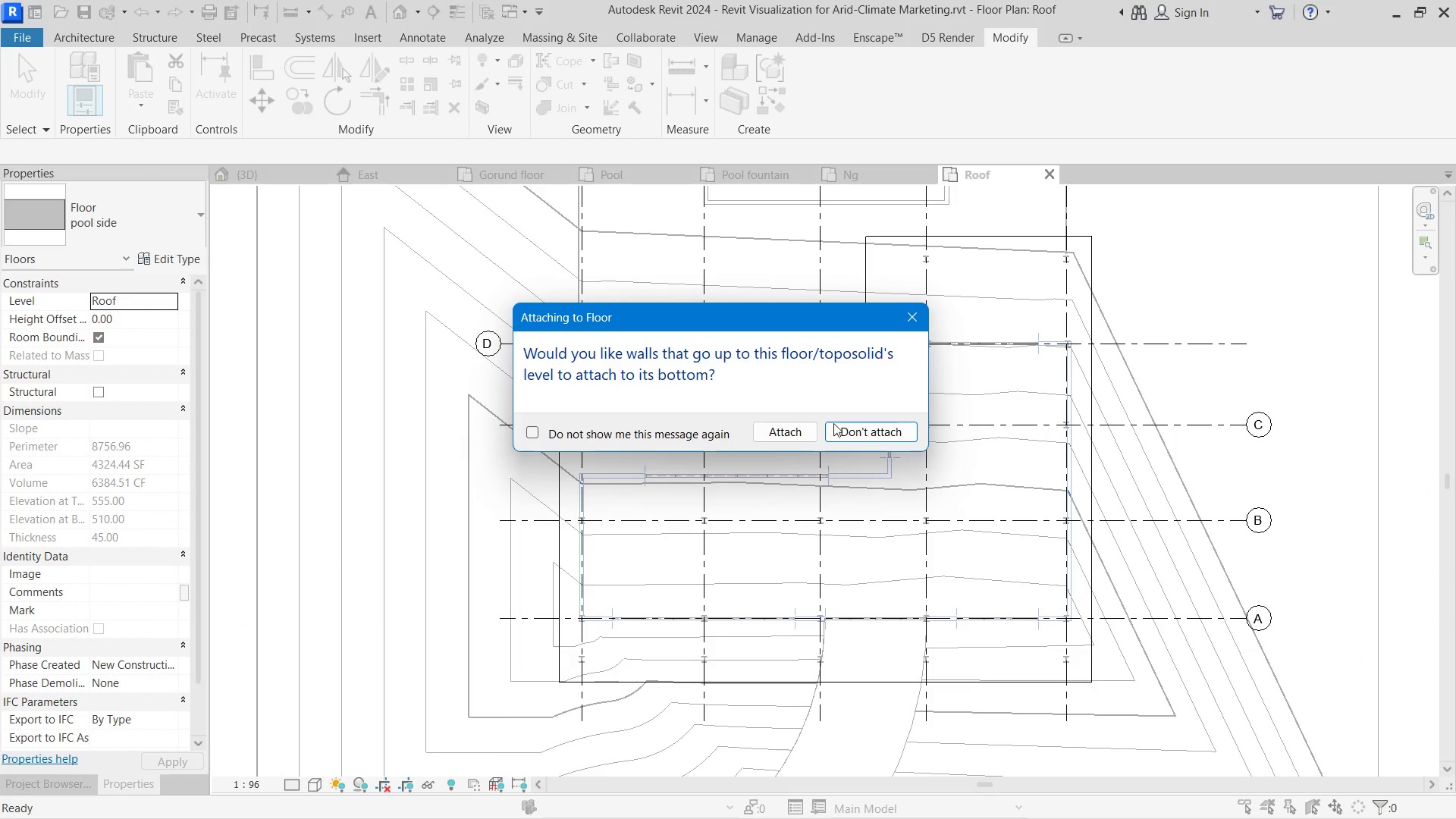 
left_click([846, 431])
 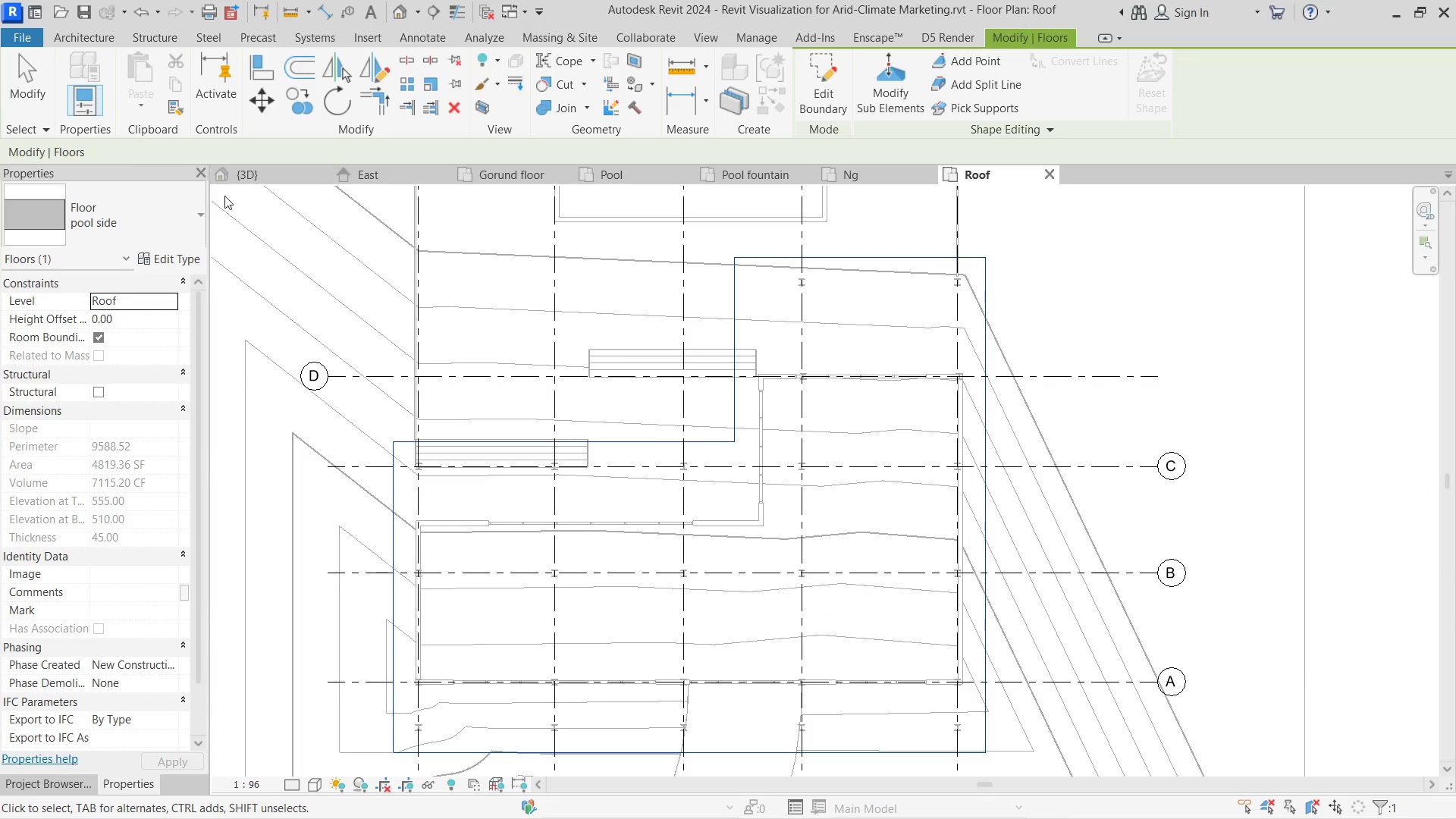 
left_click([253, 180])
 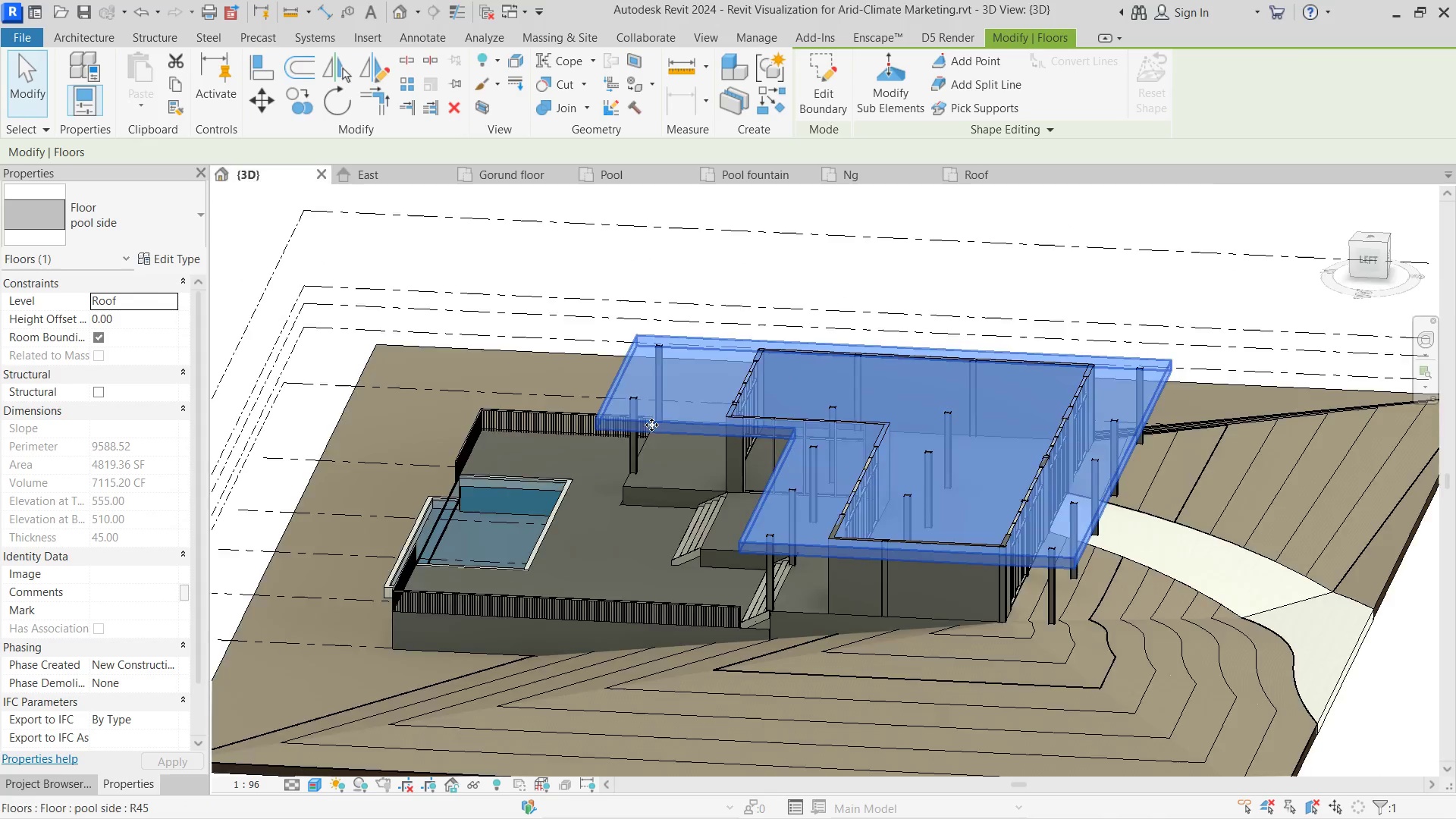 
hold_key(key=ShiftLeft, duration=1.61)
 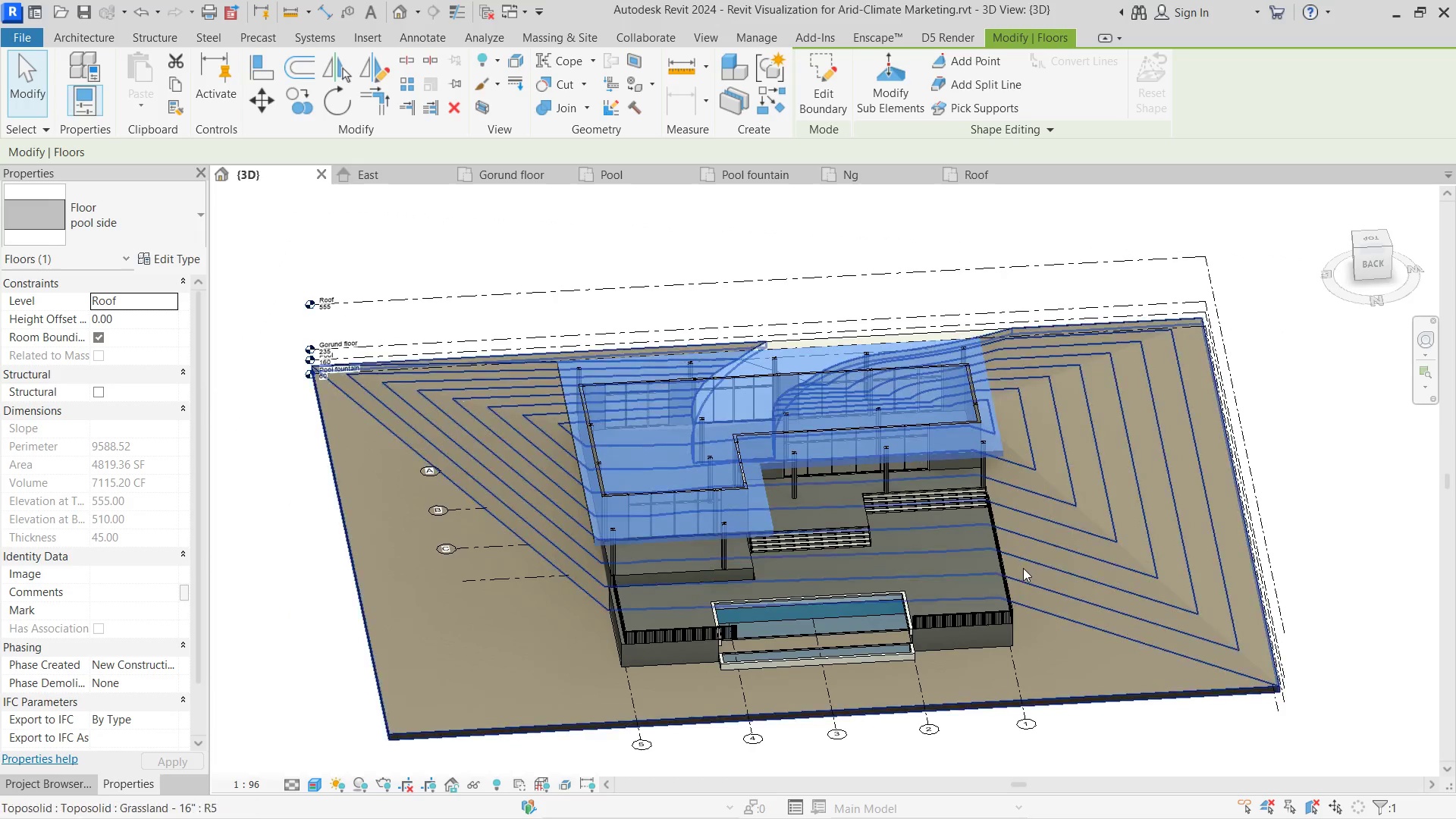 
scroll: coordinate [656, 423], scroll_direction: down, amount: 3.0
 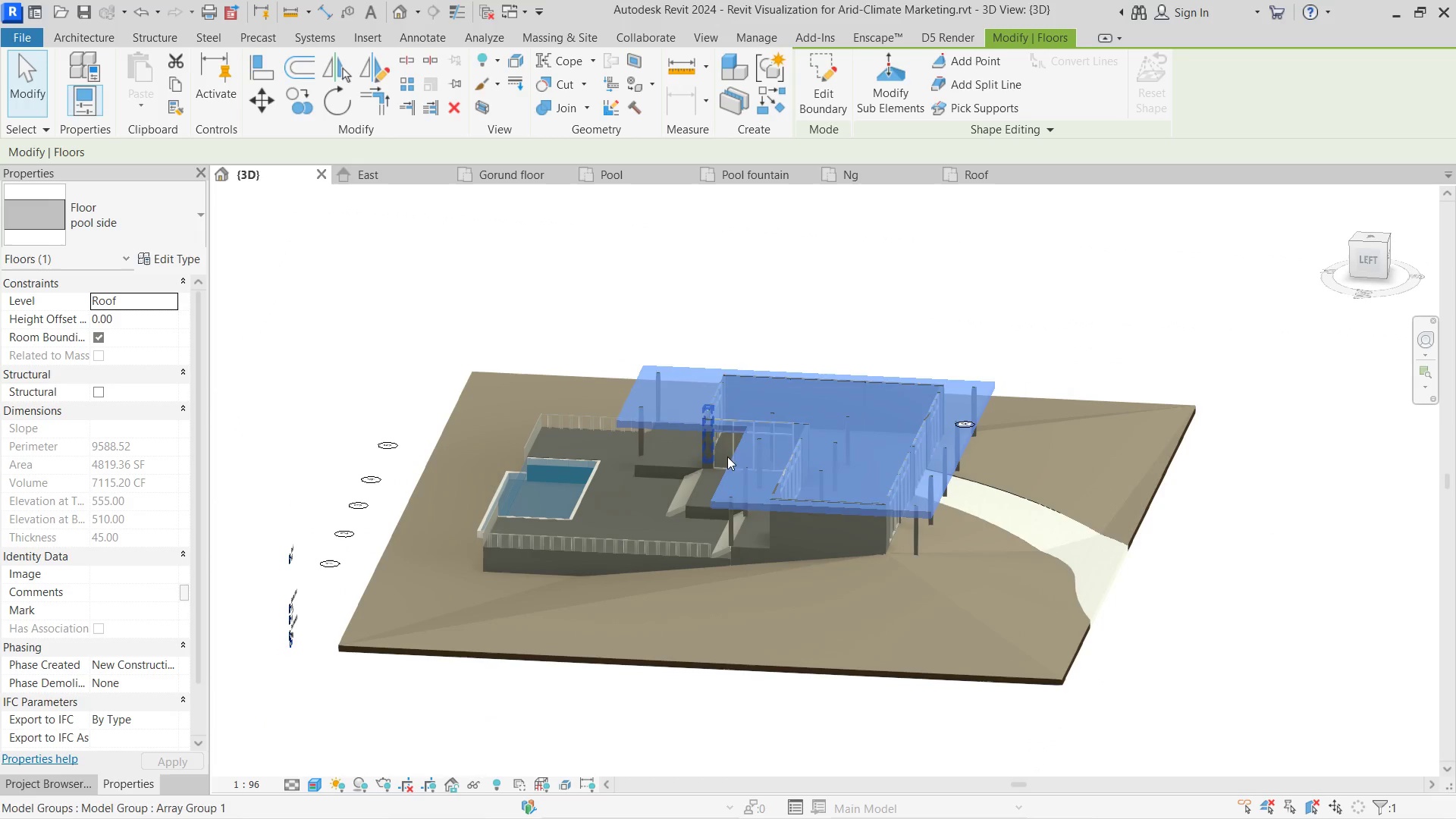 
hold_key(key=ShiftLeft, duration=1.02)
 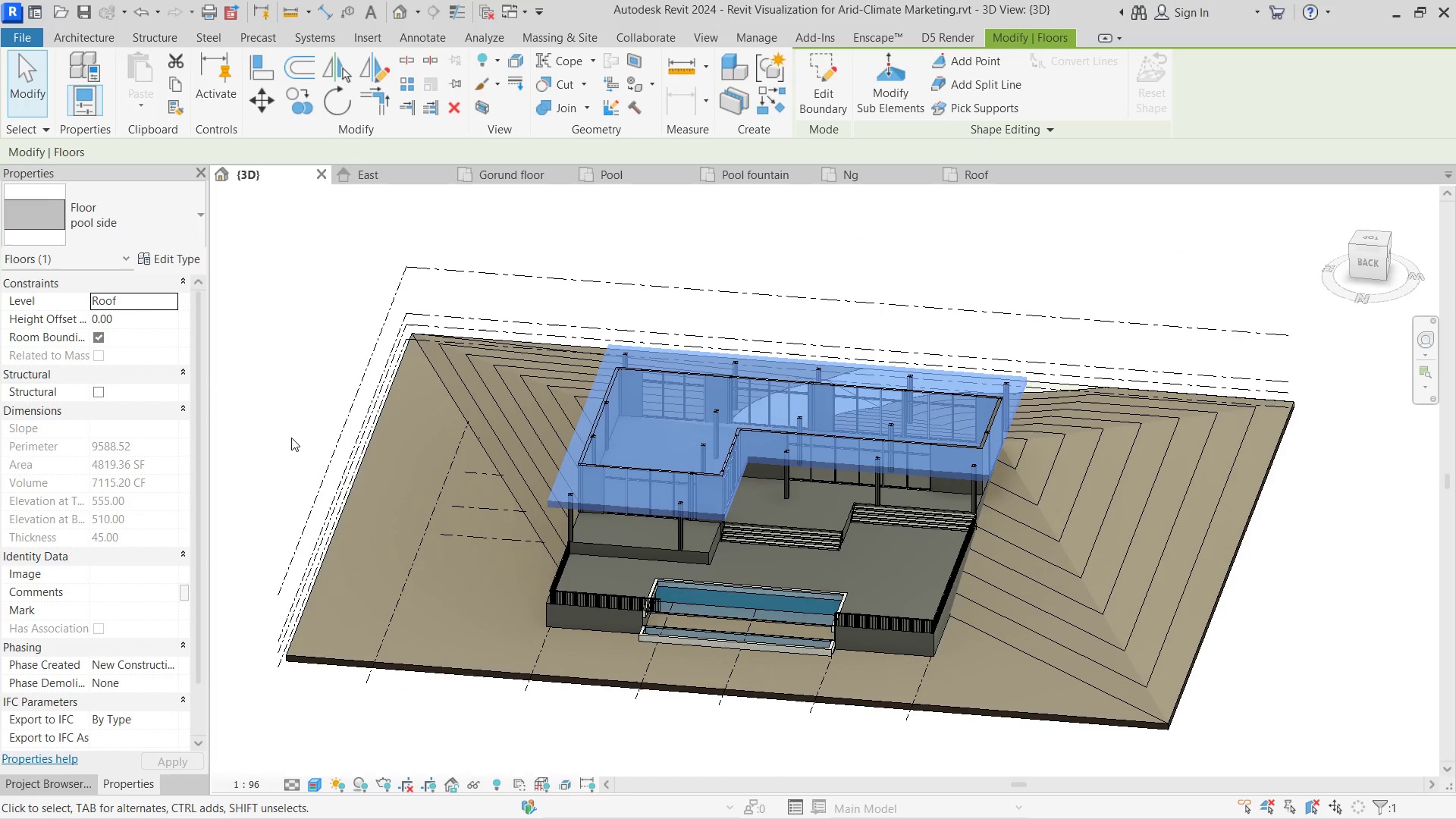 
left_click([291, 438])
 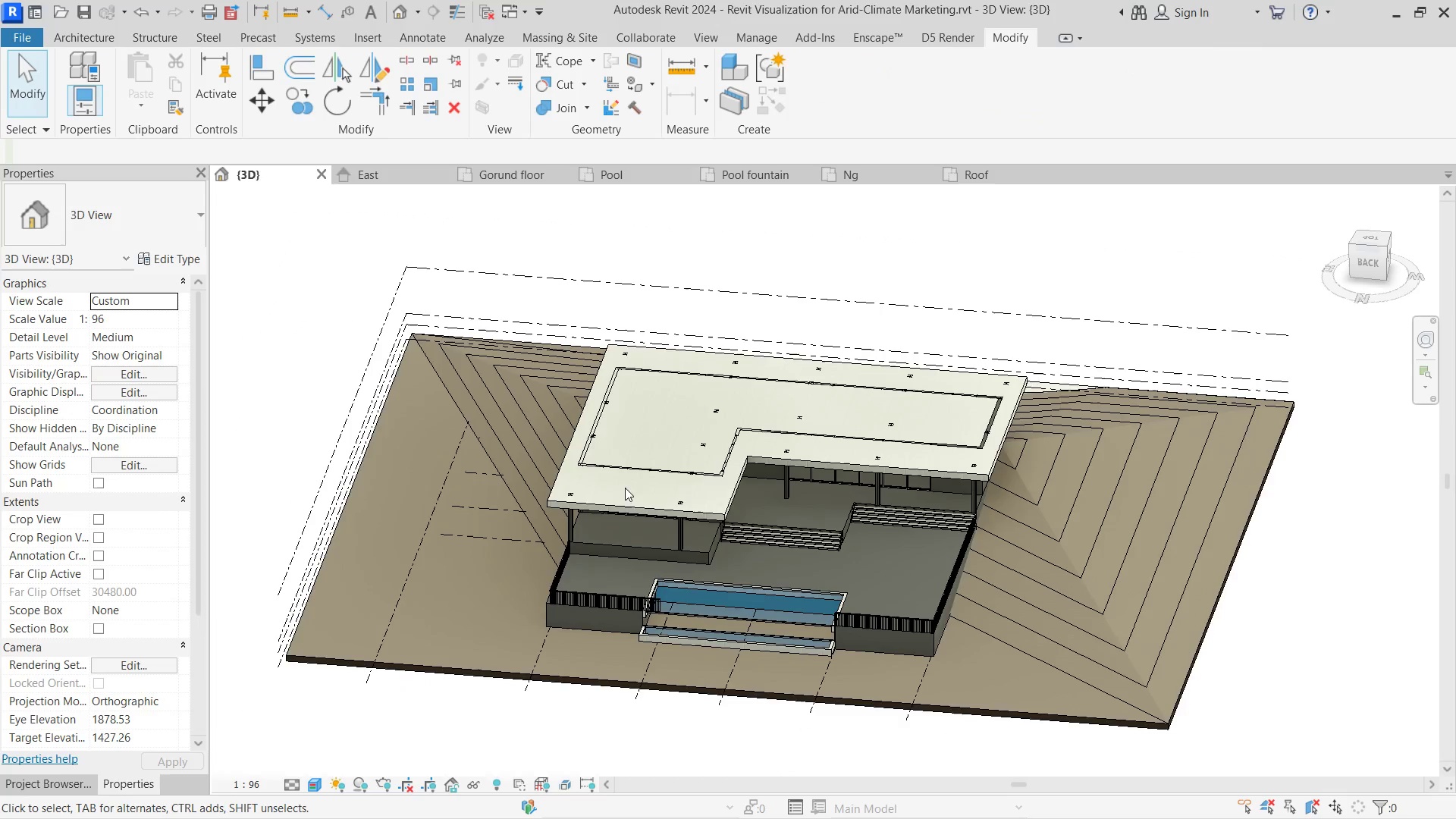 
hold_key(key=ShiftLeft, duration=2.48)
 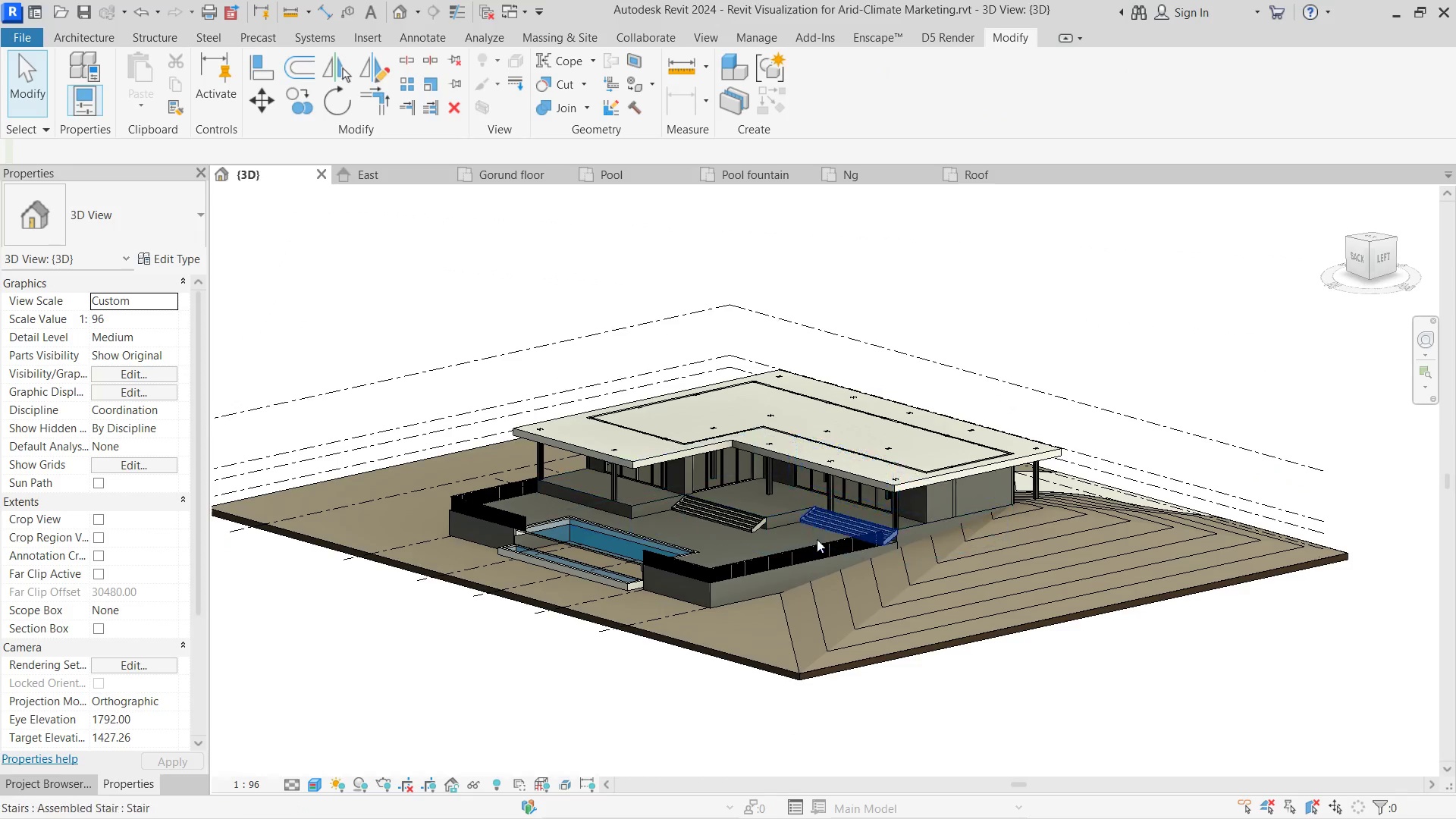 
hold_key(key=ShiftLeft, duration=1.44)
 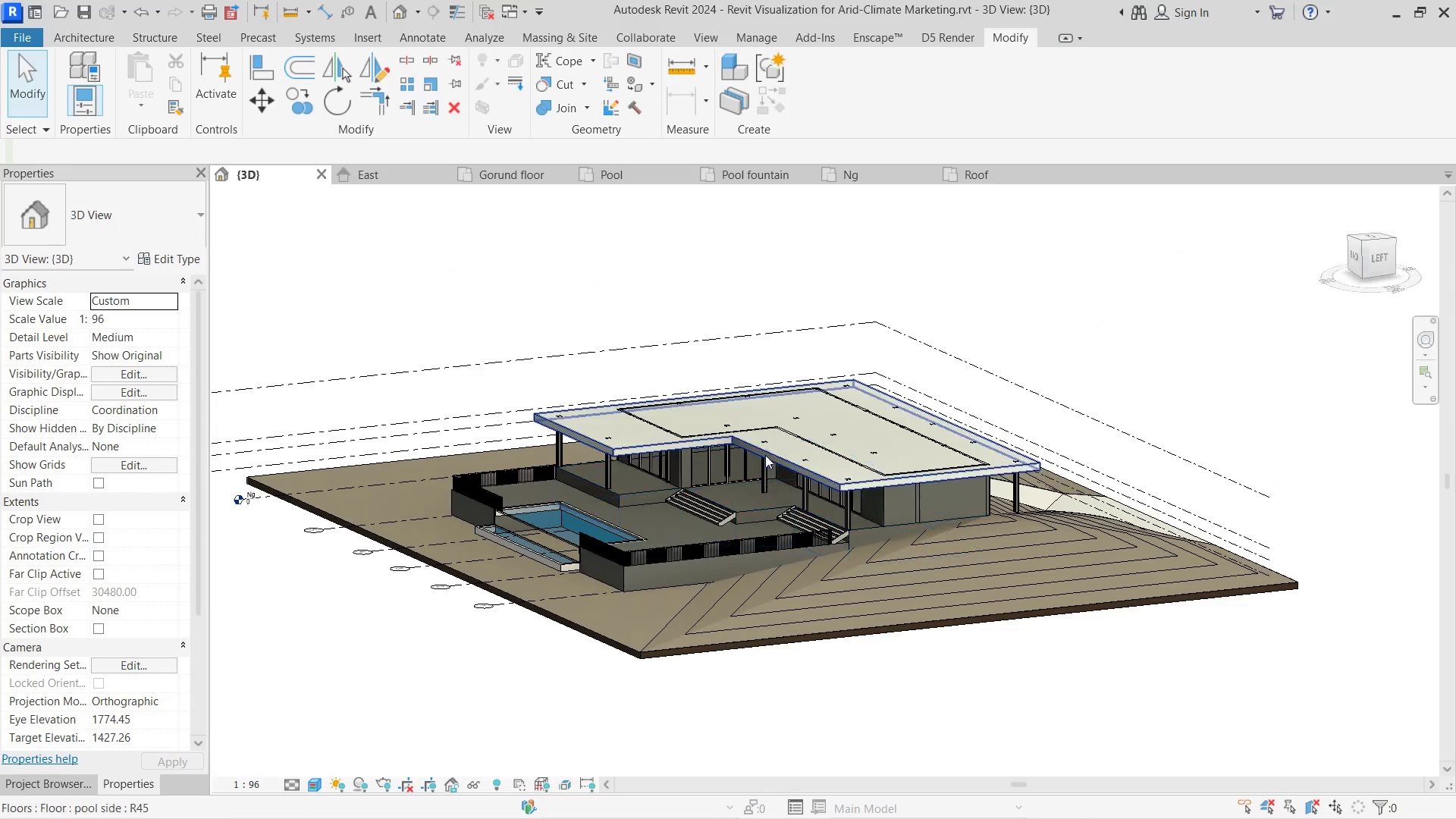 
scroll: coordinate [767, 449], scroll_direction: up, amount: 3.0
 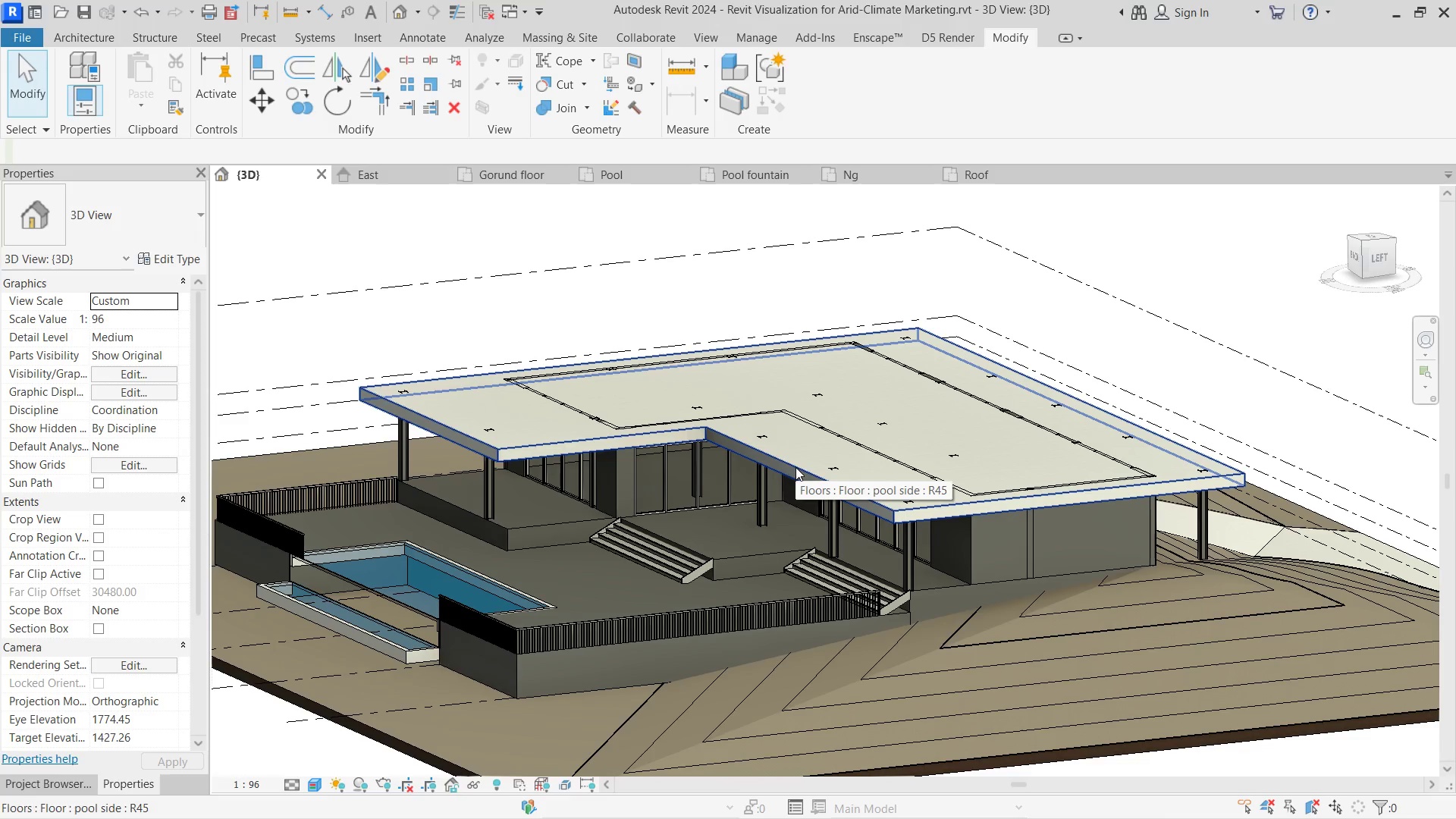 
left_click([795, 467])
 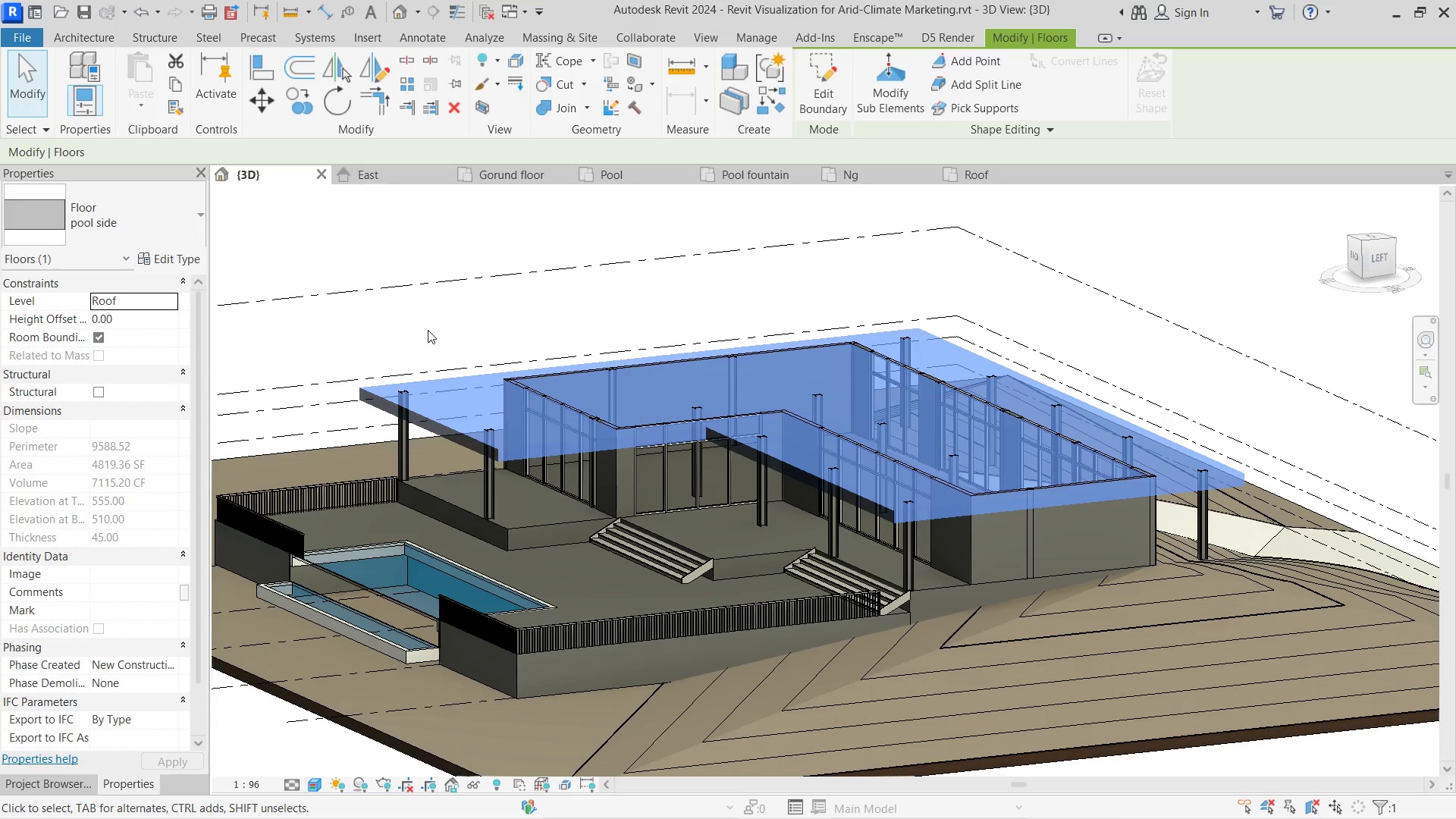 
left_click([1006, 171])
 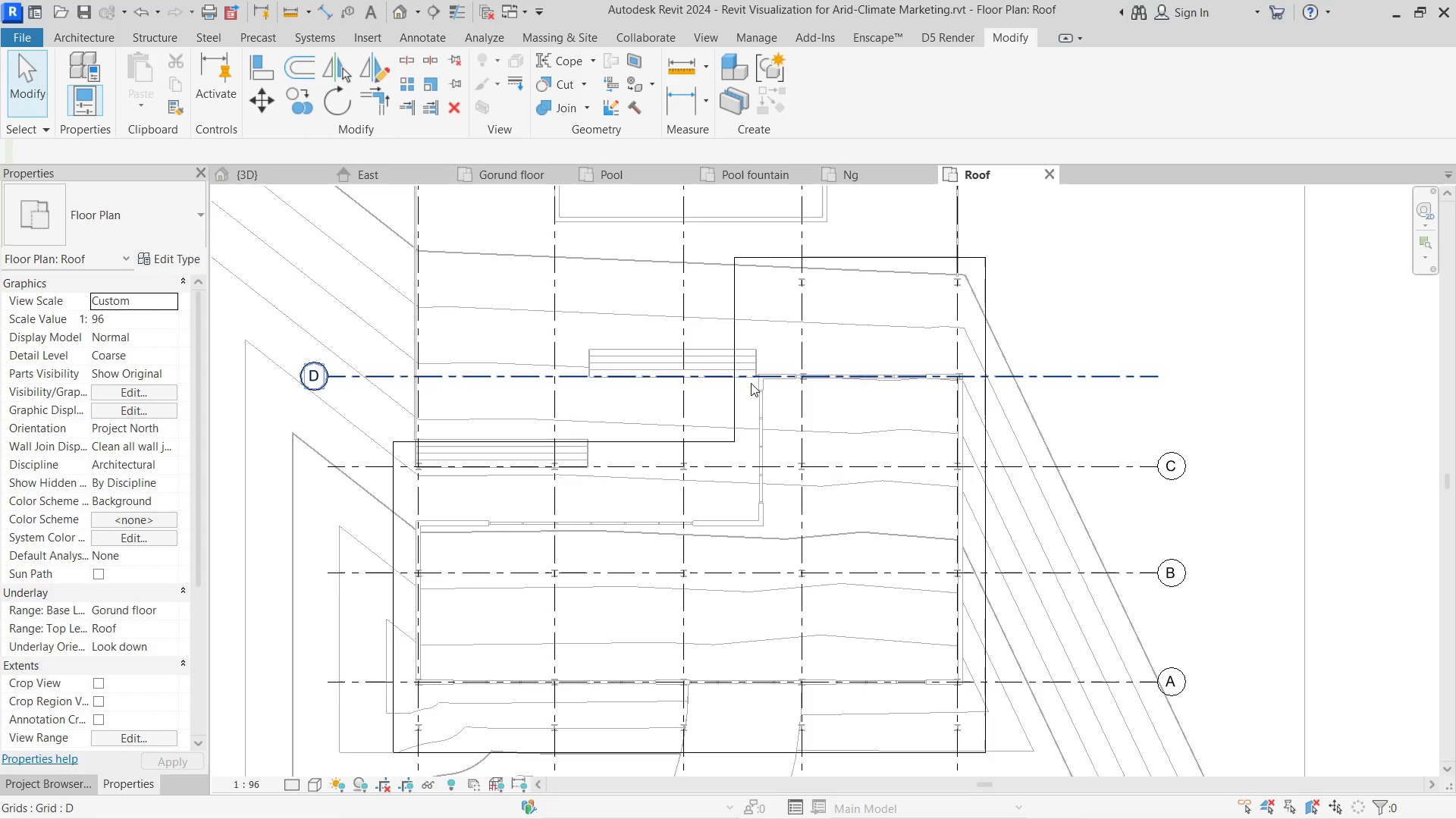 
scroll: coordinate [739, 404], scroll_direction: none, amount: 0.0
 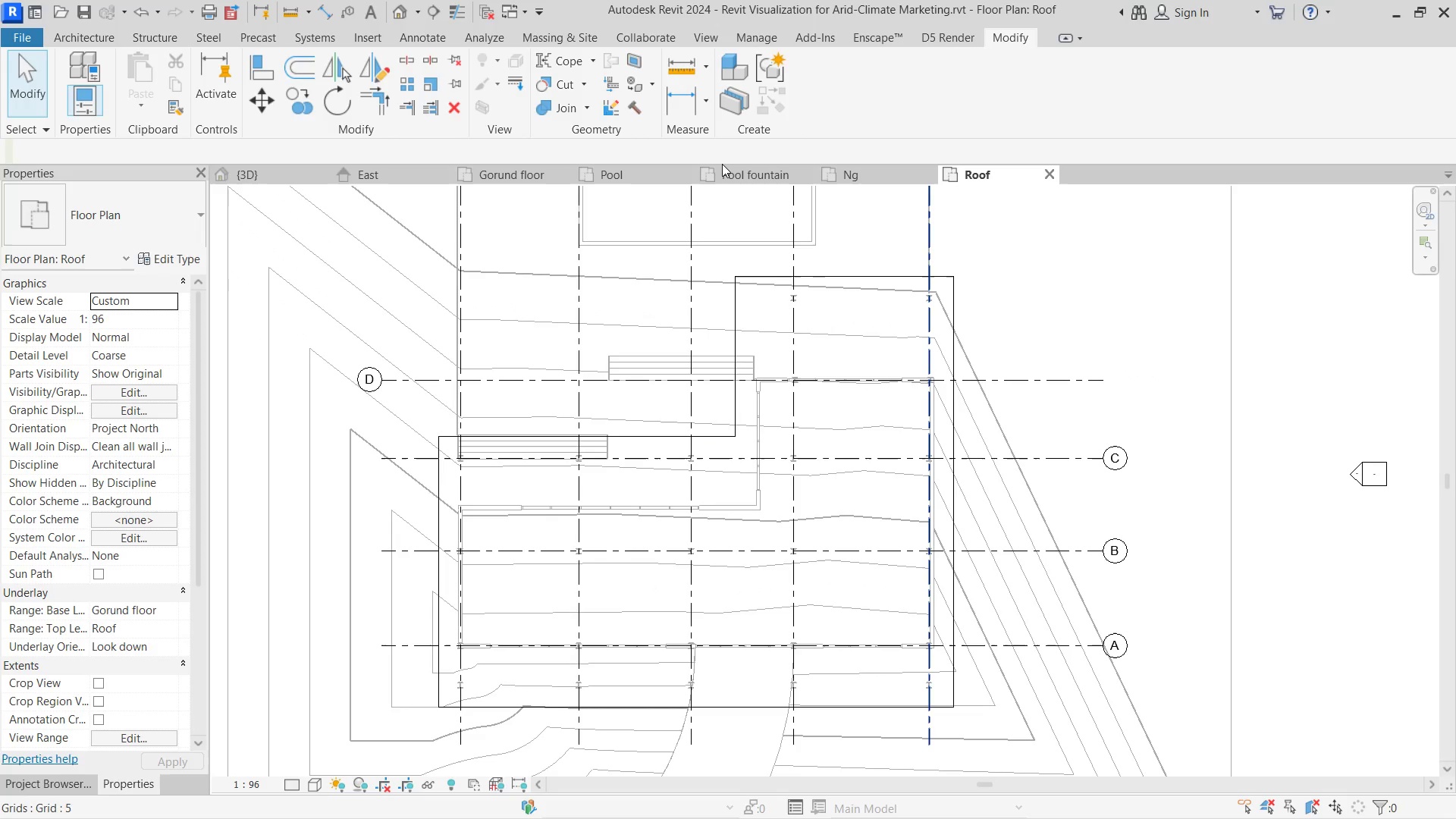 
key(W)
 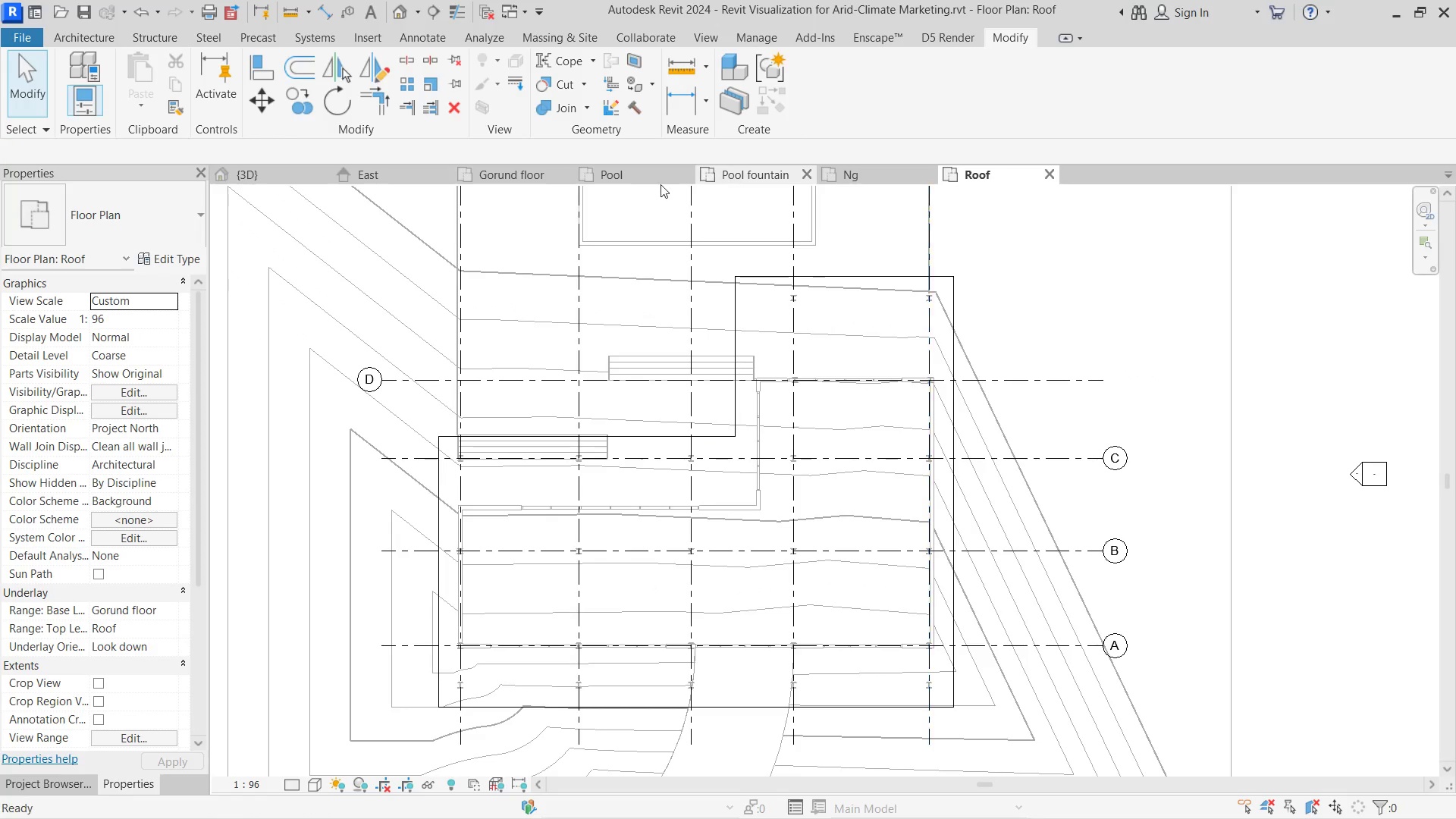 
key(A)
 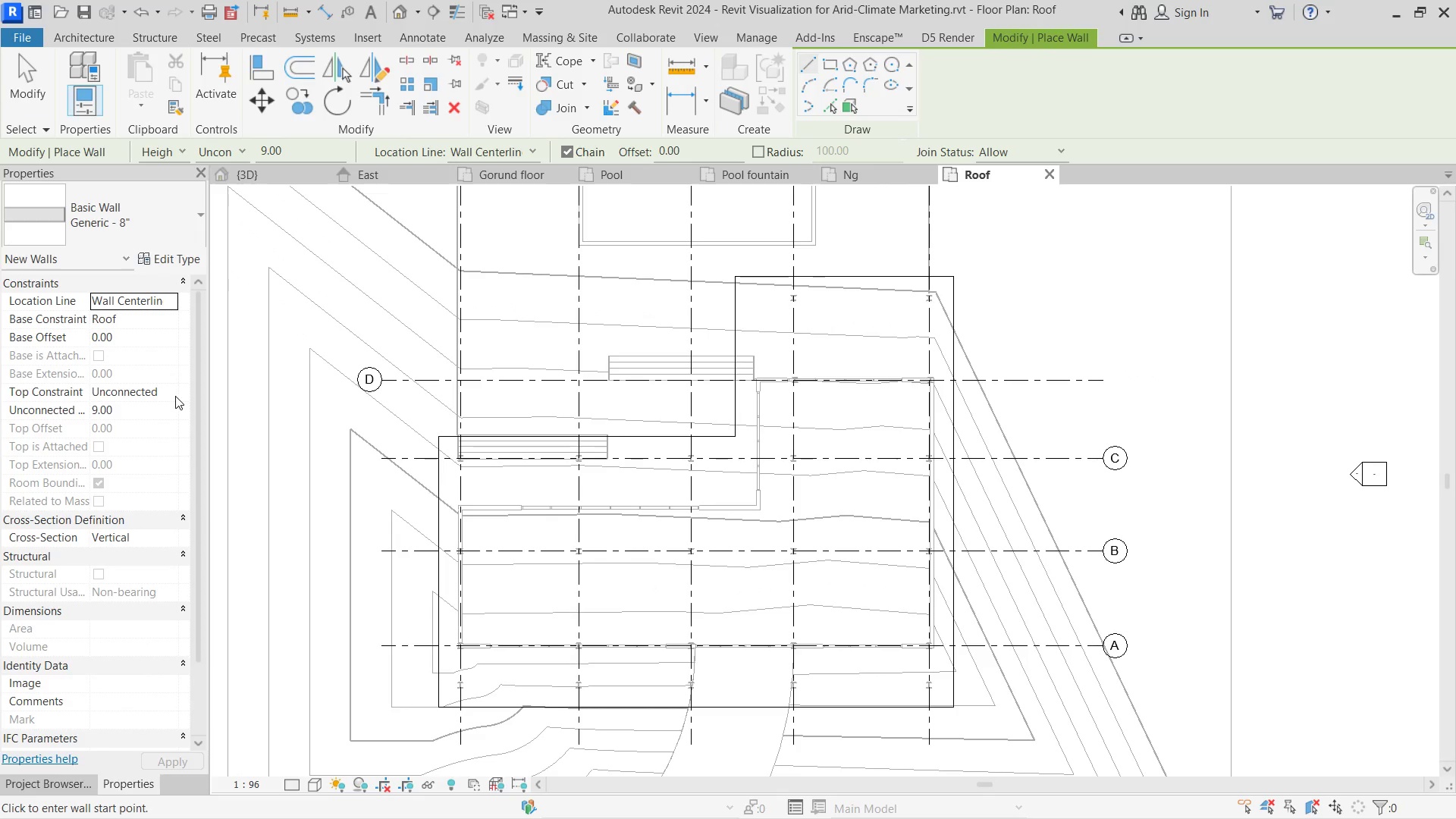 
left_click([152, 411])
 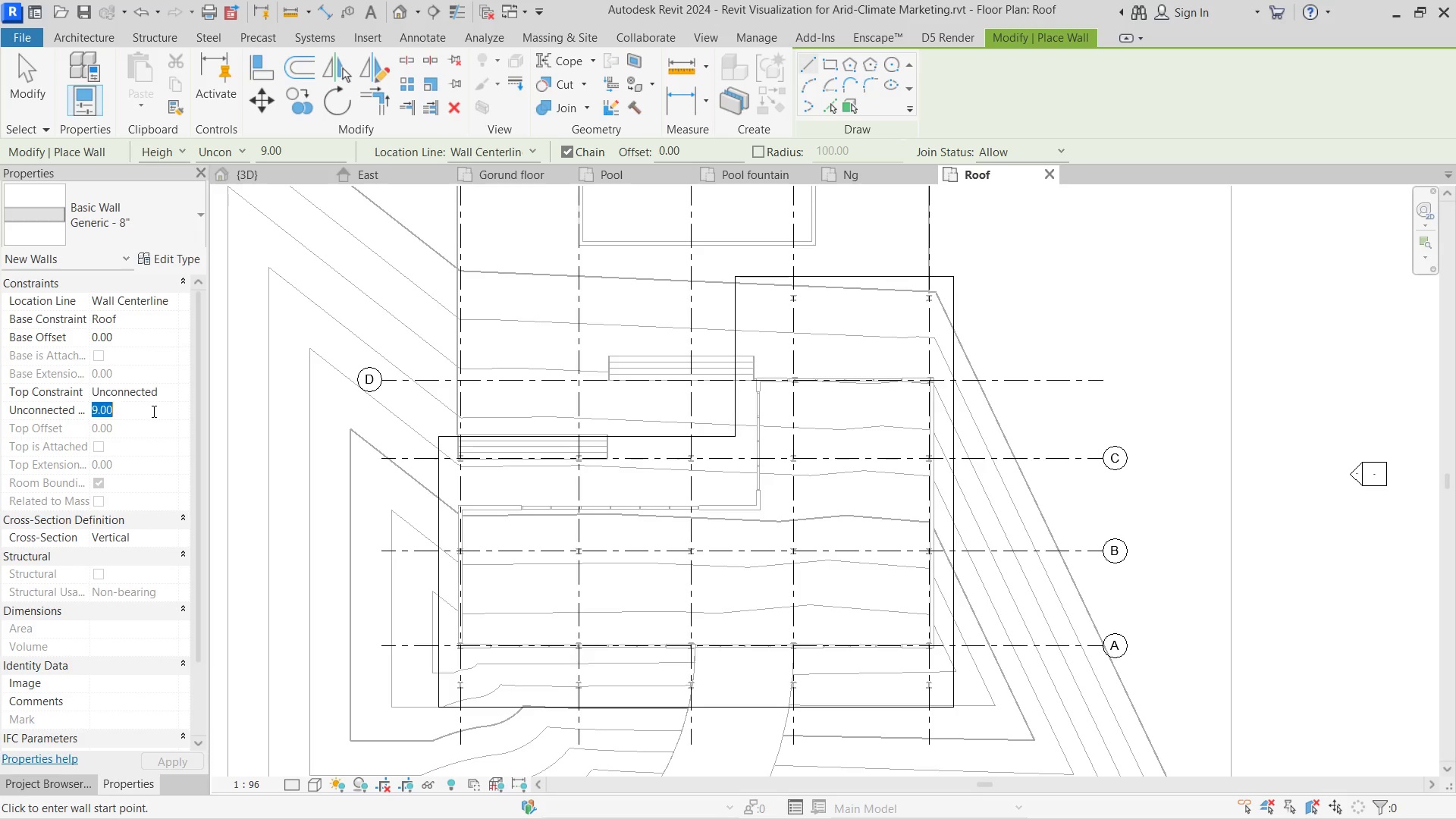 
type(1)
key(Backspace)
type(90)
 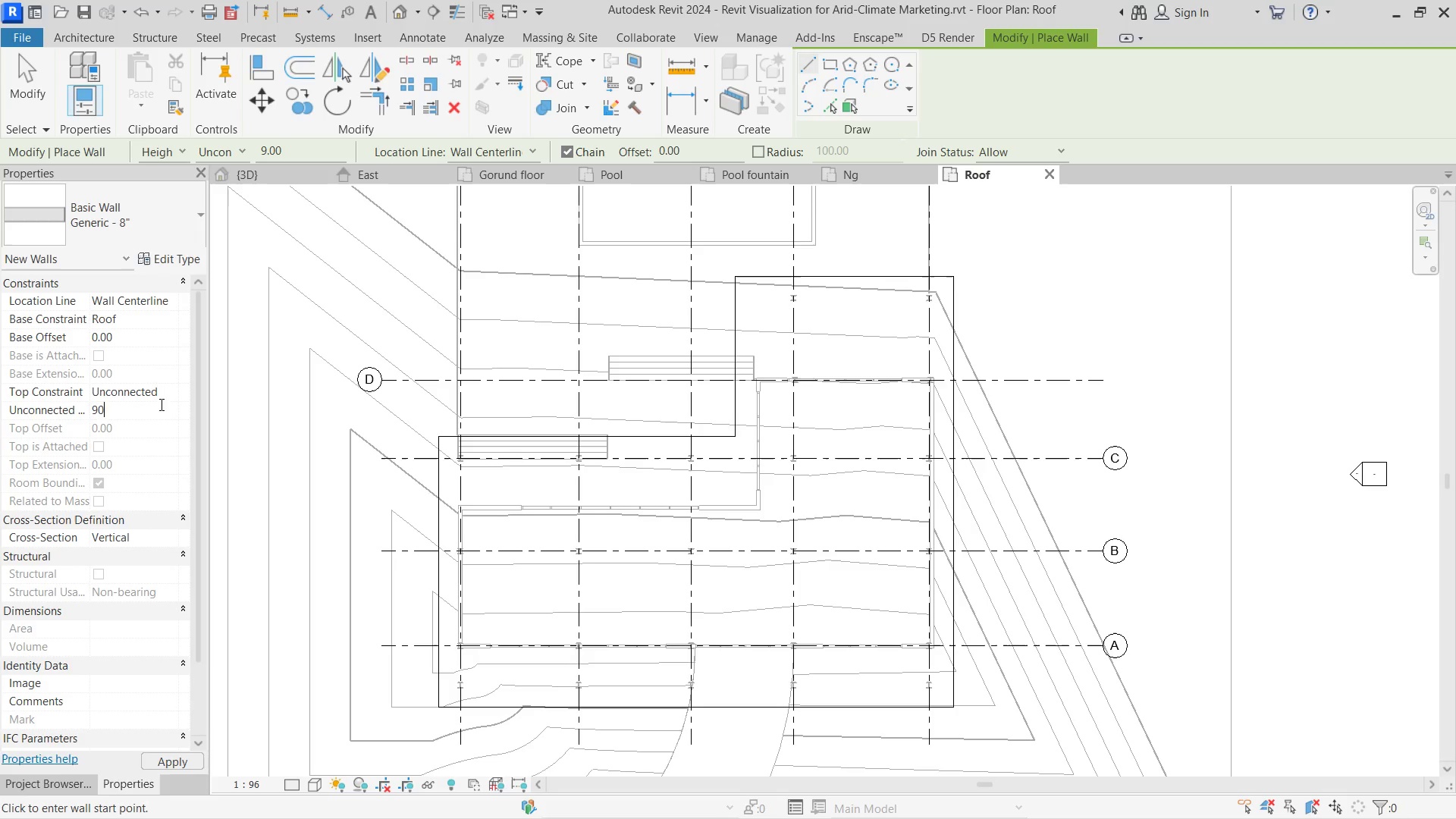 
key(Enter)
 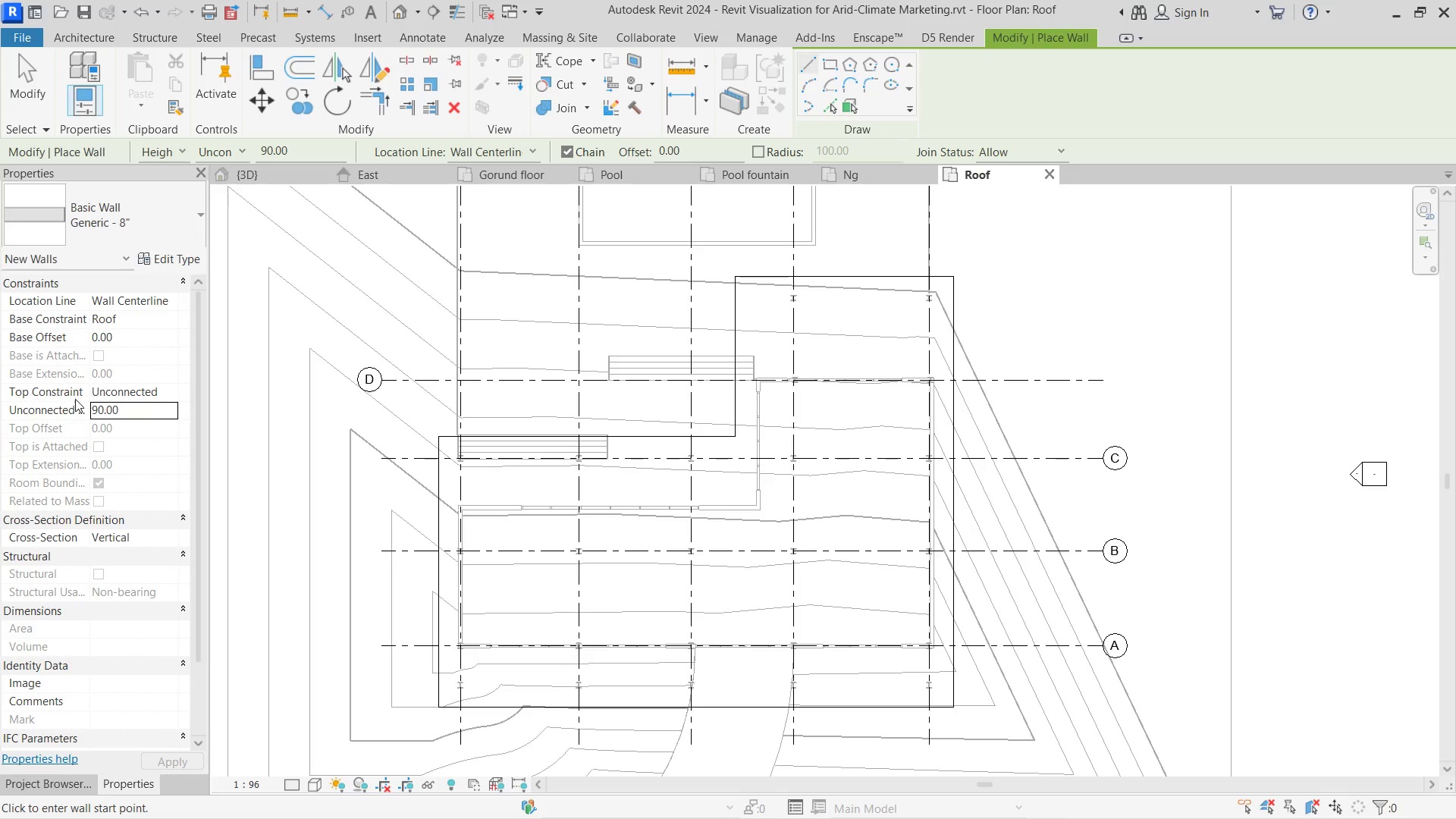 
left_click([827, 106])
 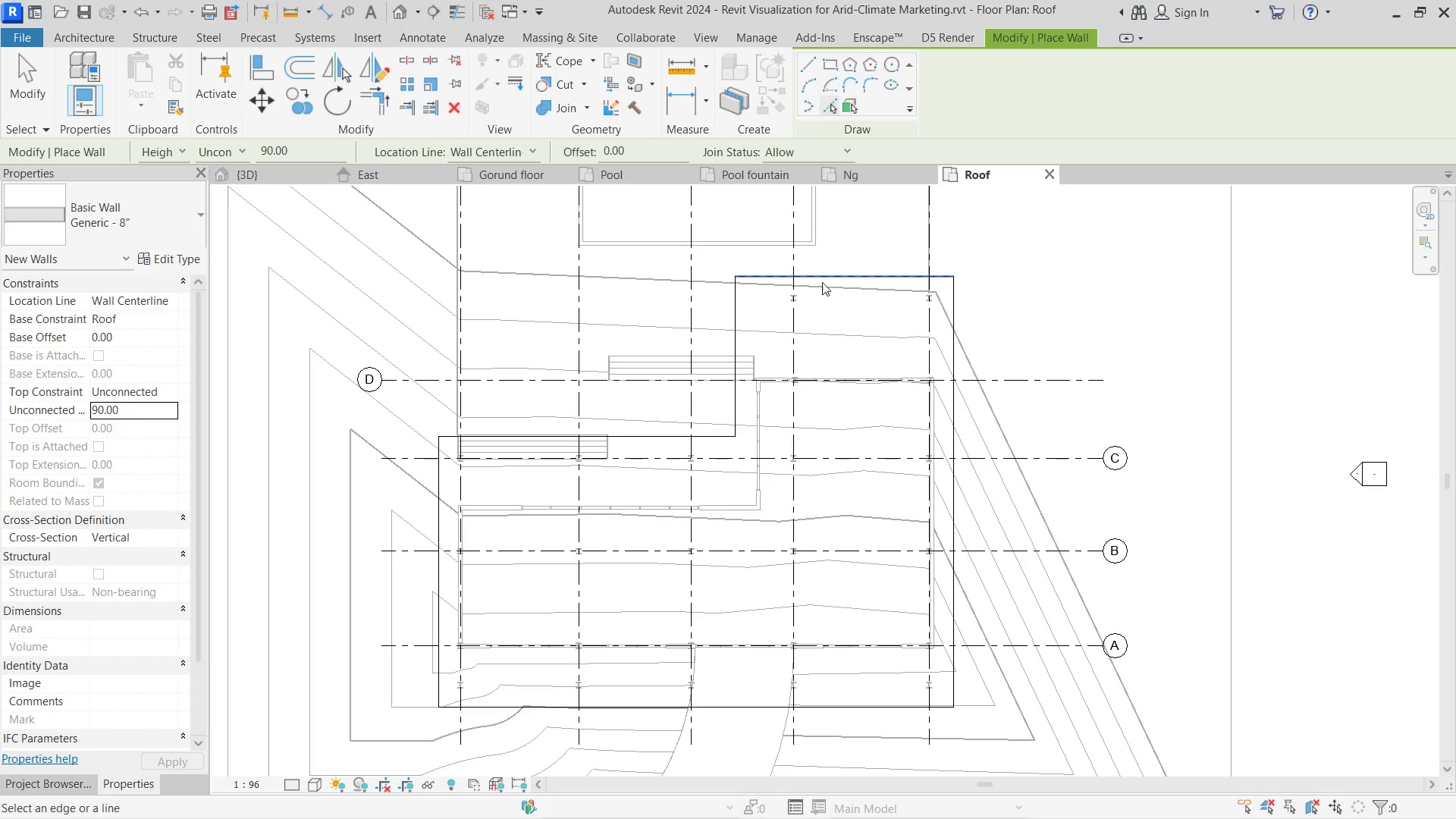 
left_click([824, 268])
 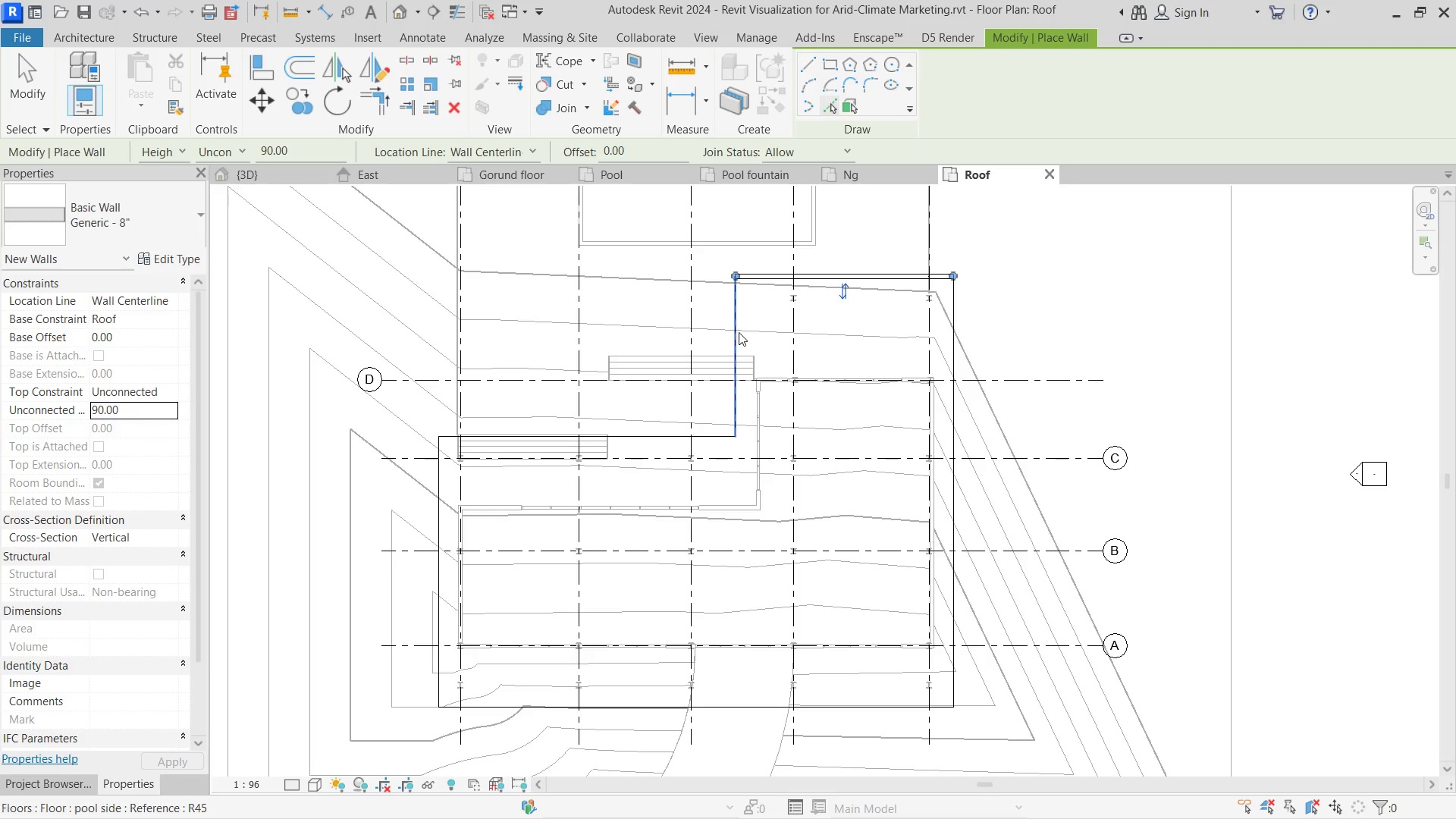 
left_click([739, 332])
 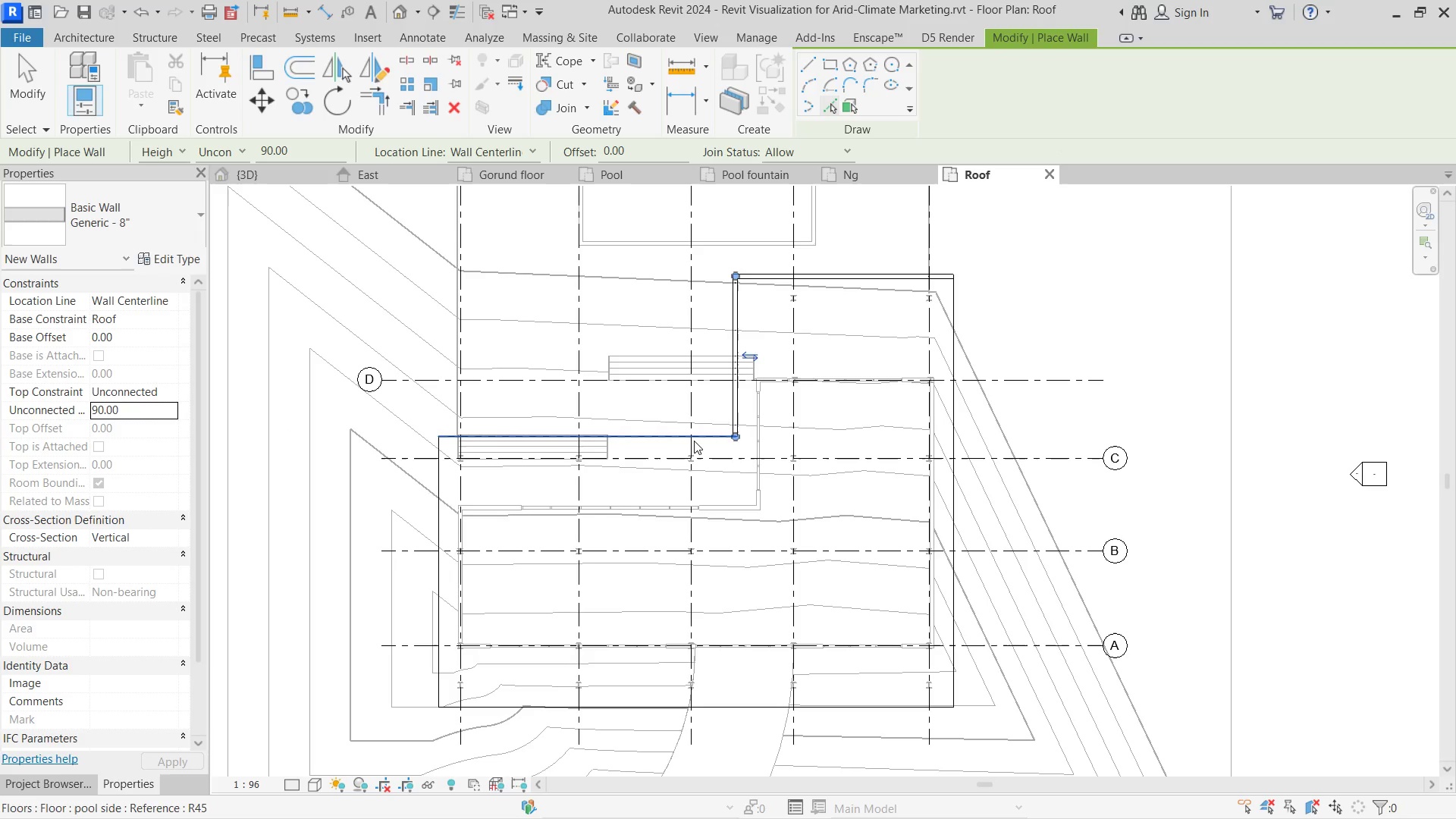 
left_click([694, 441])
 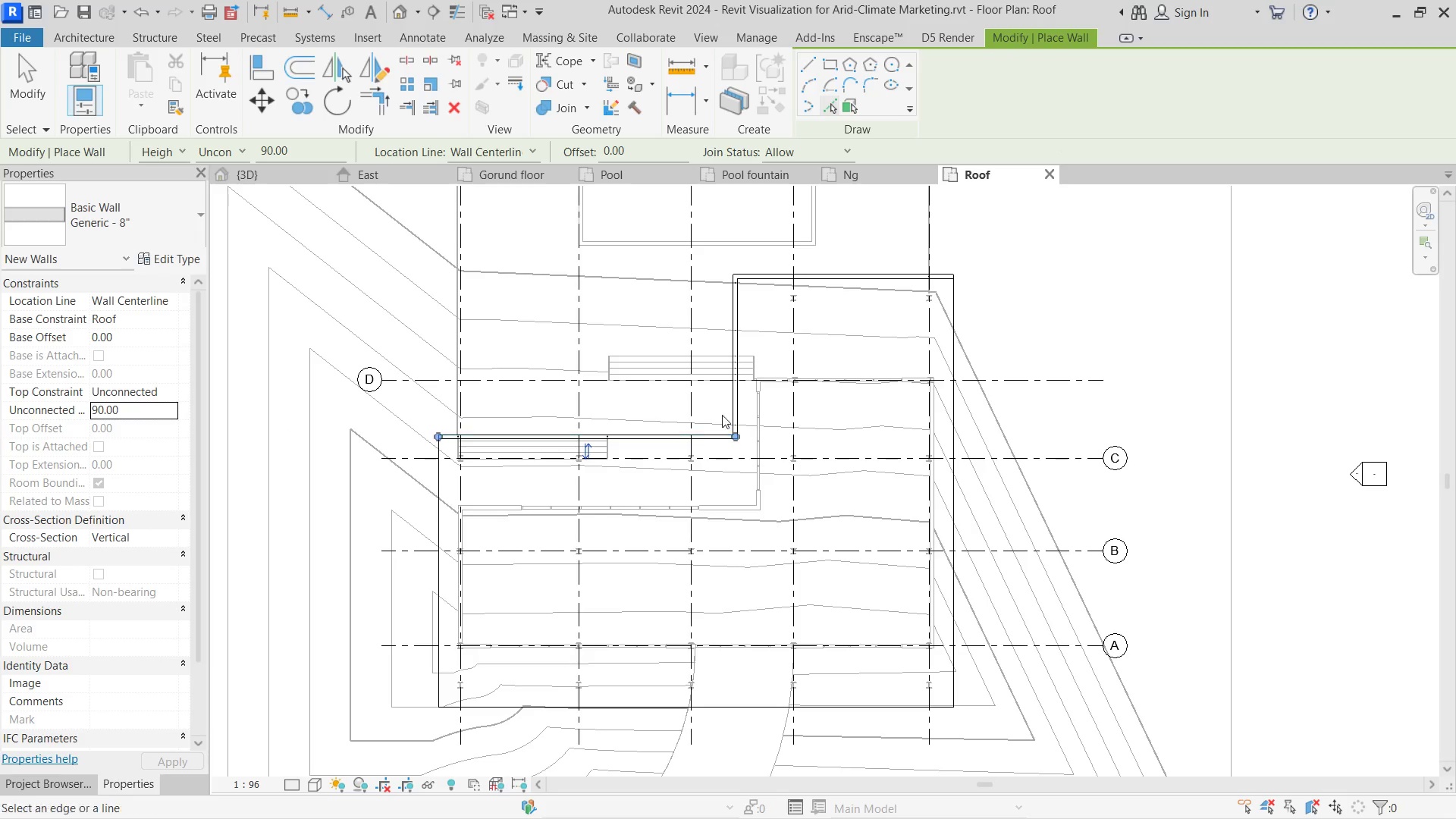 
key(Control+Z)
 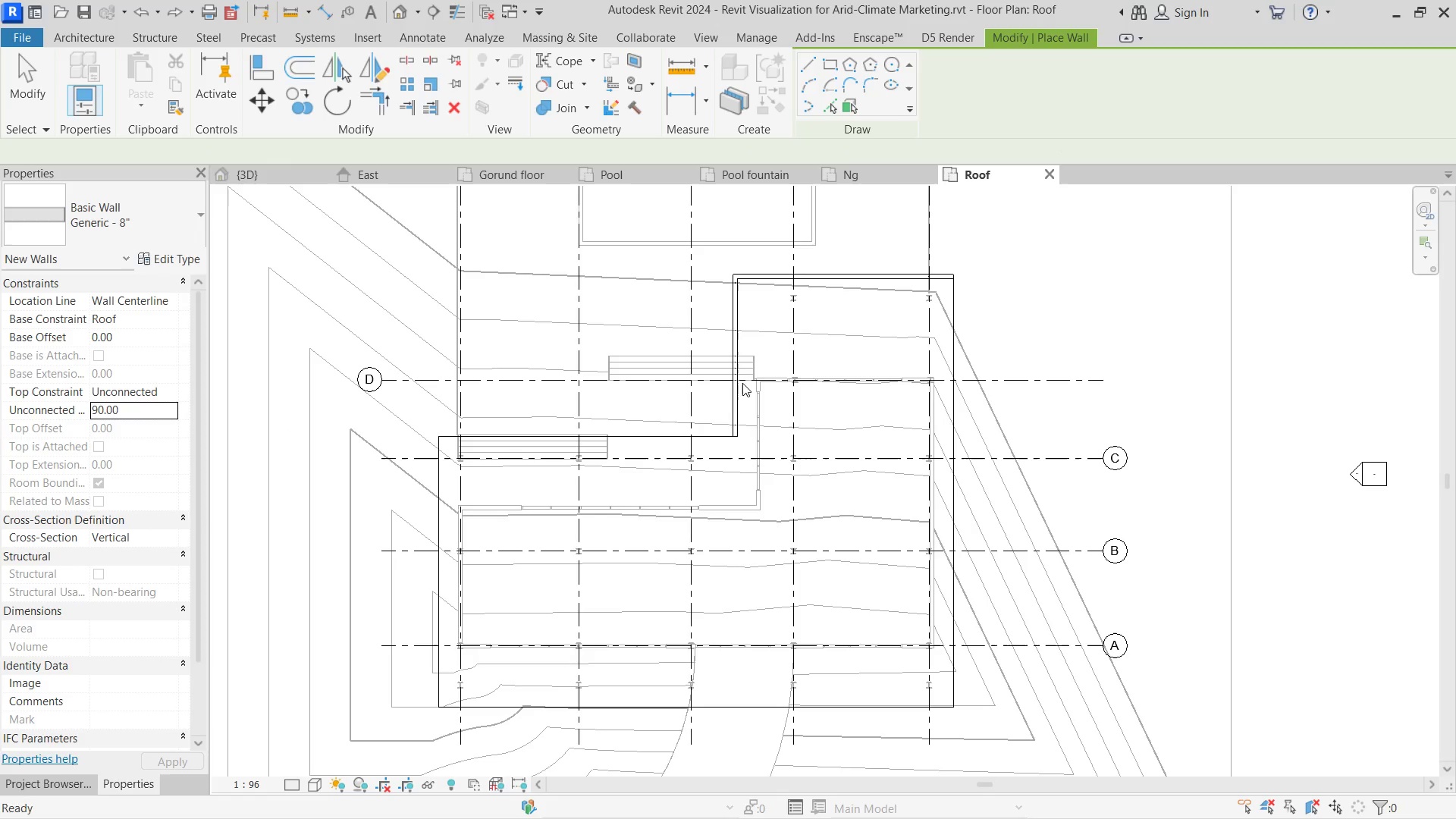 
key(Control+Z)
 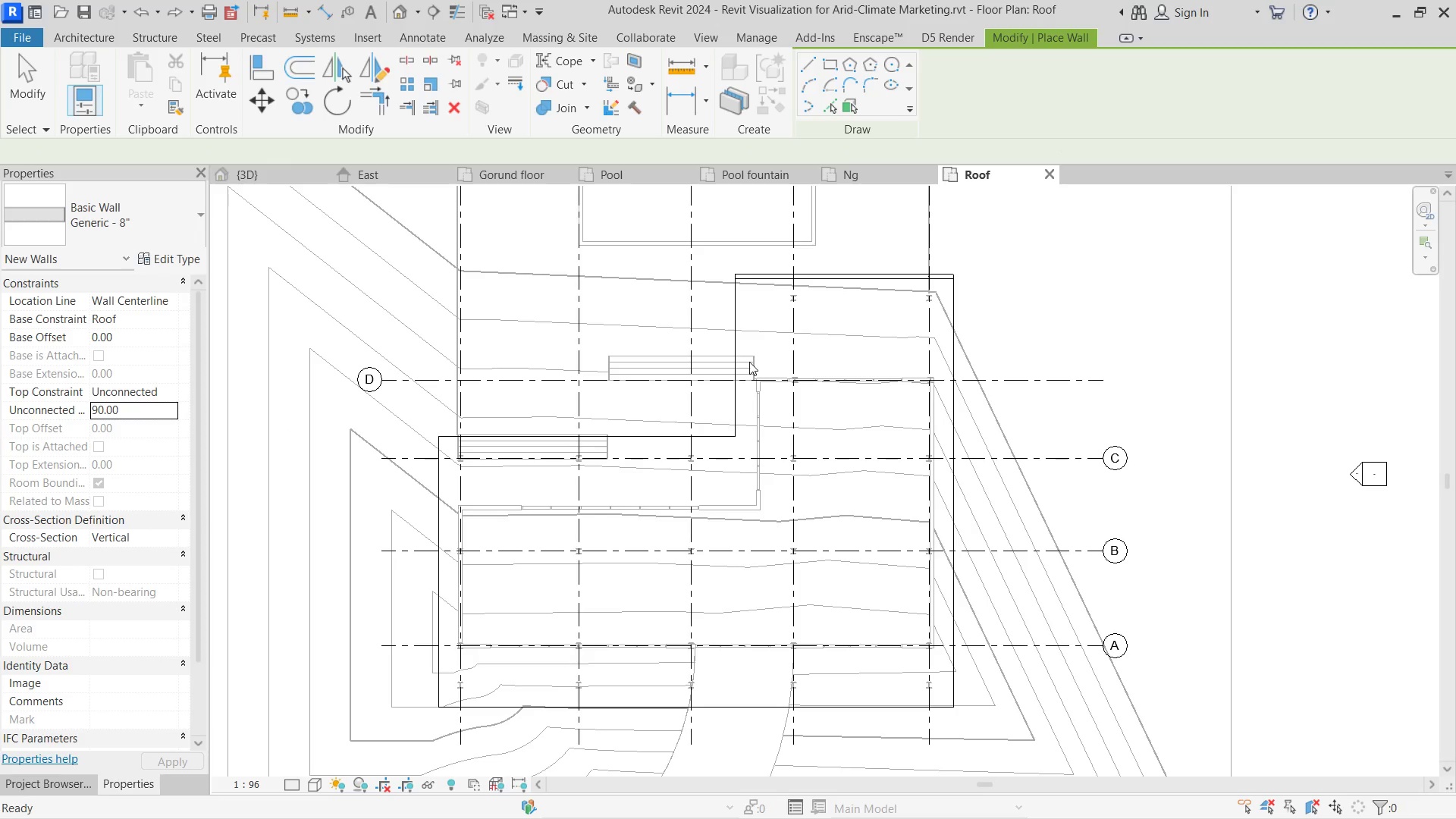 
key(Control+Z)
 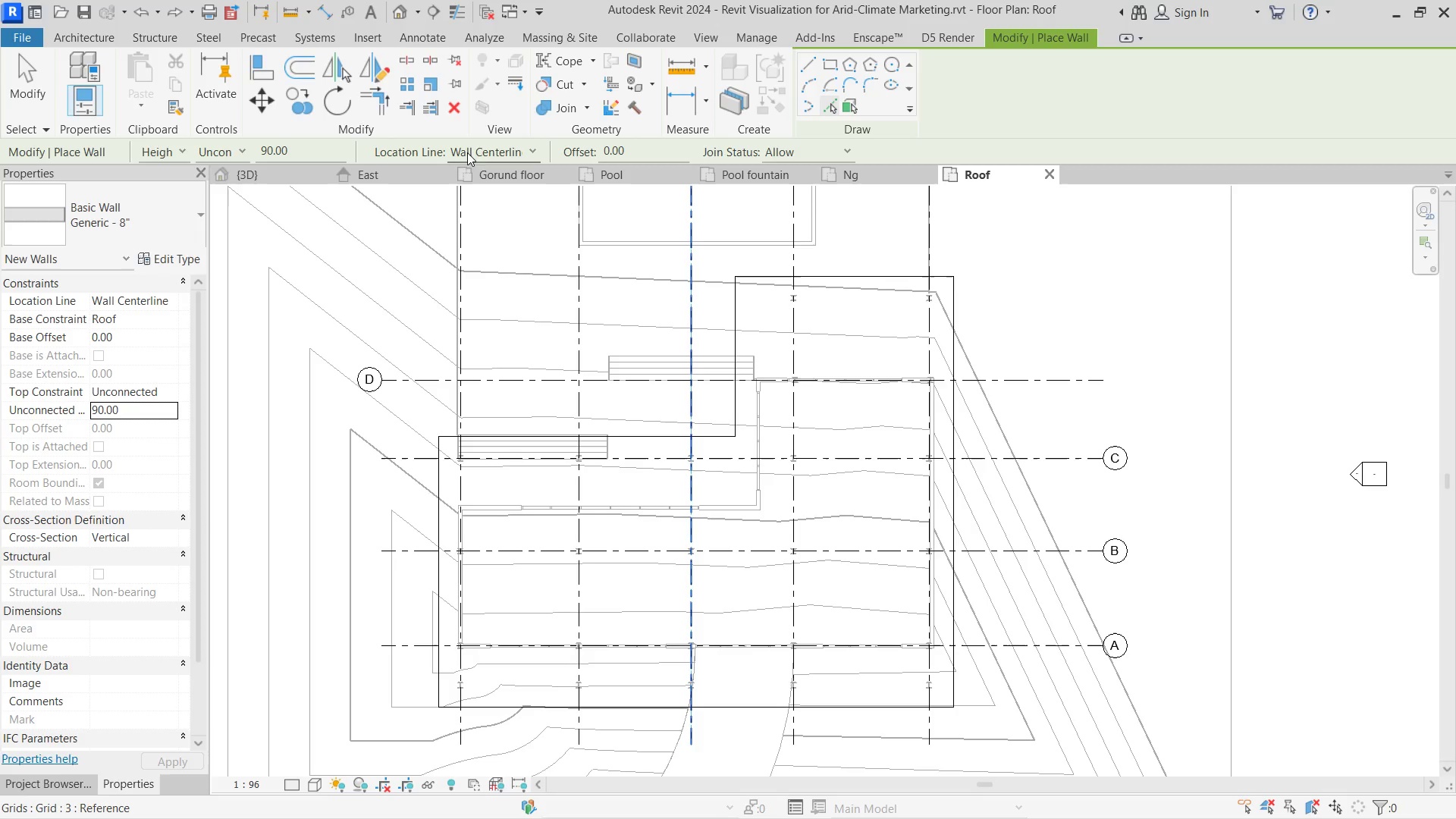 
left_click([500, 142])
 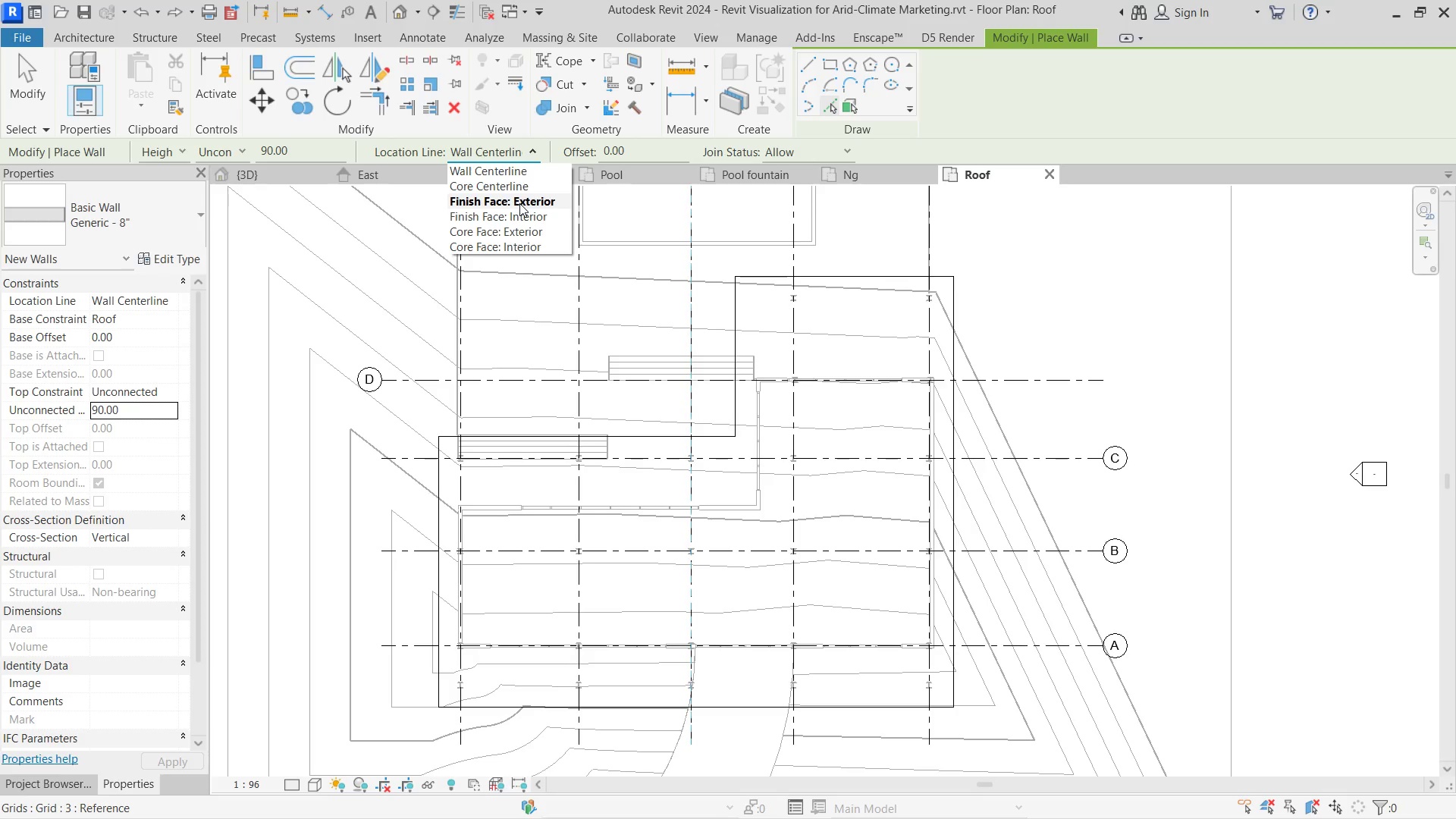 
left_click([534, 218])
 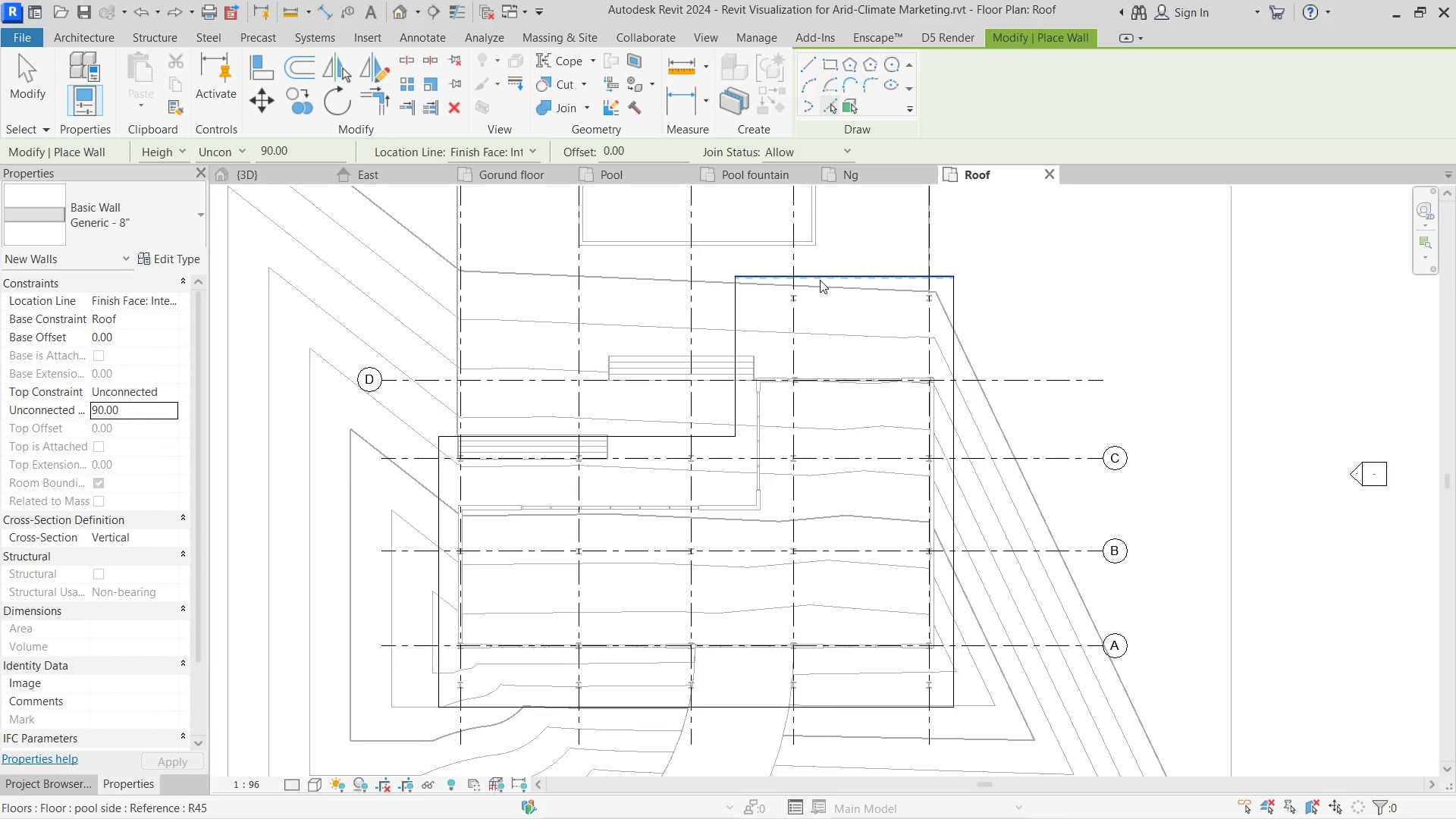 
left_click([819, 275])
 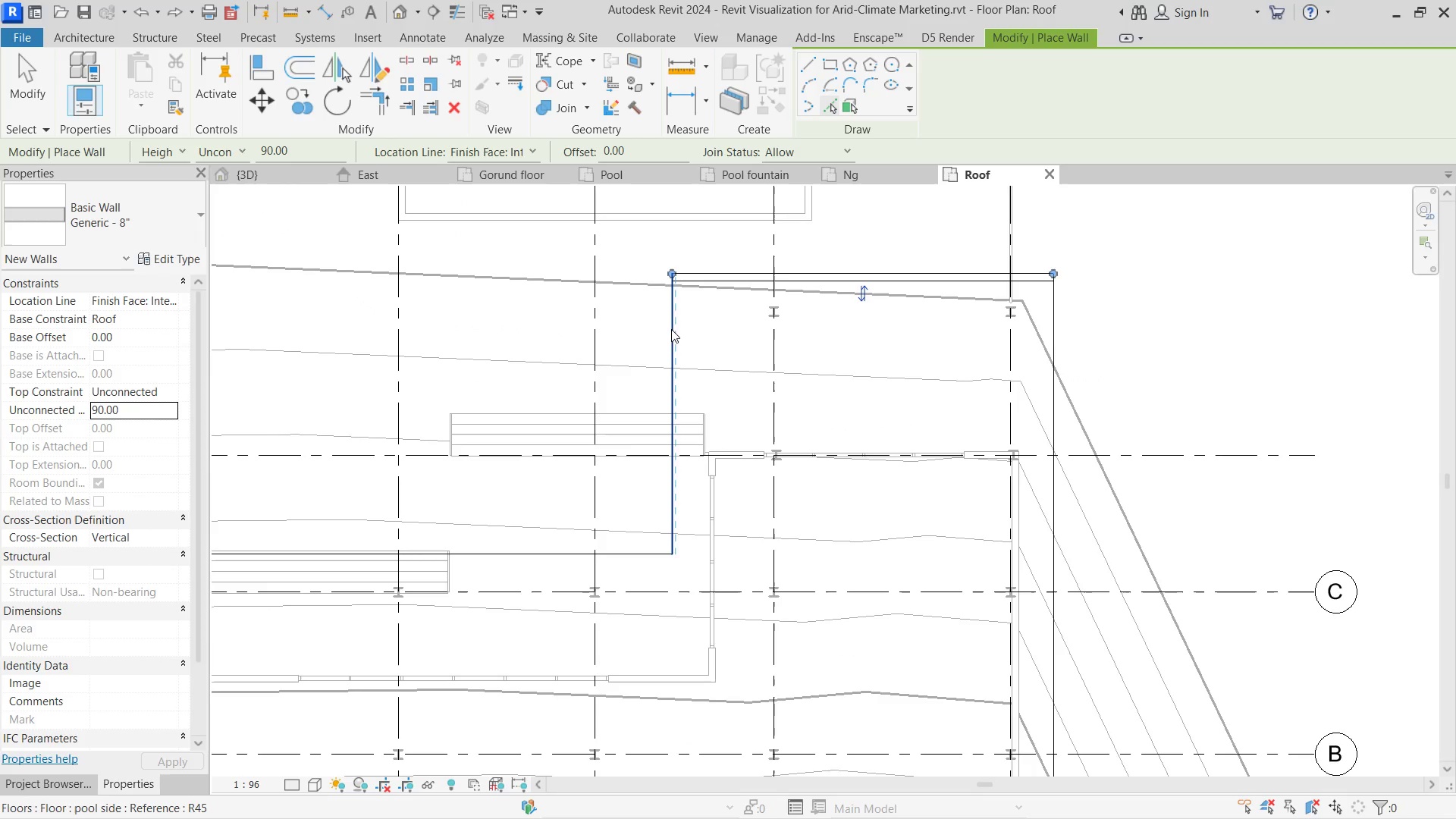 
scroll: coordinate [820, 280], scroll_direction: up, amount: 3.0
 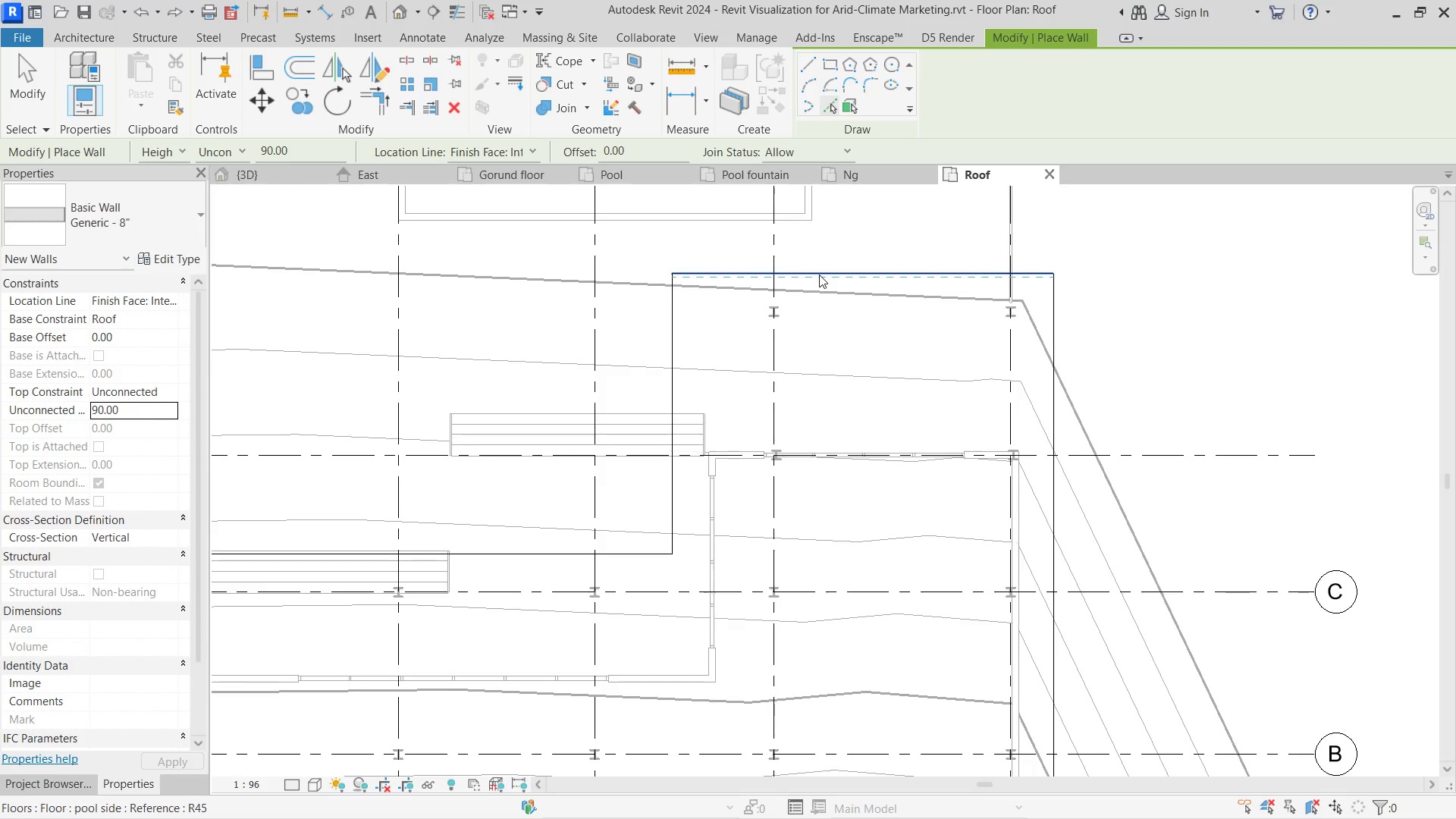 
left_click([672, 329])
 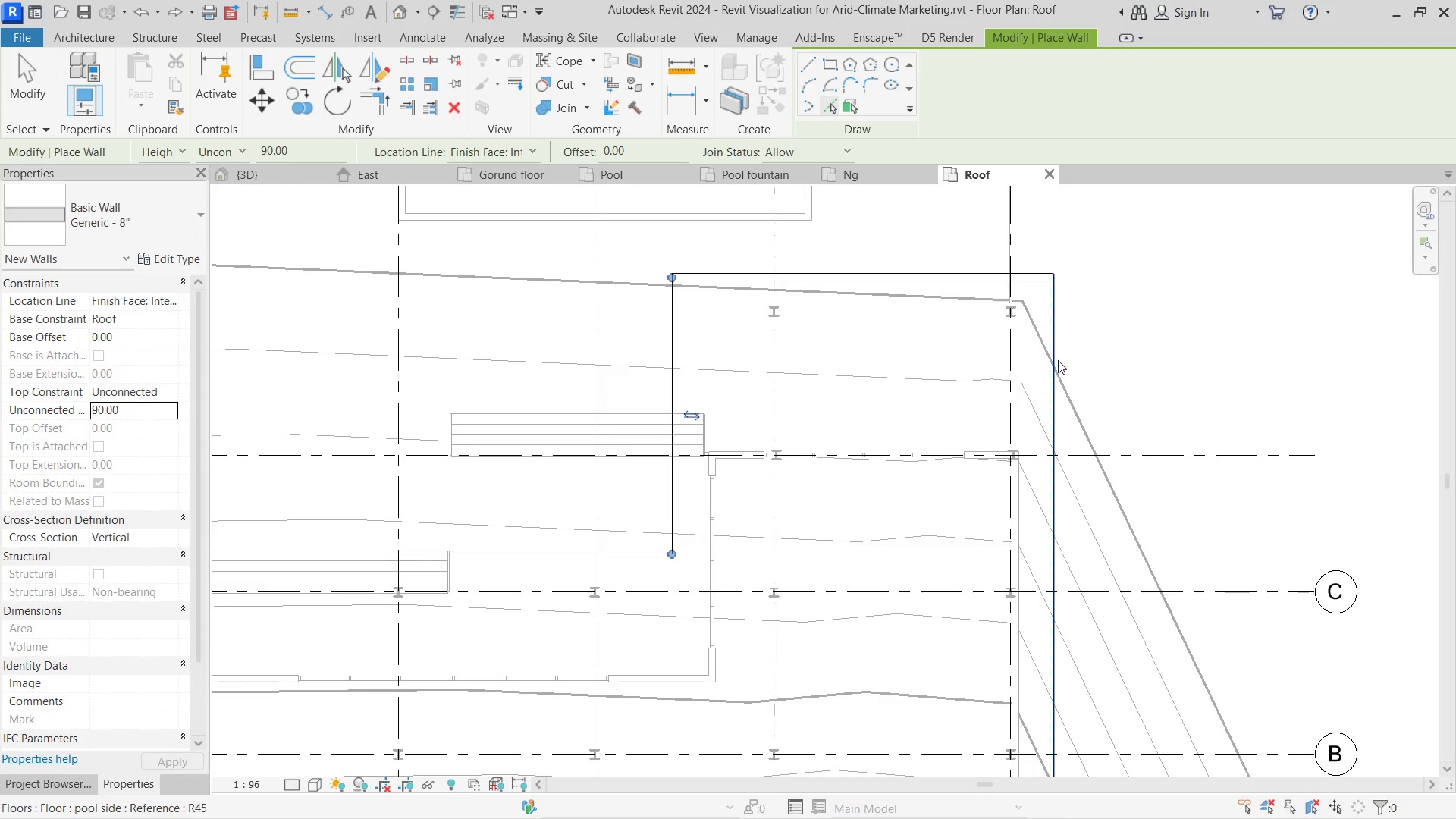 
left_click([1057, 361])
 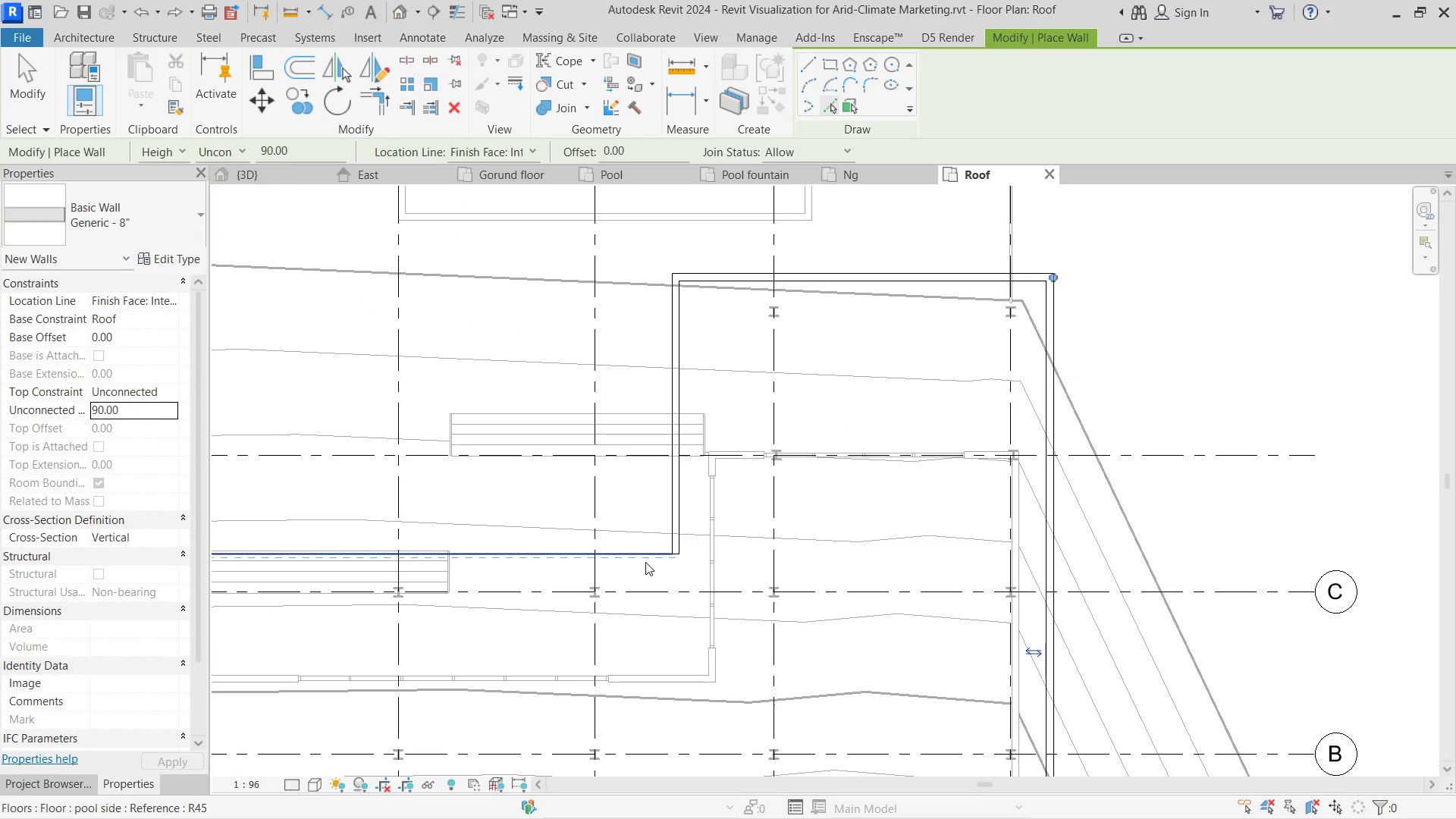 
left_click([647, 562])
 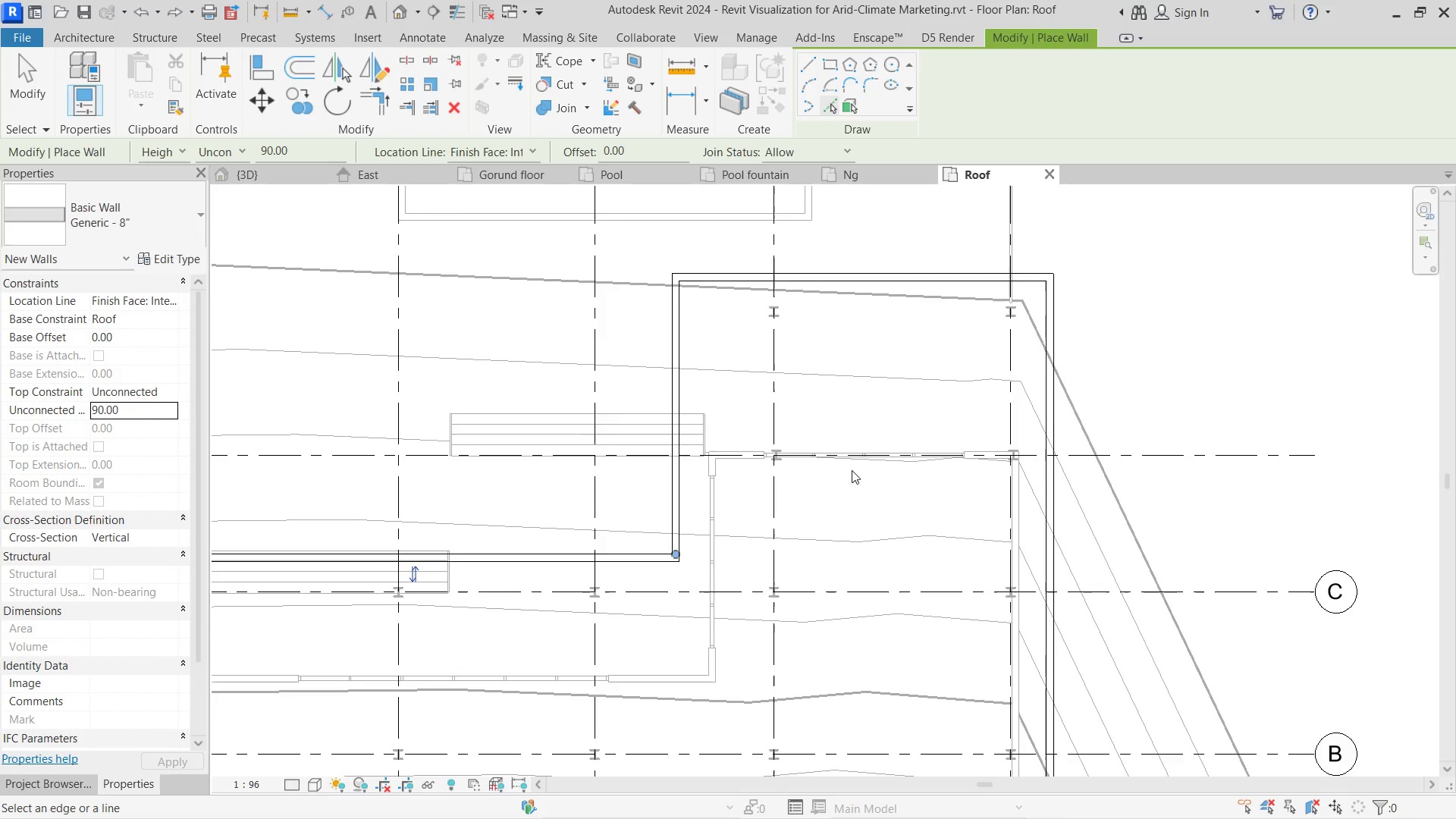 
scroll: coordinate [532, 556], scroll_direction: up, amount: 2.0
 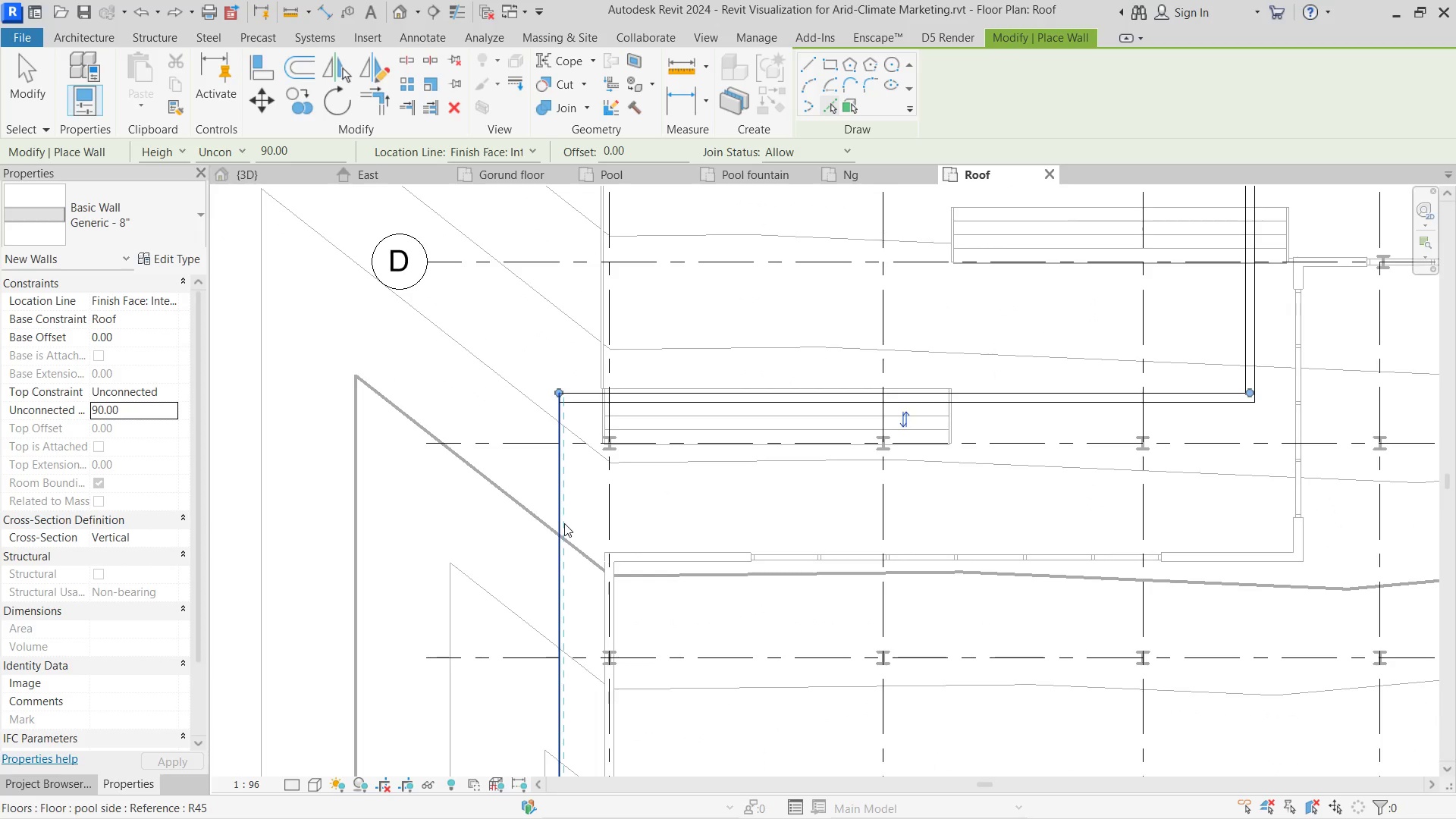 
left_click([564, 523])
 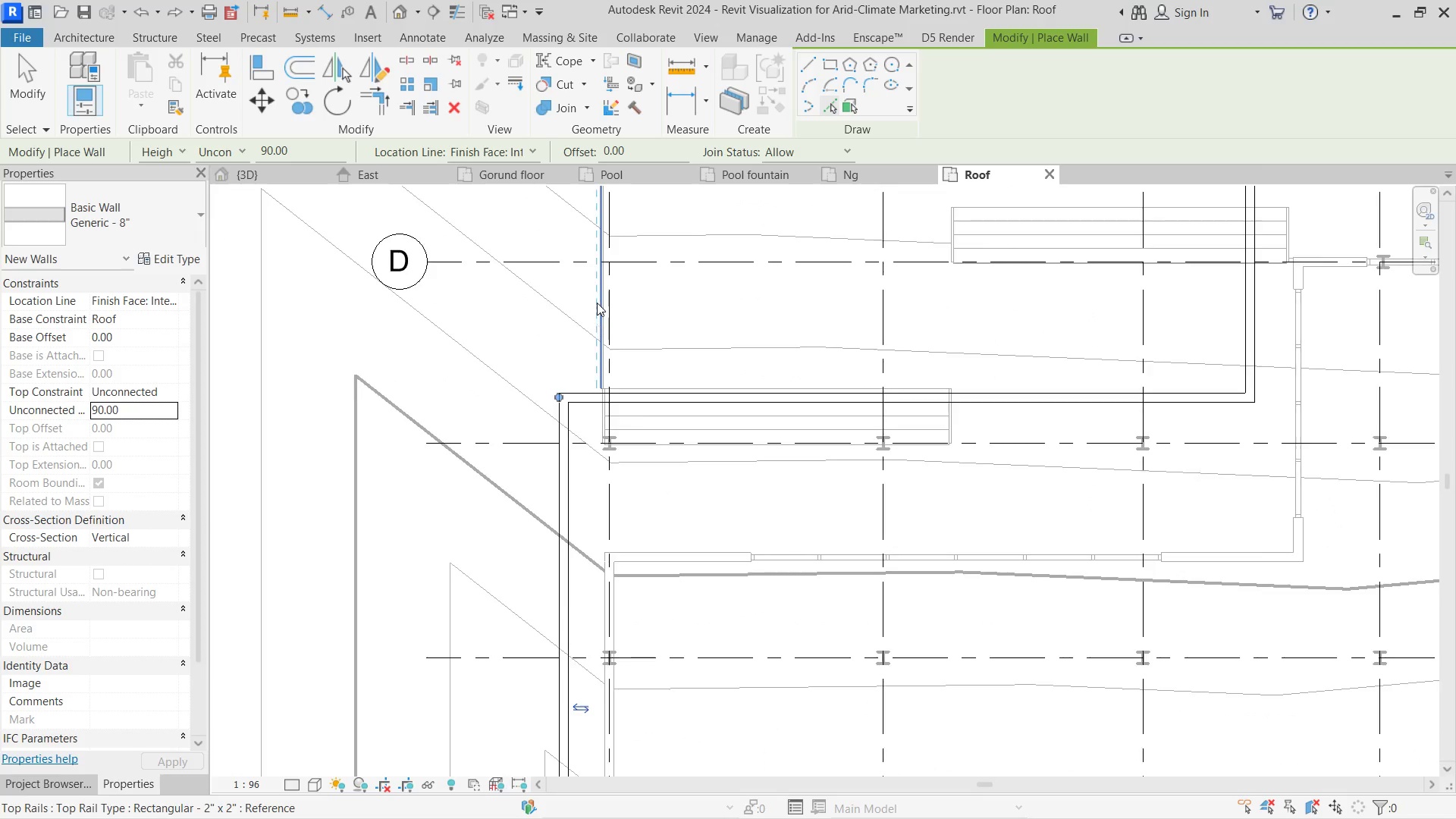 
scroll: coordinate [701, 581], scroll_direction: none, amount: 0.0
 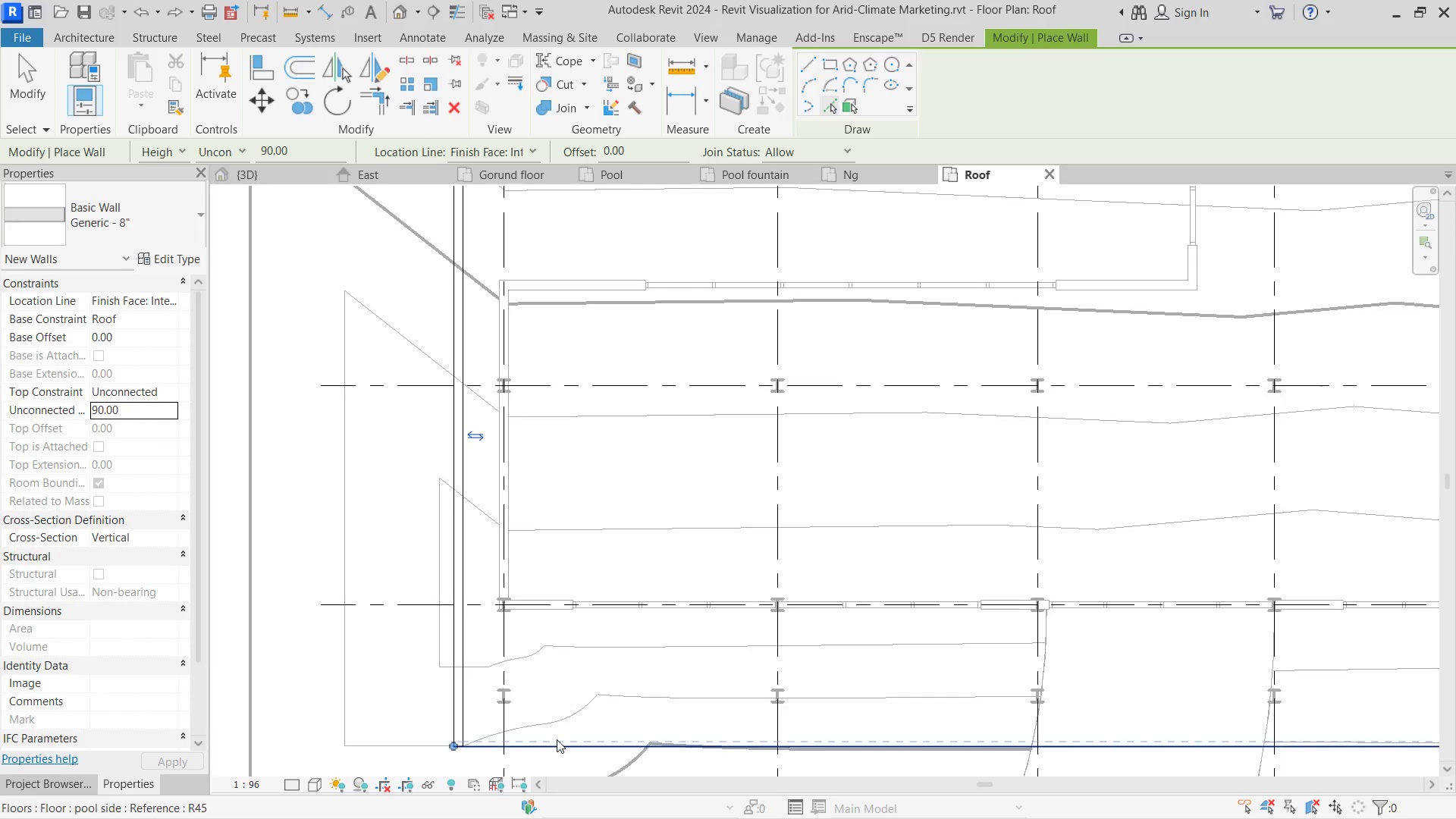 
left_click([555, 741])
 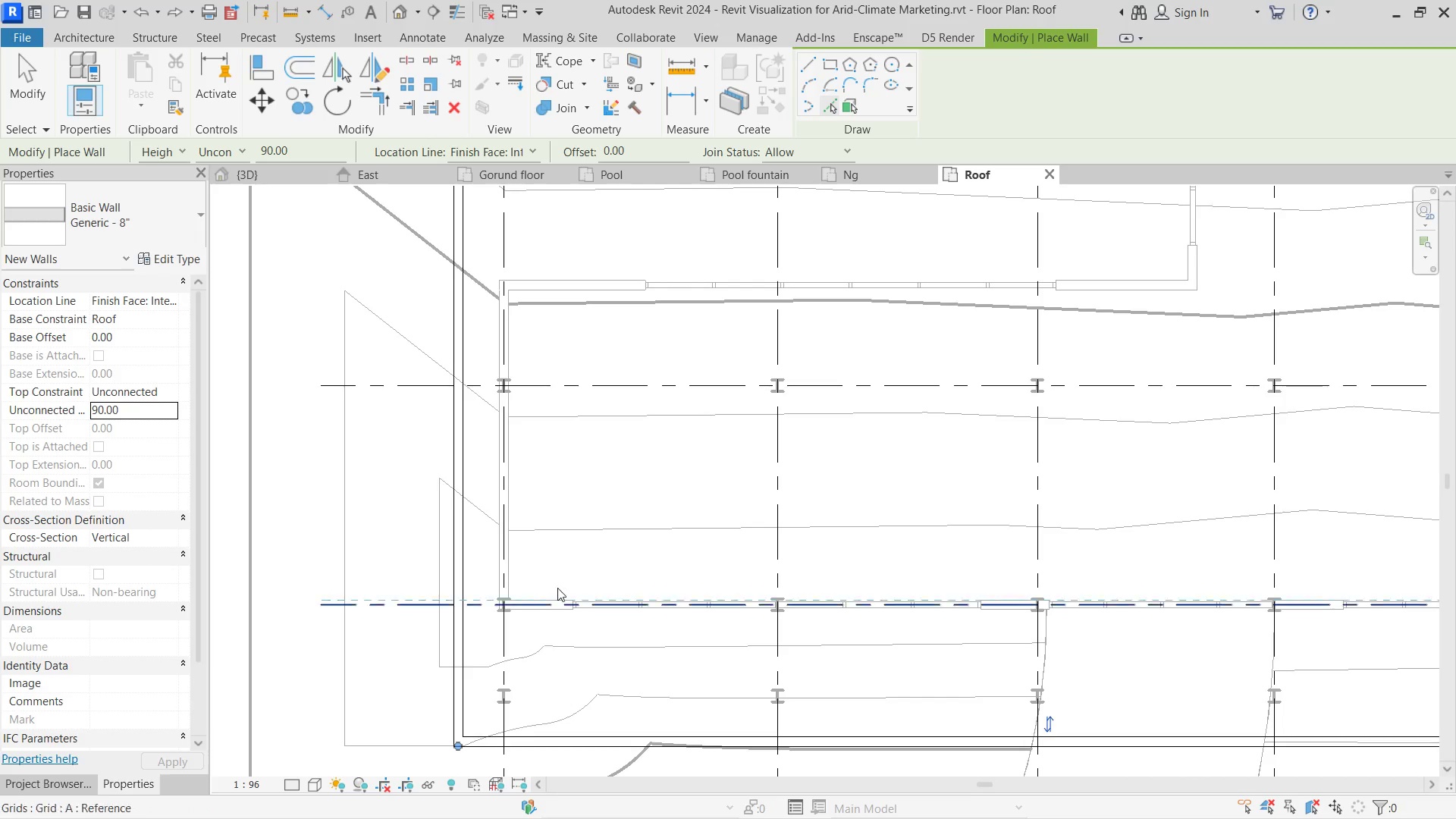 
scroll: coordinate [1176, 614], scroll_direction: up, amount: 2.0
 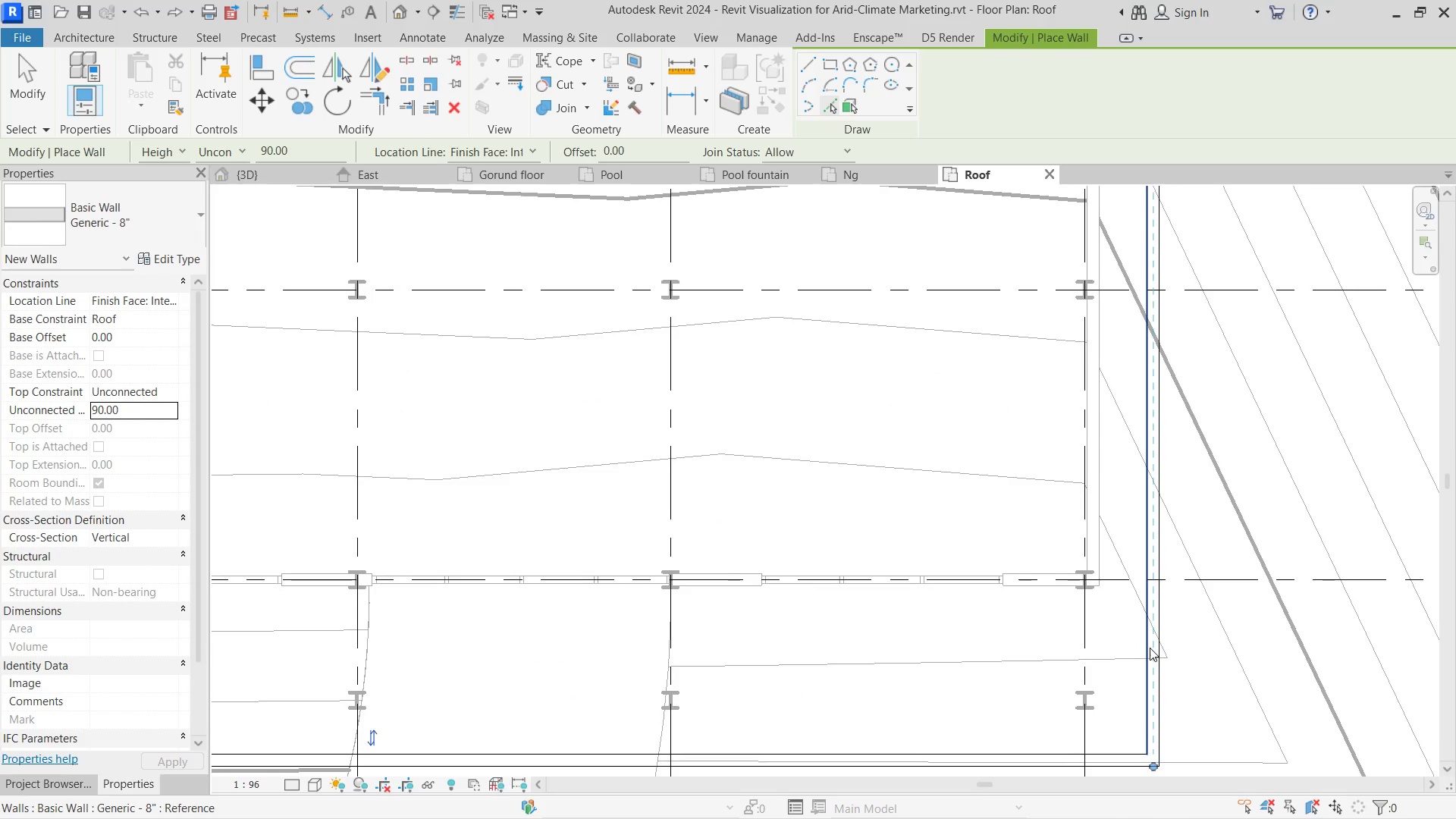 
key(Escape)
 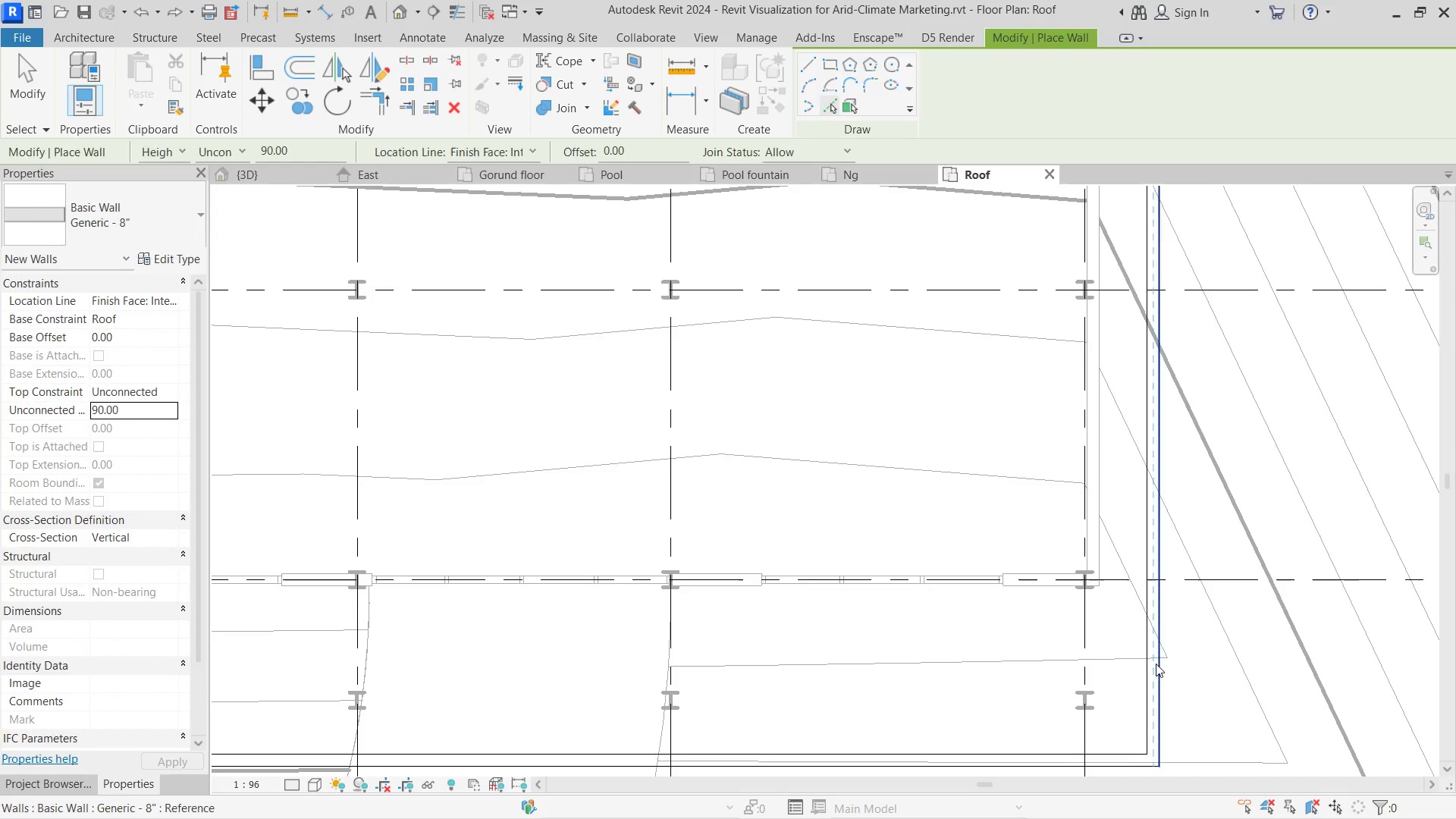 
key(Escape)
 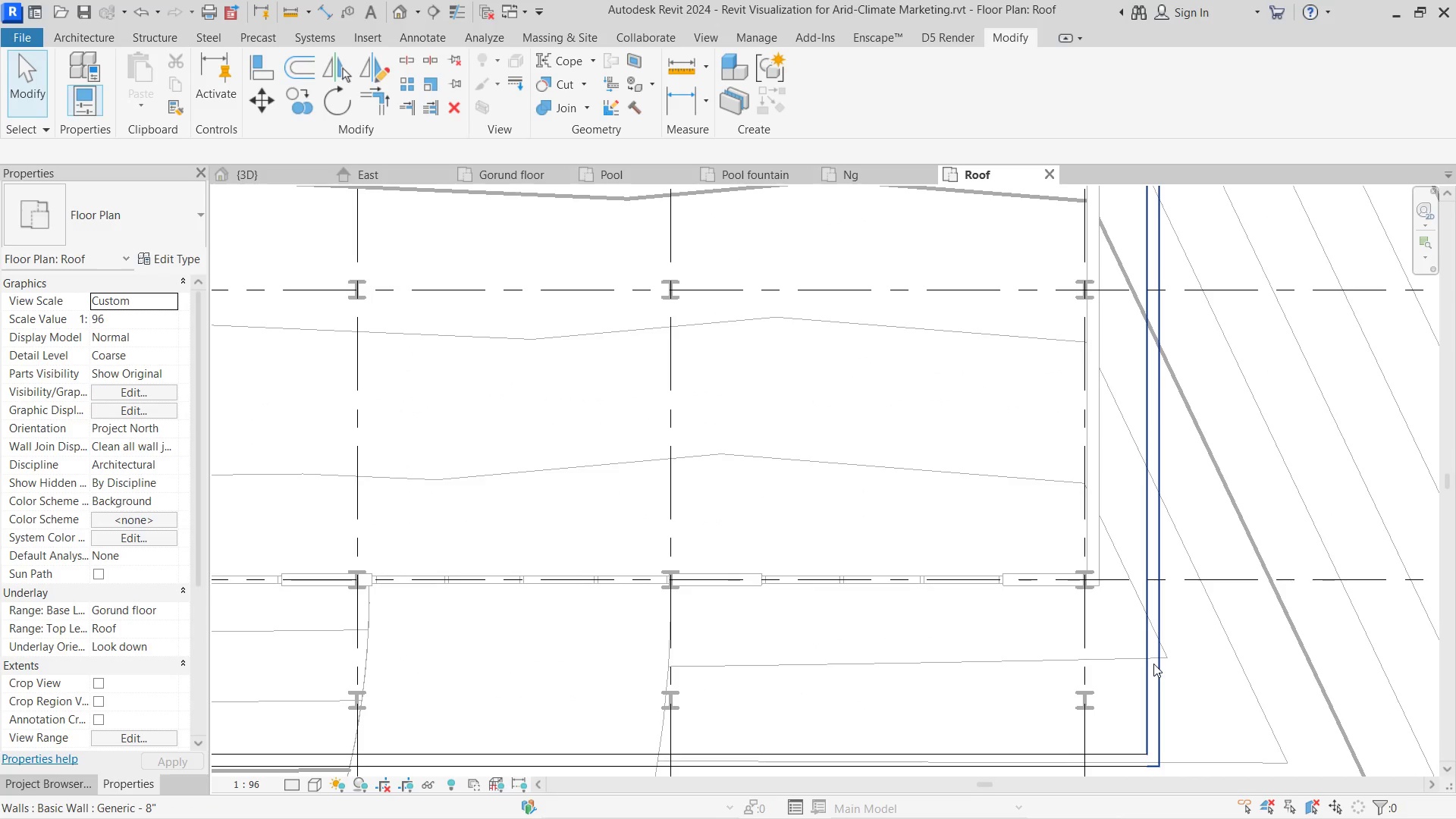 
left_click([1153, 663])
 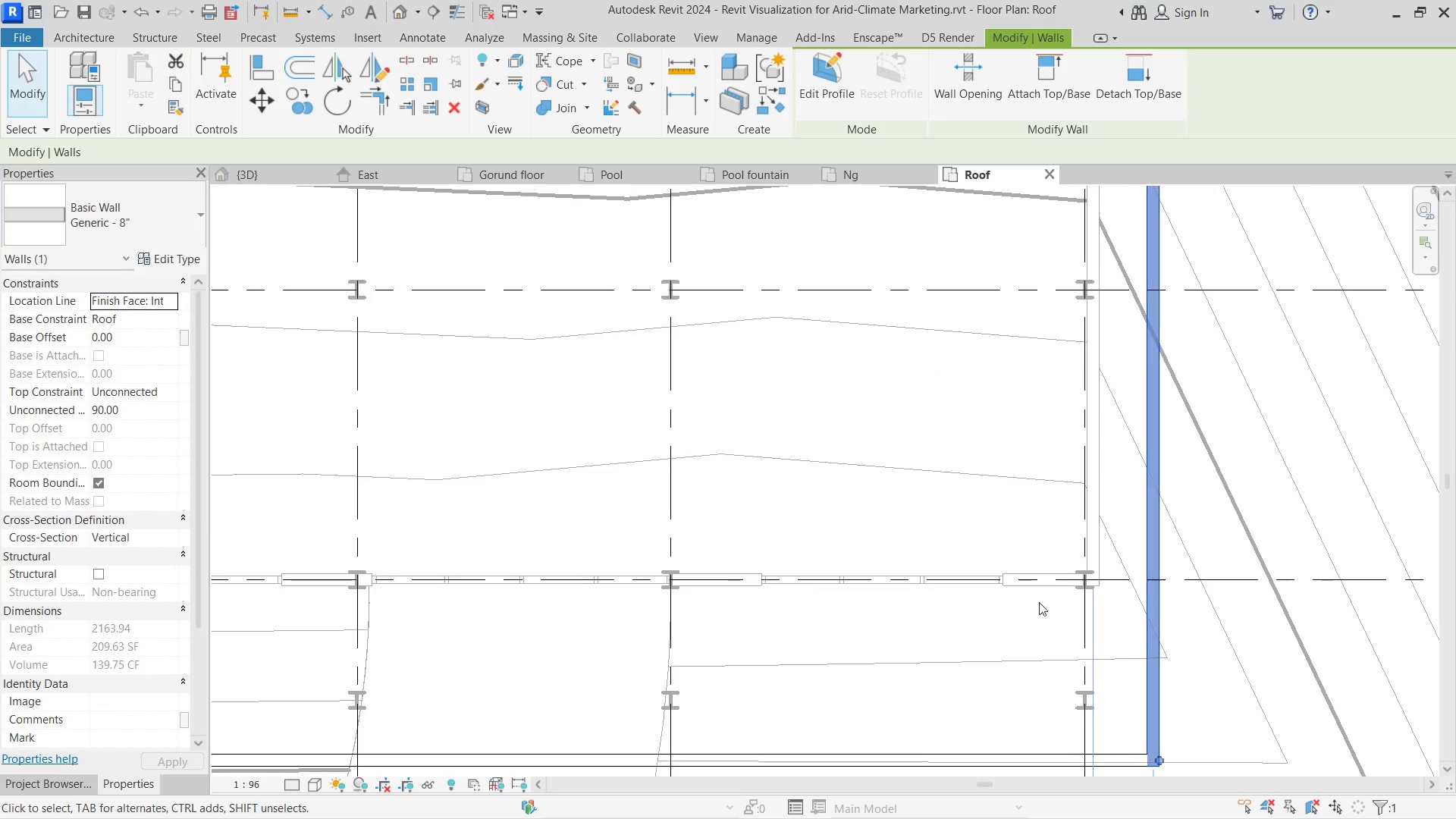 
key(Escape)
 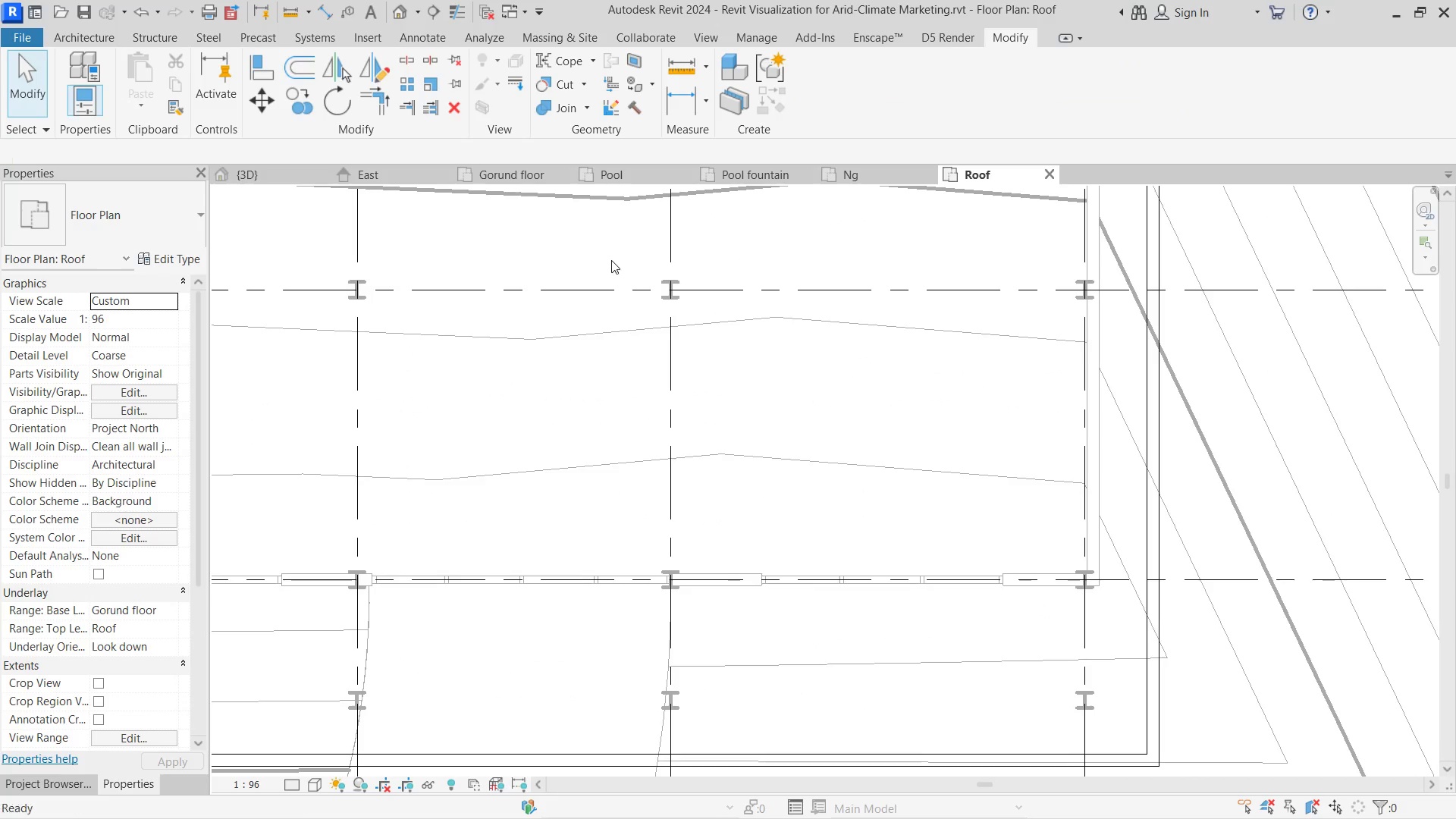 
key(Escape)
 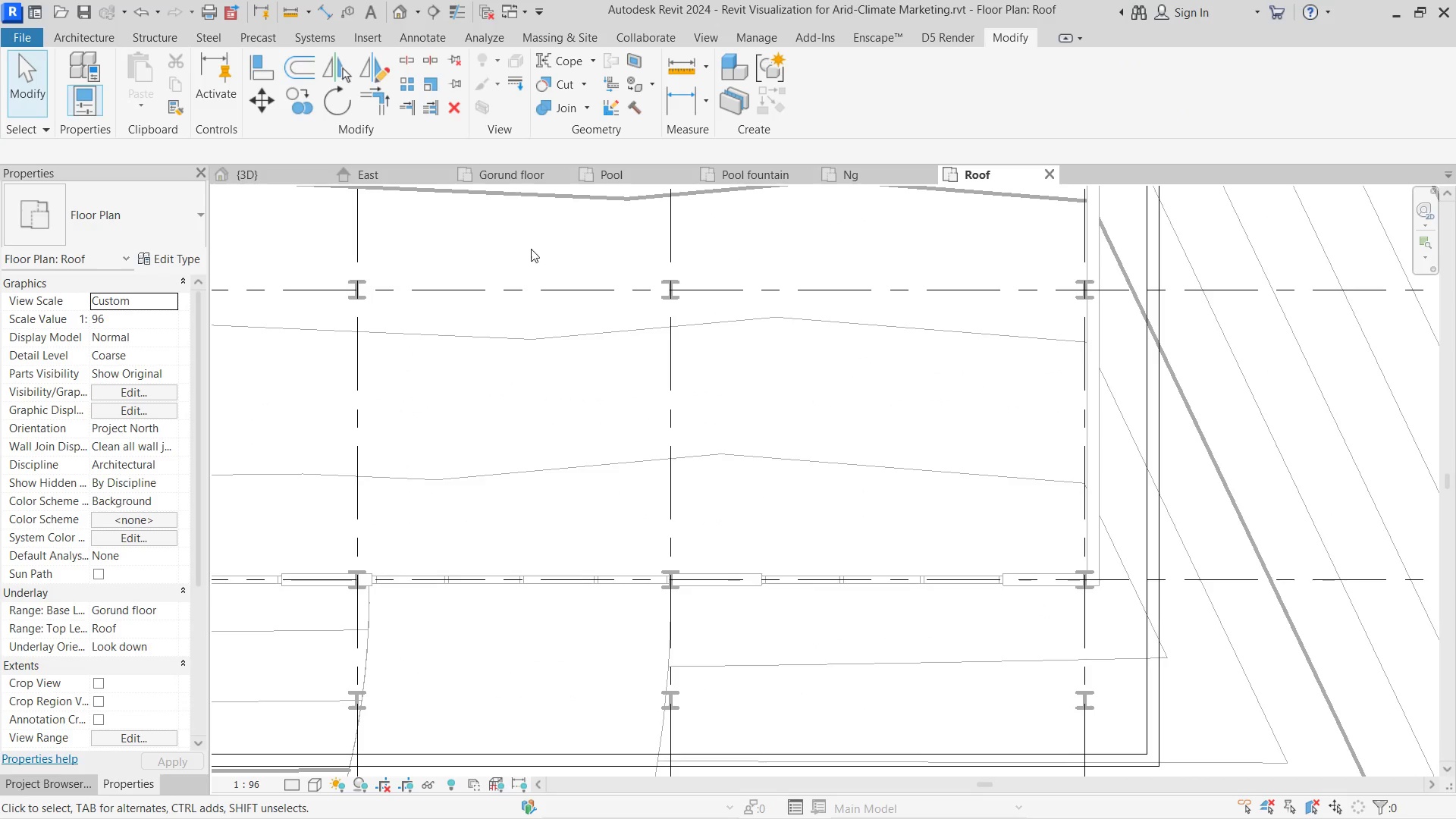 
key(Escape)
 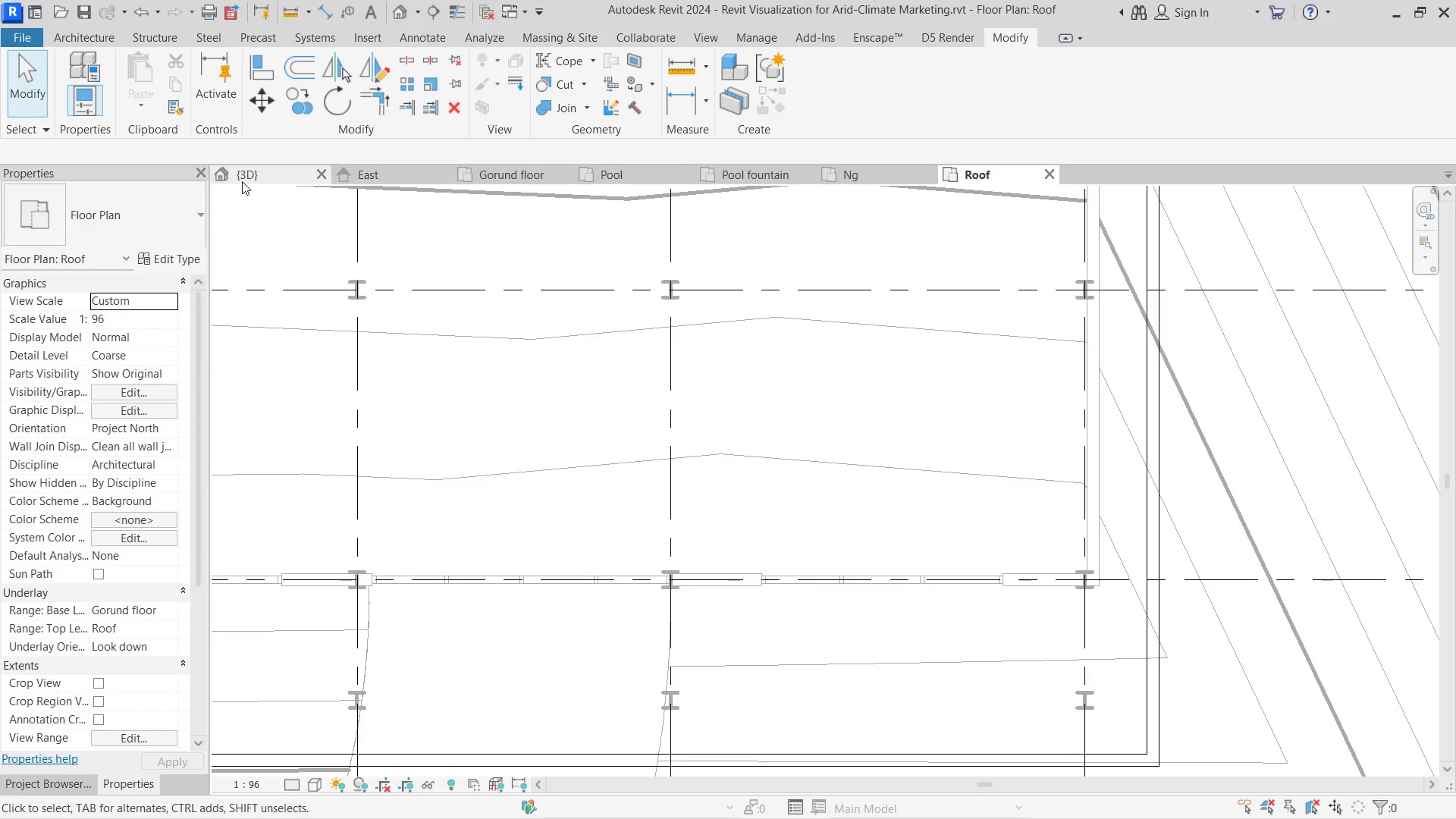 
left_click([246, 181])
 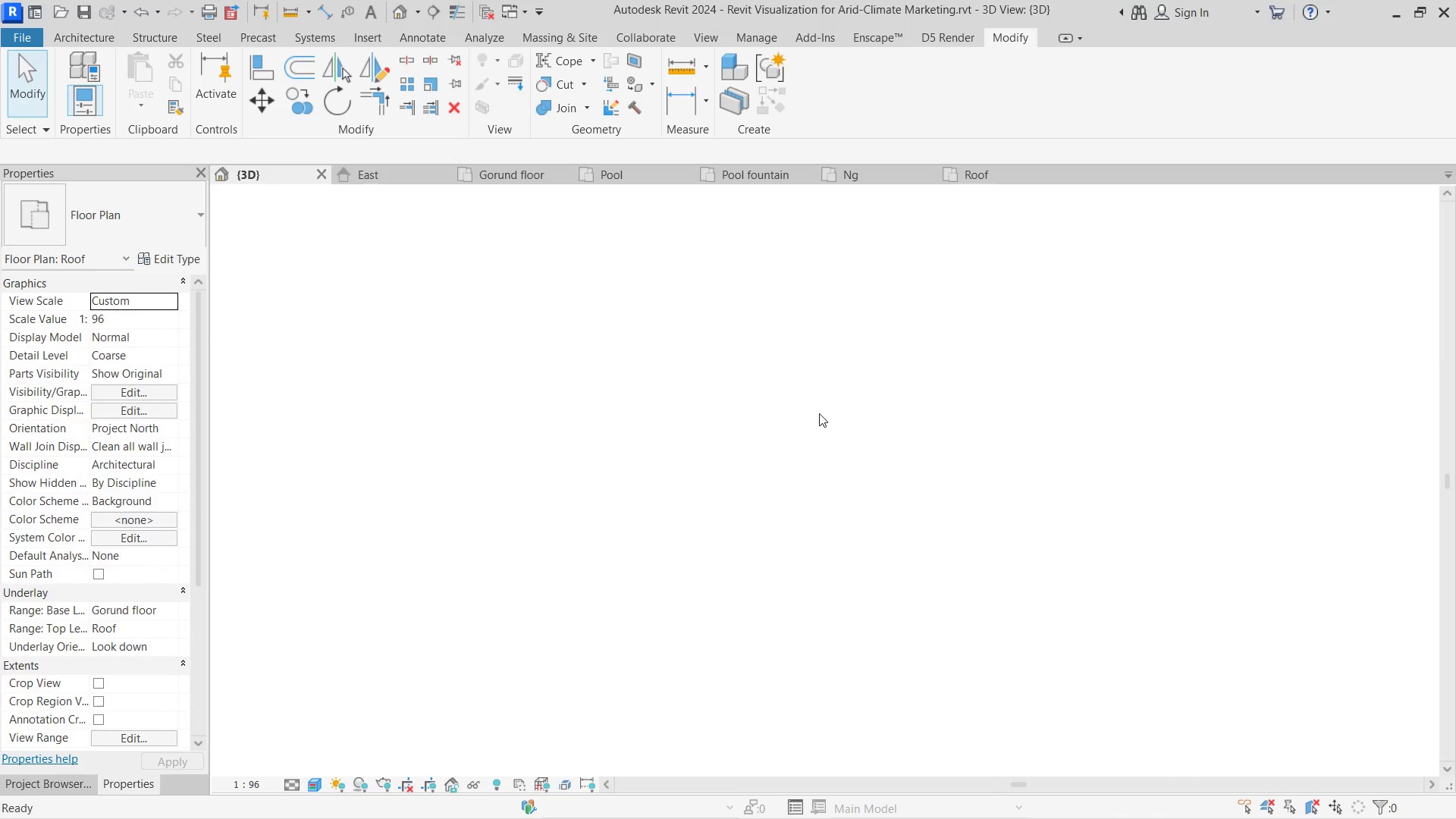 
hold_key(key=ShiftLeft, duration=1.39)
 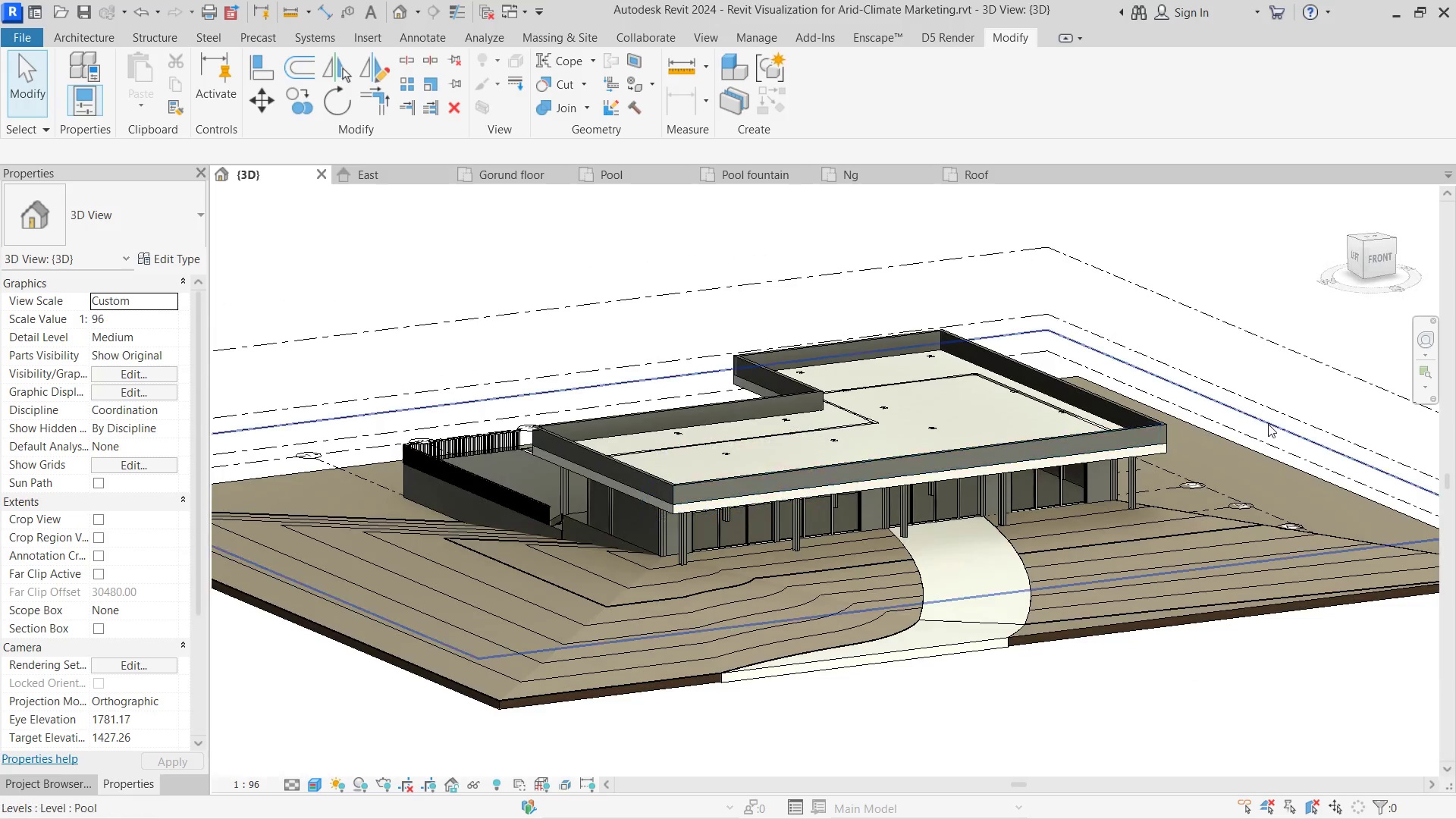 
scroll: coordinate [826, 414], scroll_direction: down, amount: 1.0
 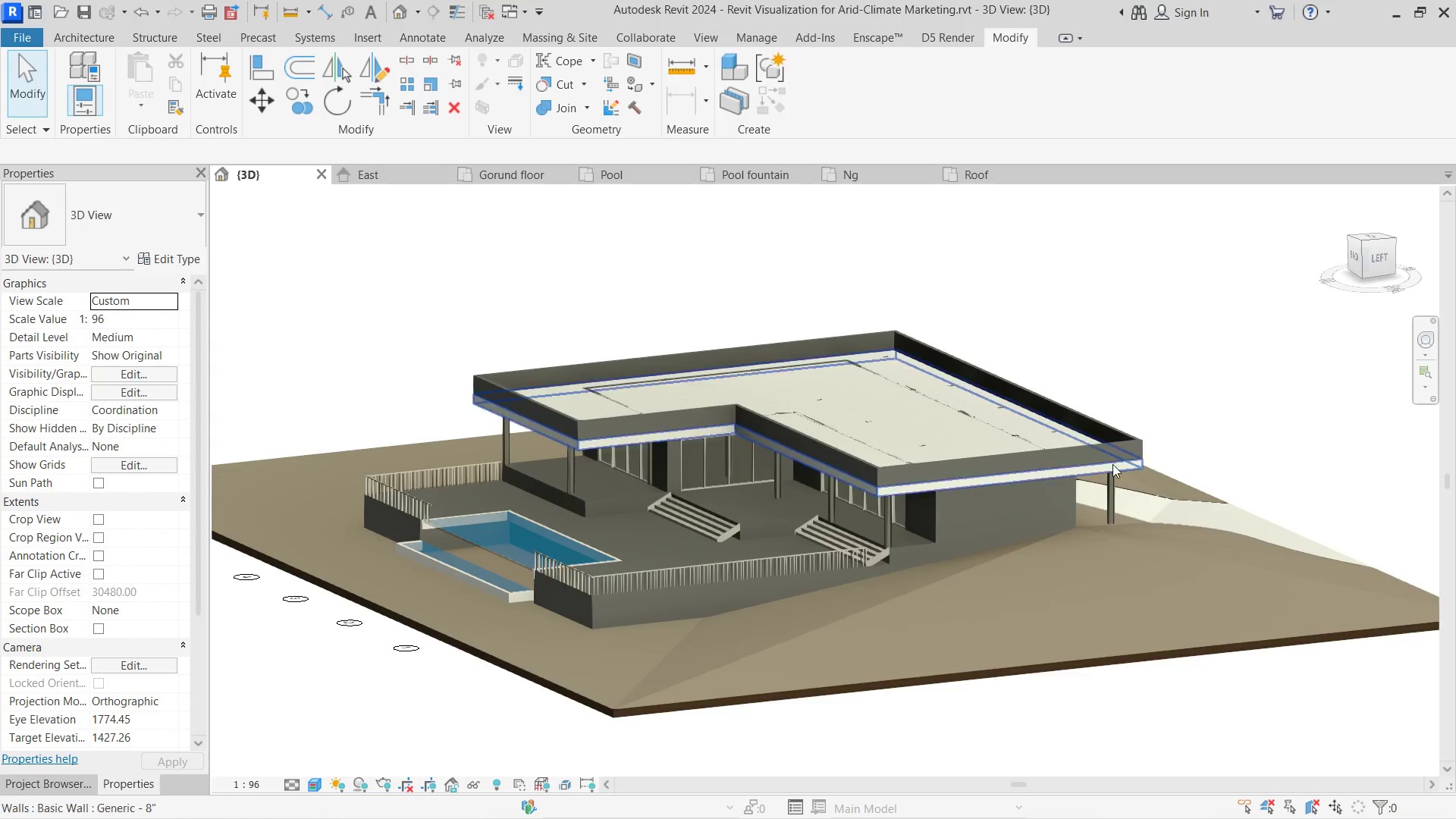 
hold_key(key=ShiftLeft, duration=0.73)
 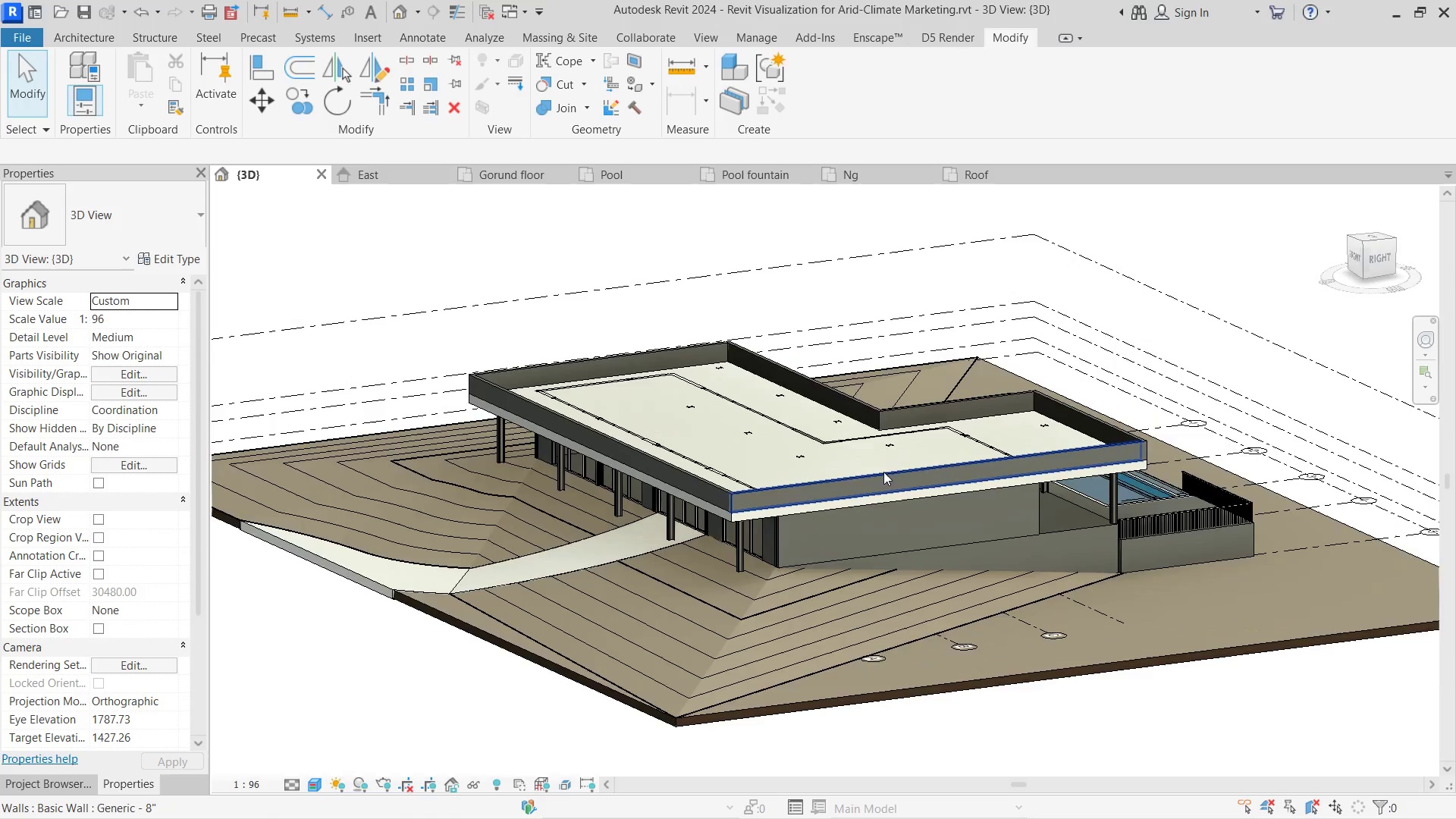 
key(A)
 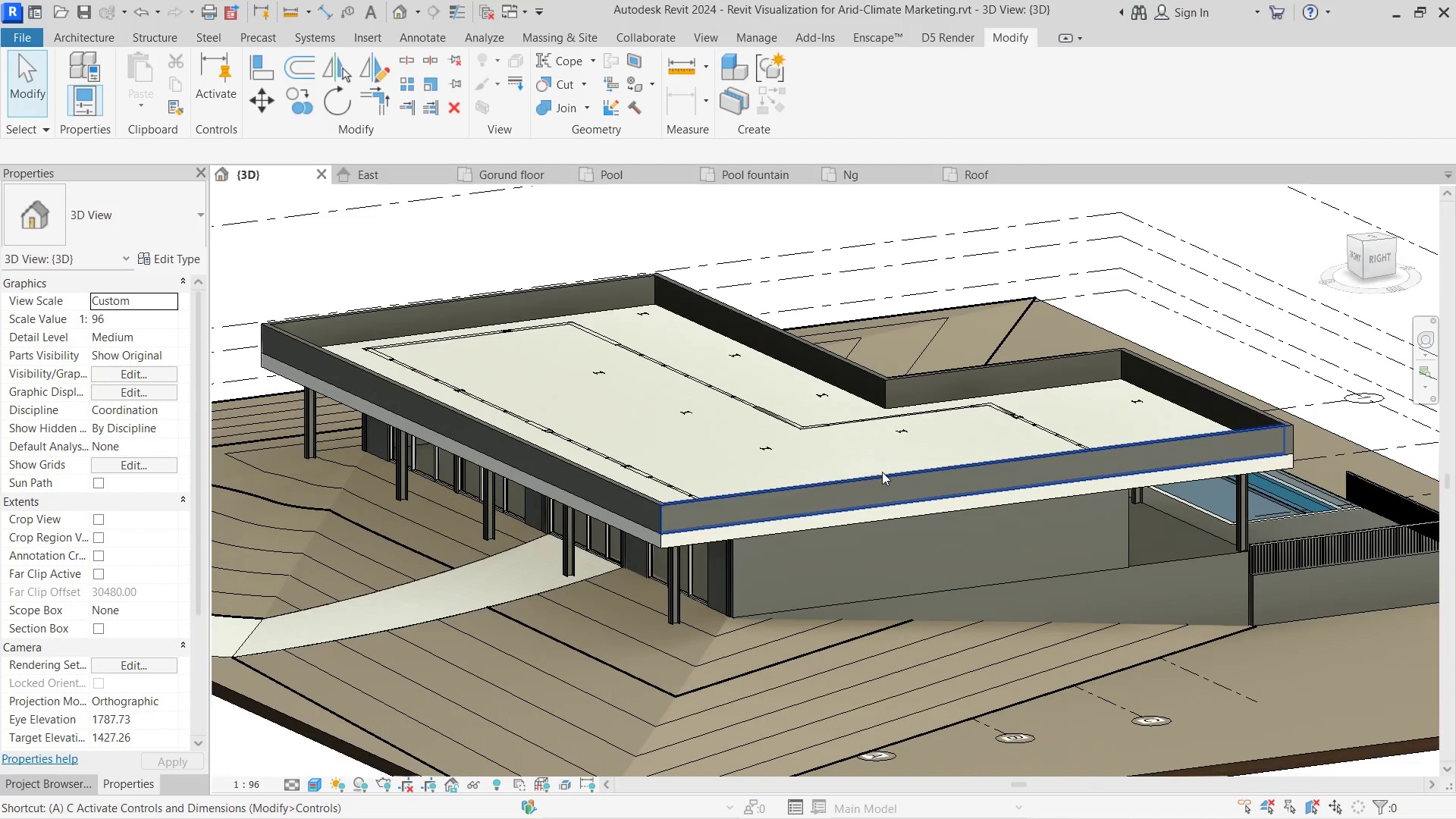 
scroll: coordinate [867, 472], scroll_direction: up, amount: 2.0
 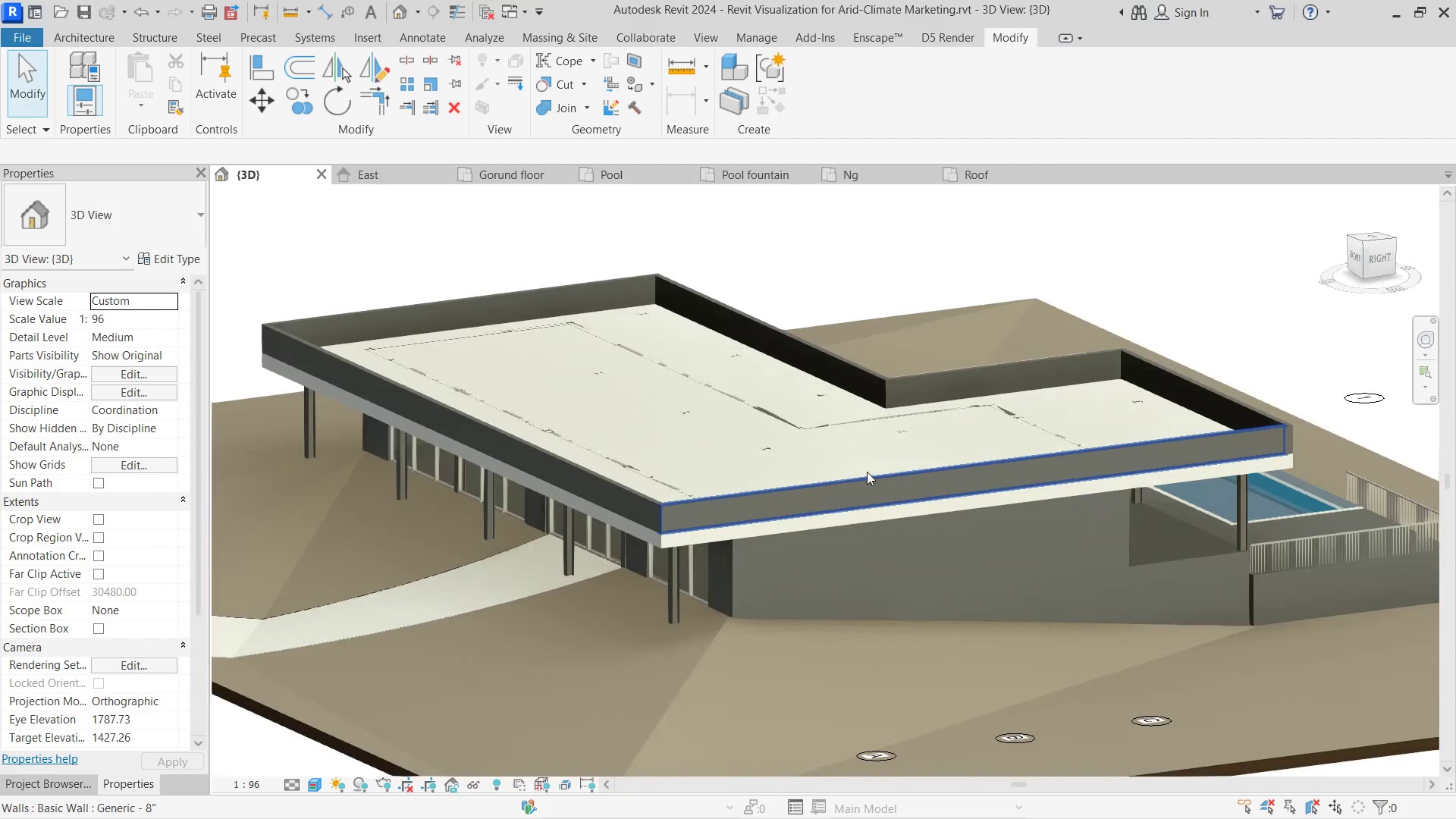 
key(L)
 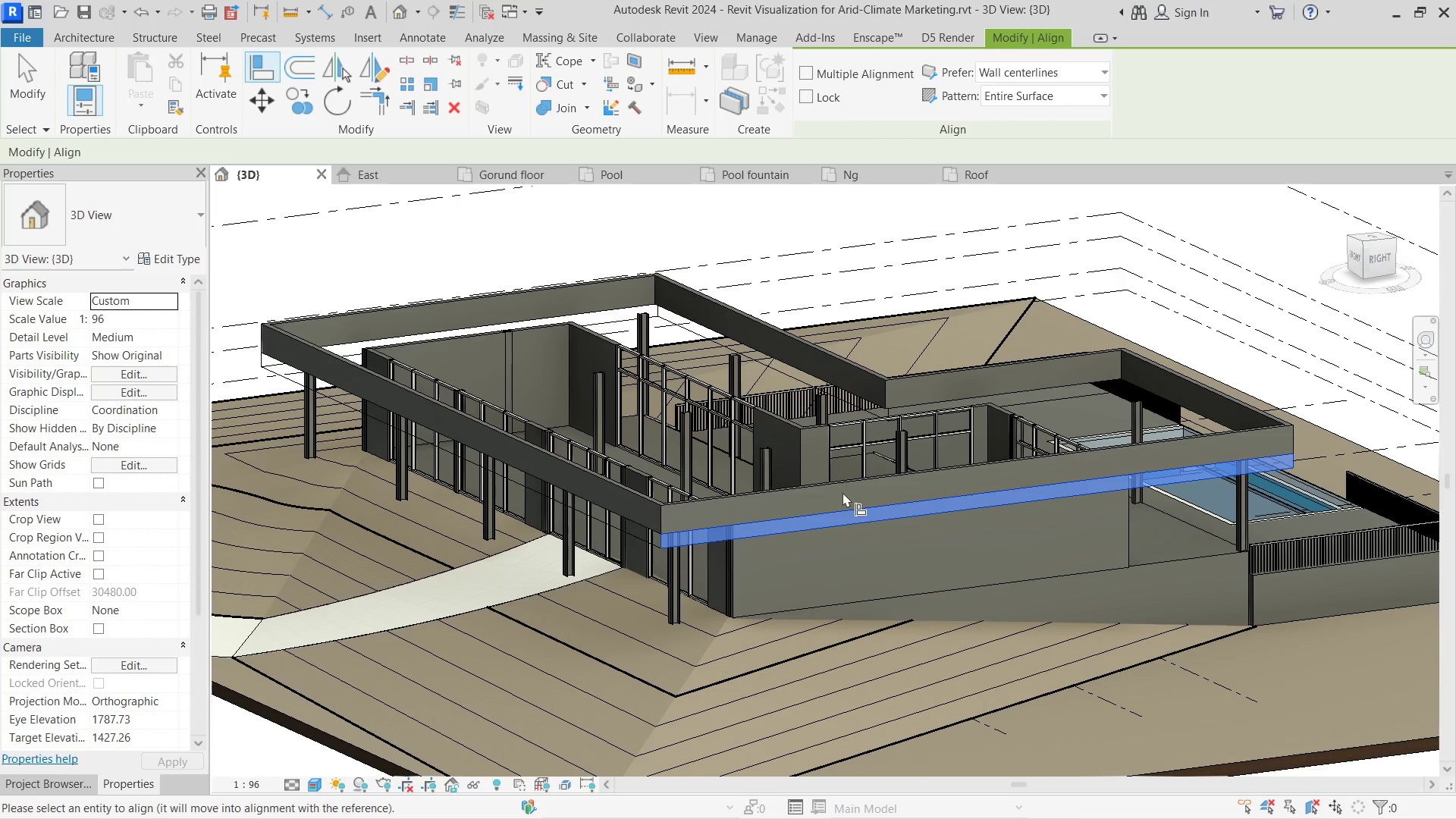 
left_click([845, 487])
 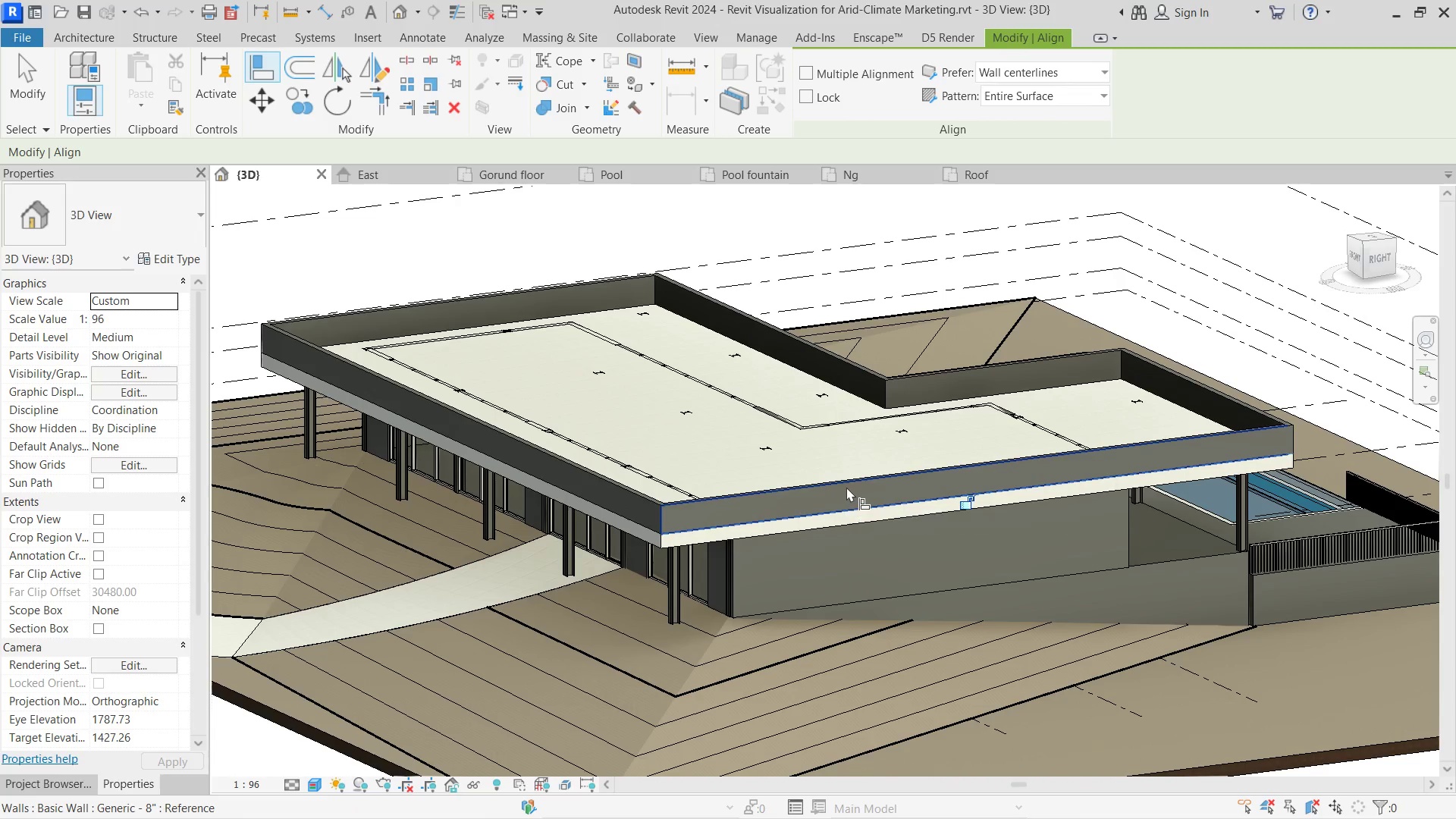 
hold_key(key=ShiftLeft, duration=0.89)
 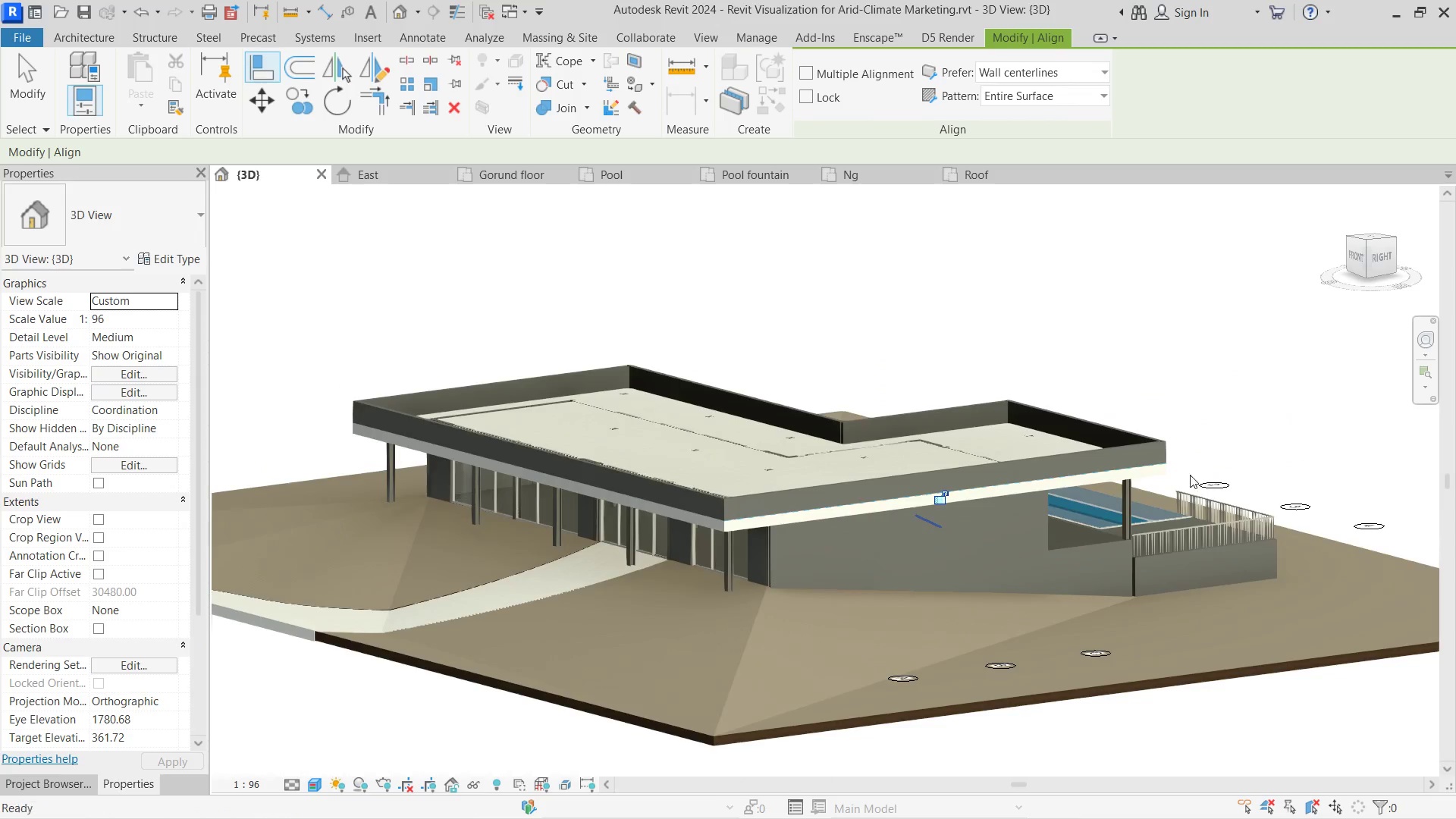 
scroll: coordinate [847, 486], scroll_direction: down, amount: 1.0
 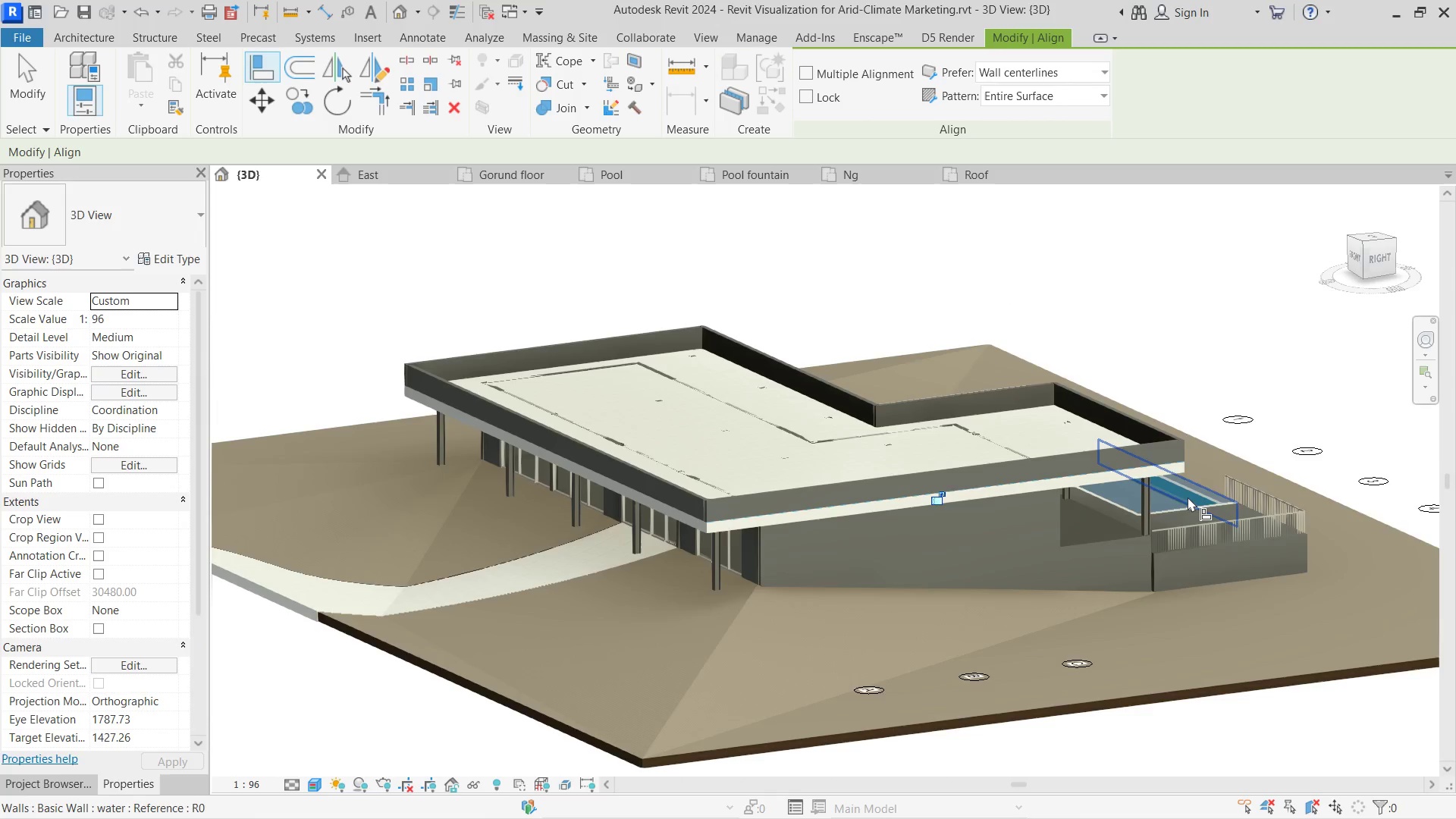 
key(Escape)
 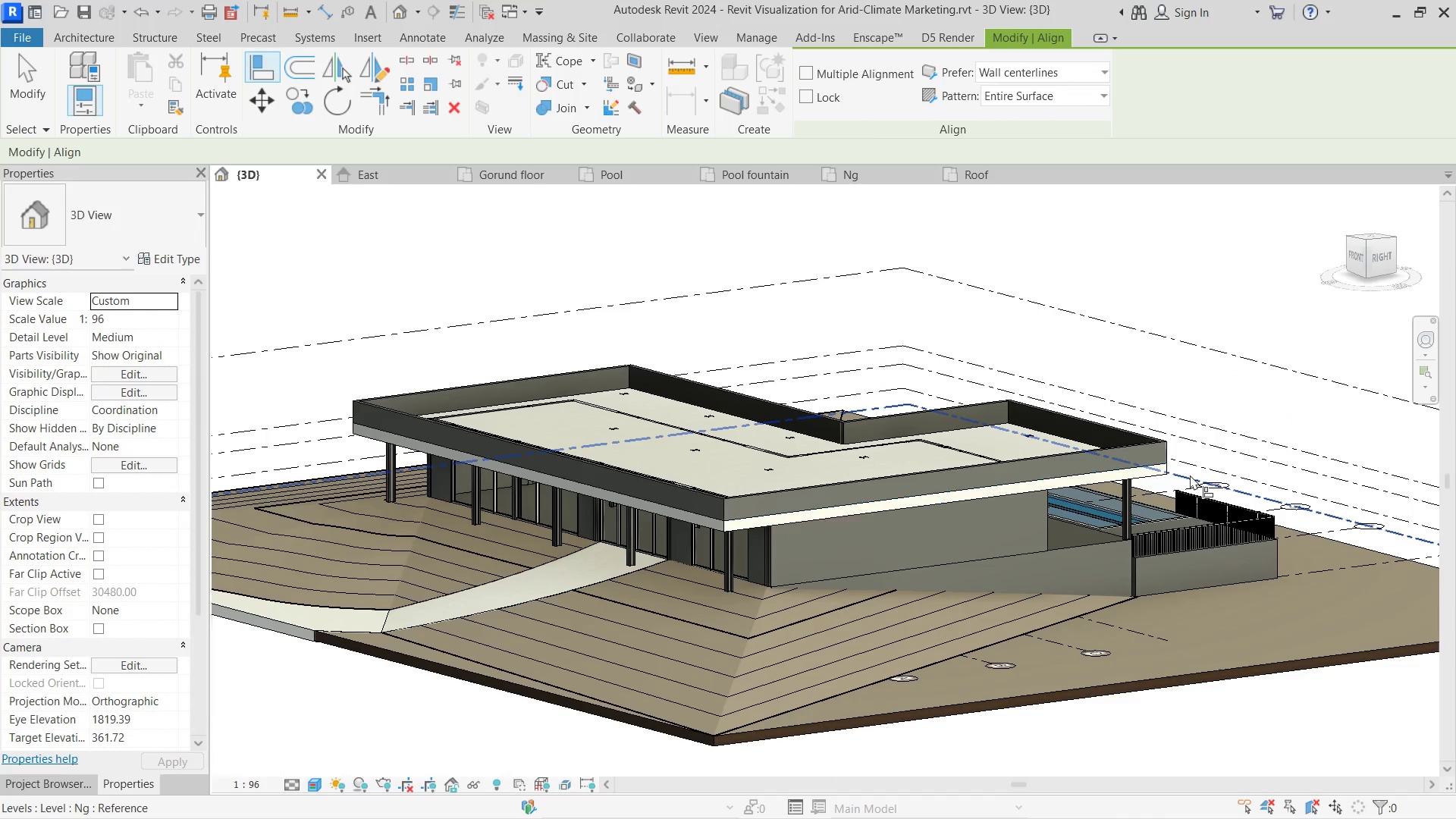 
key(Escape)
 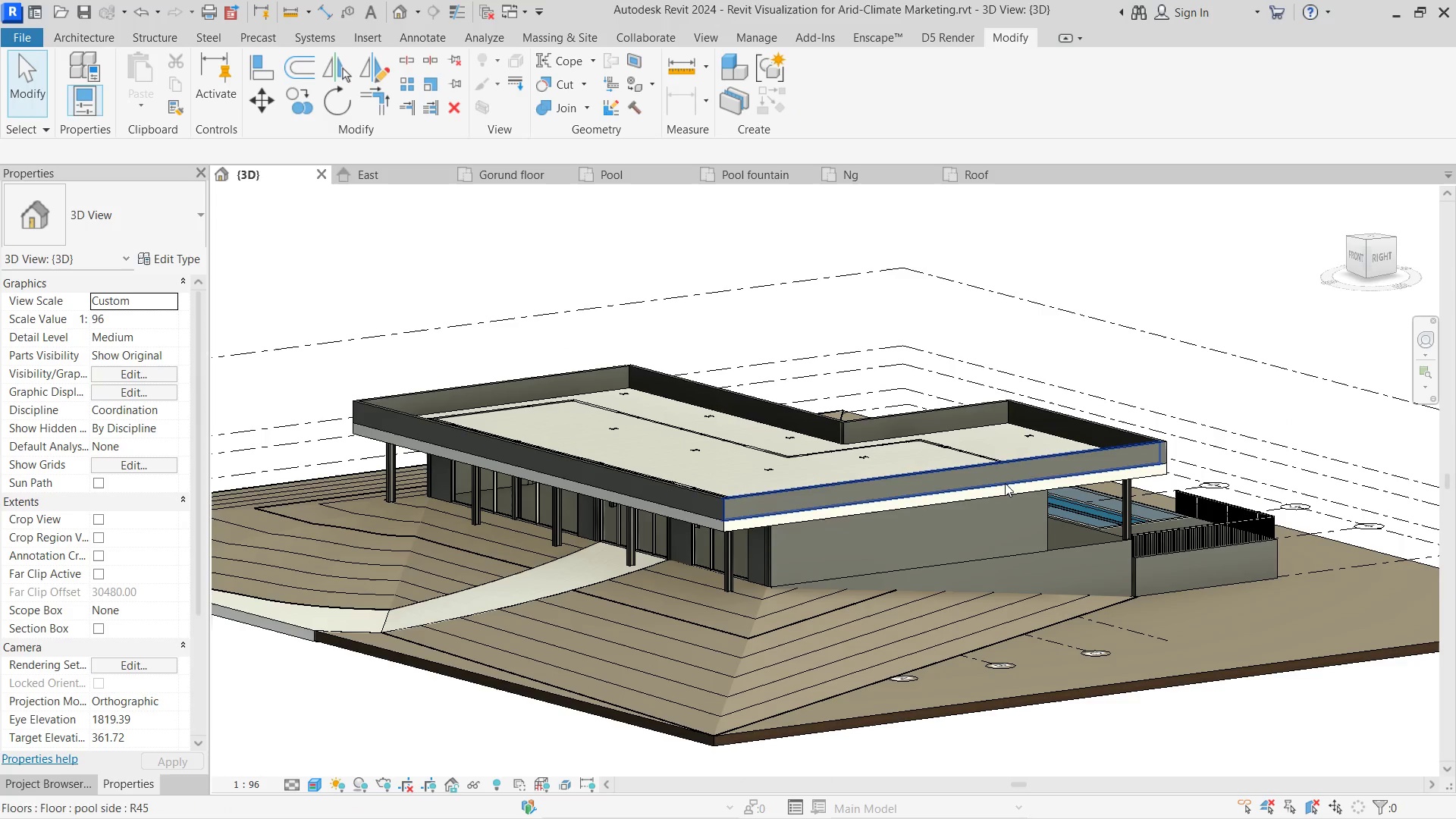 
hold_key(key=ShiftLeft, duration=0.78)
 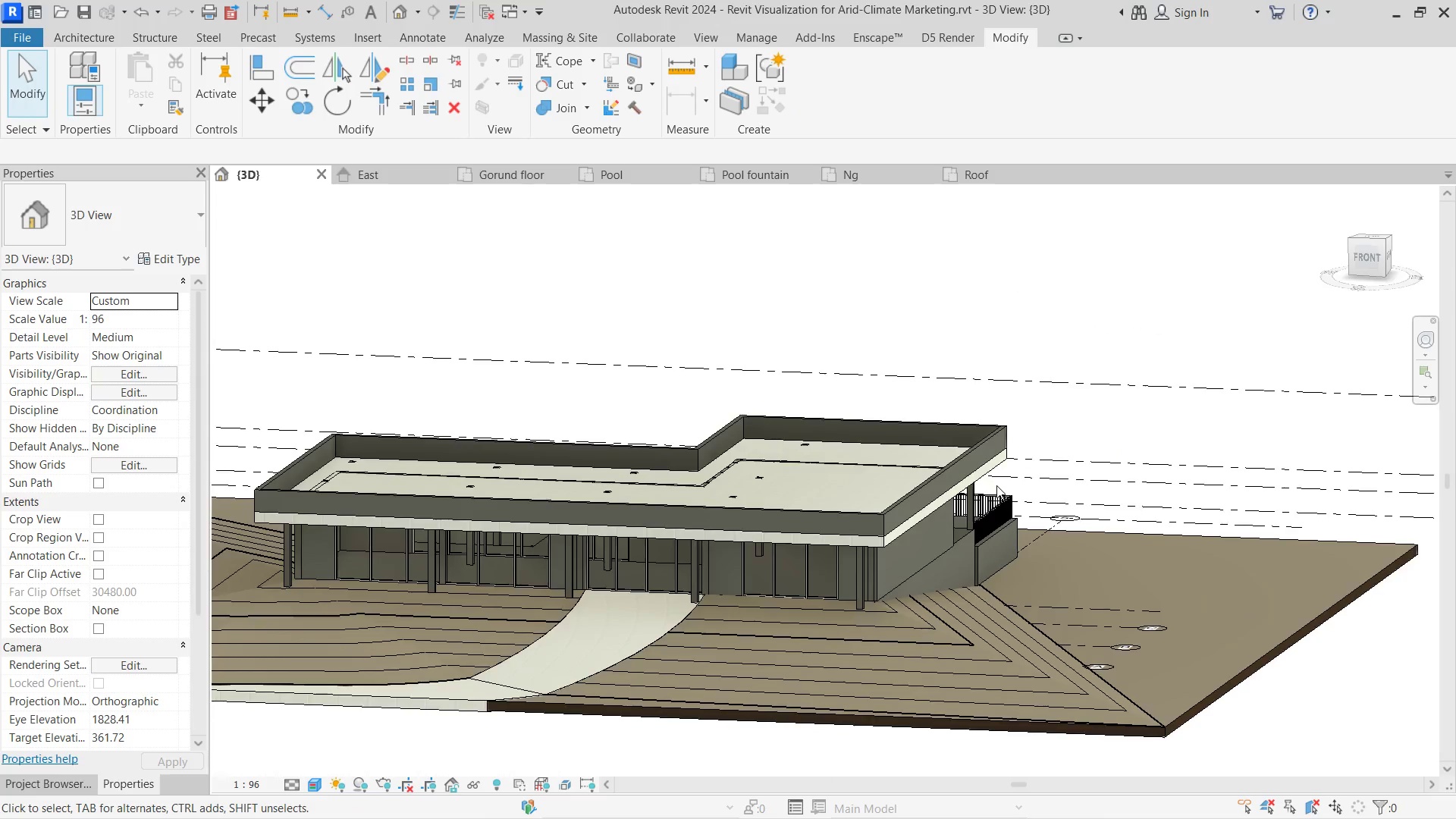 
hold_key(key=ShiftLeft, duration=1.17)
 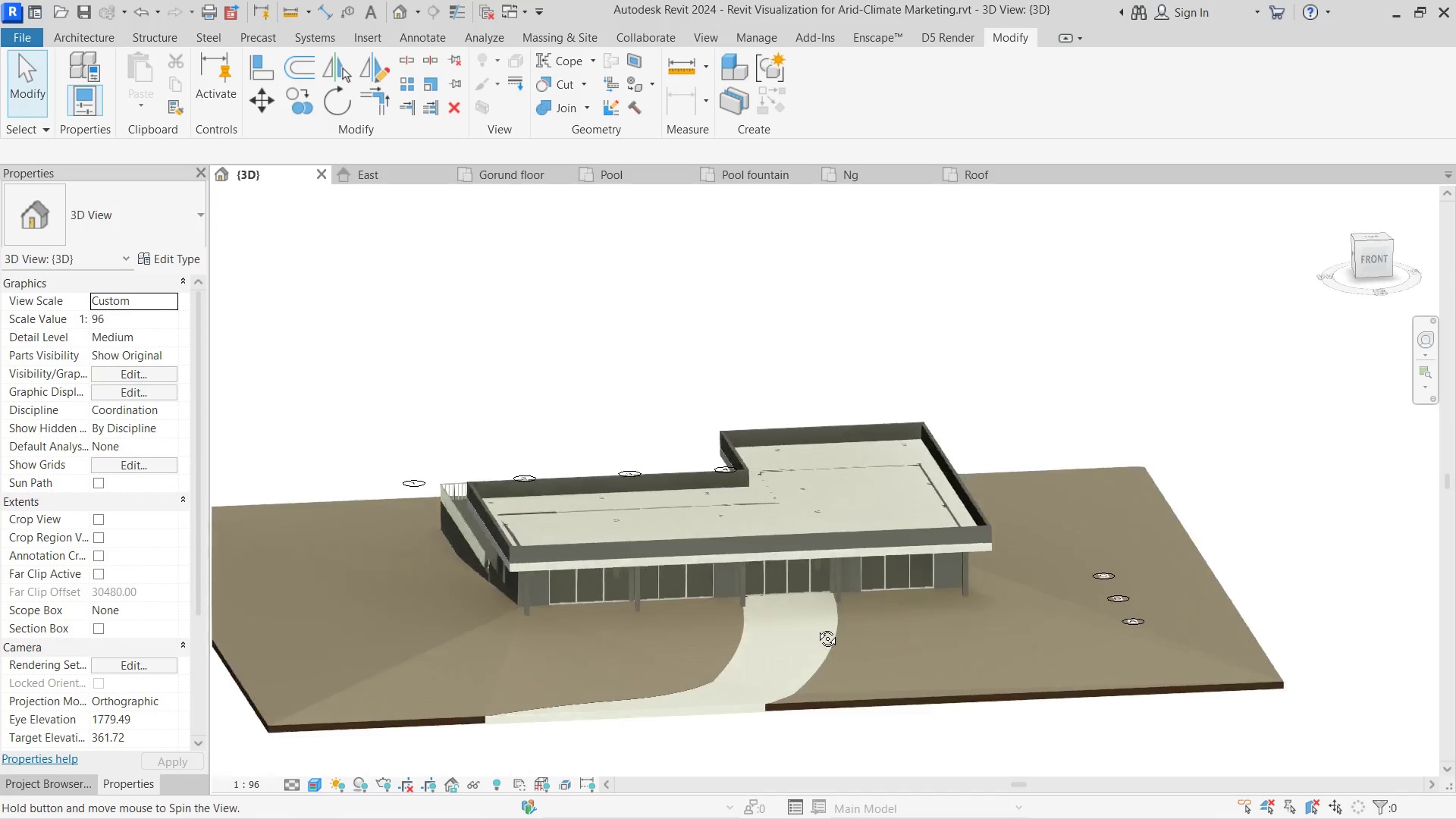 
scroll: coordinate [996, 485], scroll_direction: down, amount: 2.0
 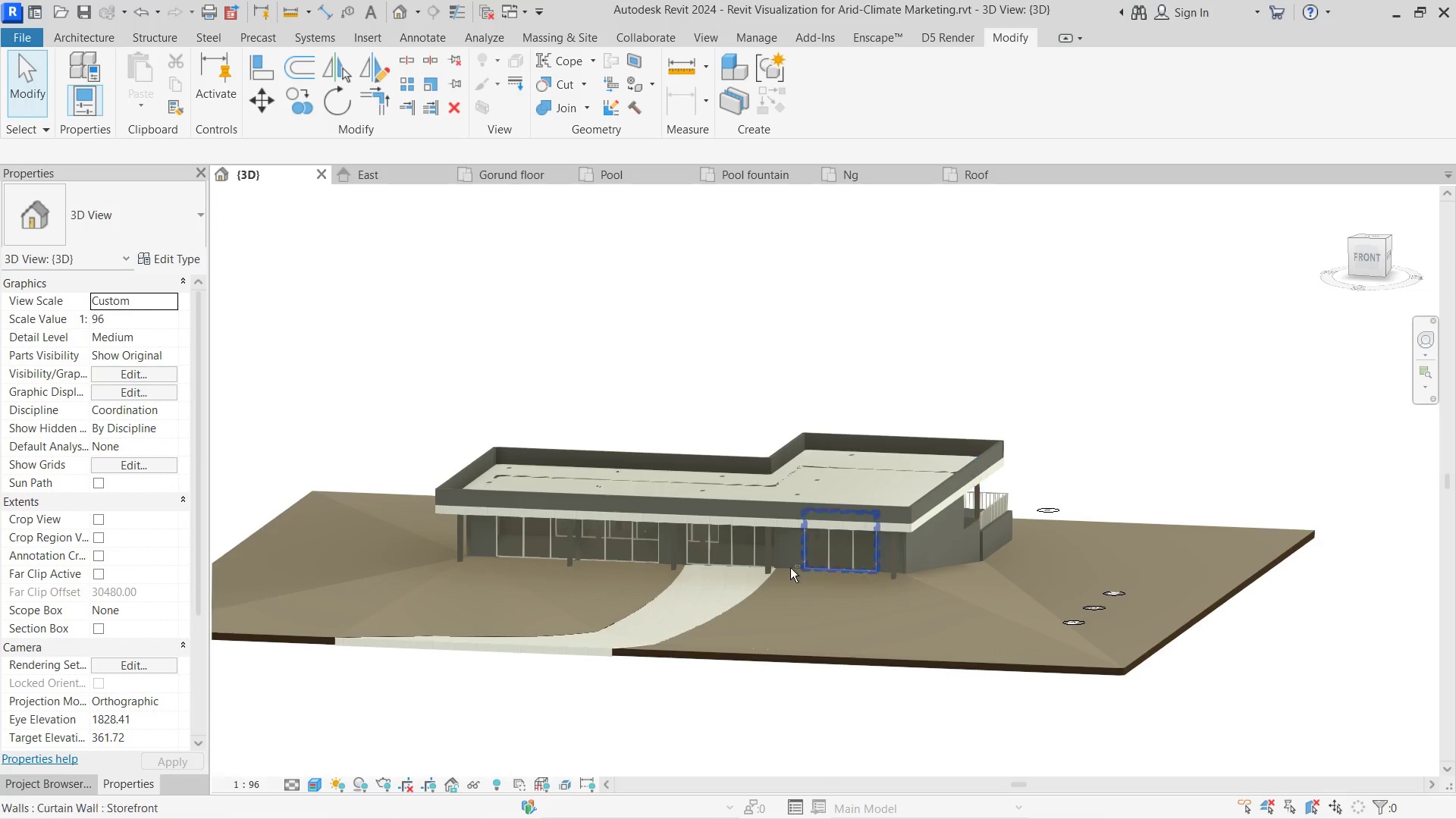 
right_click([856, 613])
 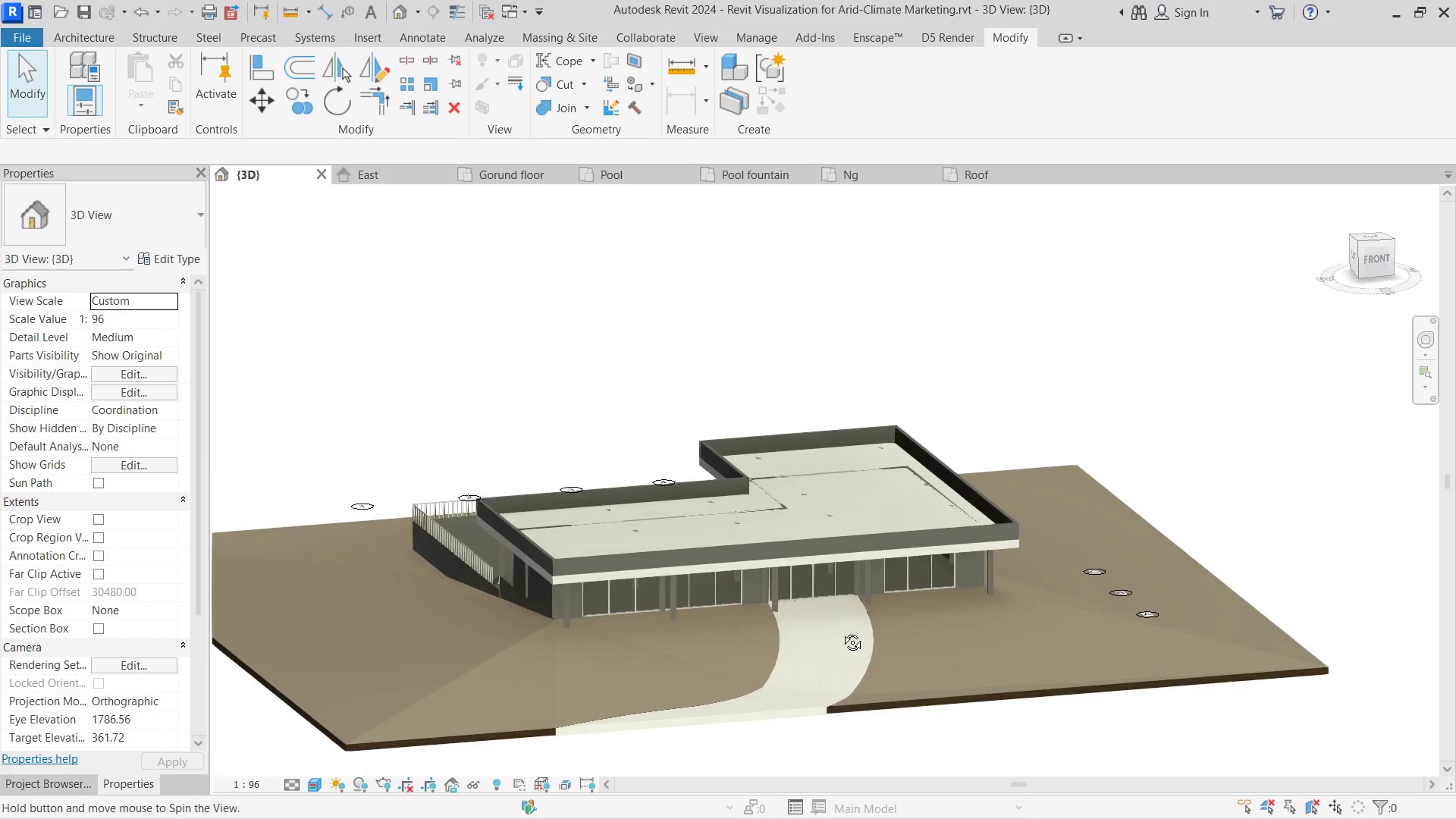 
triple_click([841, 631])
 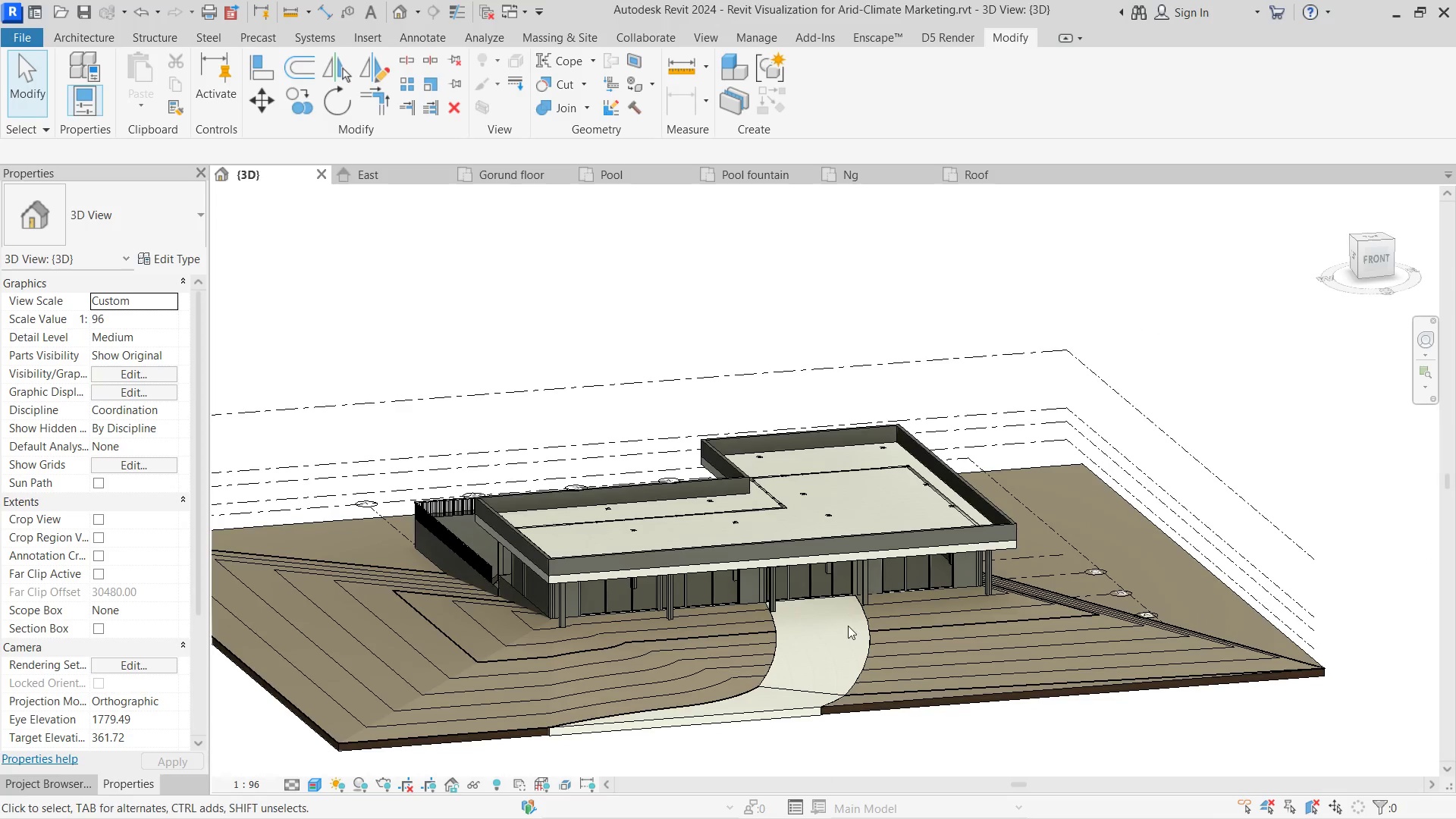 
hold_key(key=ShiftLeft, duration=1.12)
 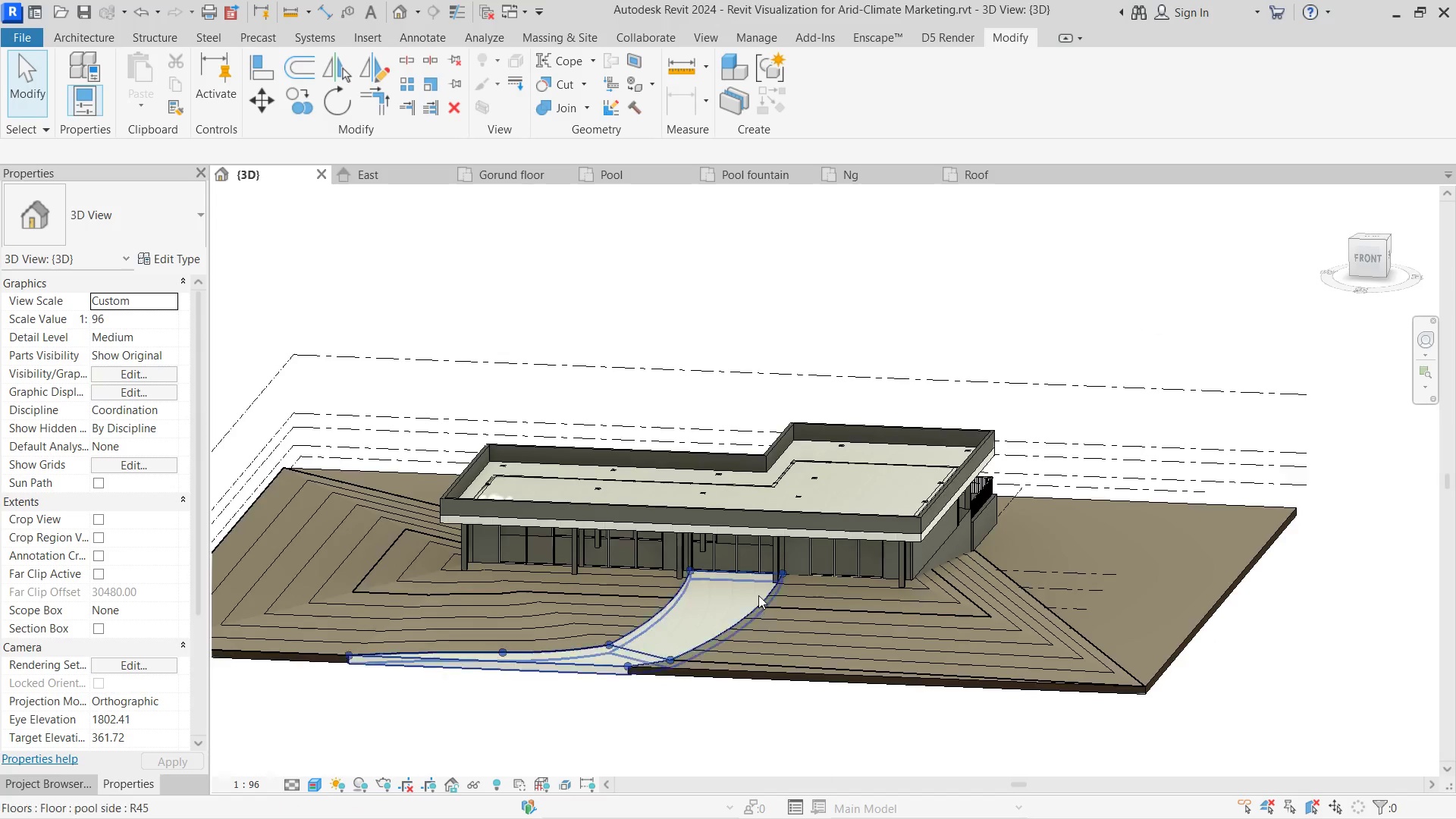 
hold_key(key=ShiftLeft, duration=0.72)
 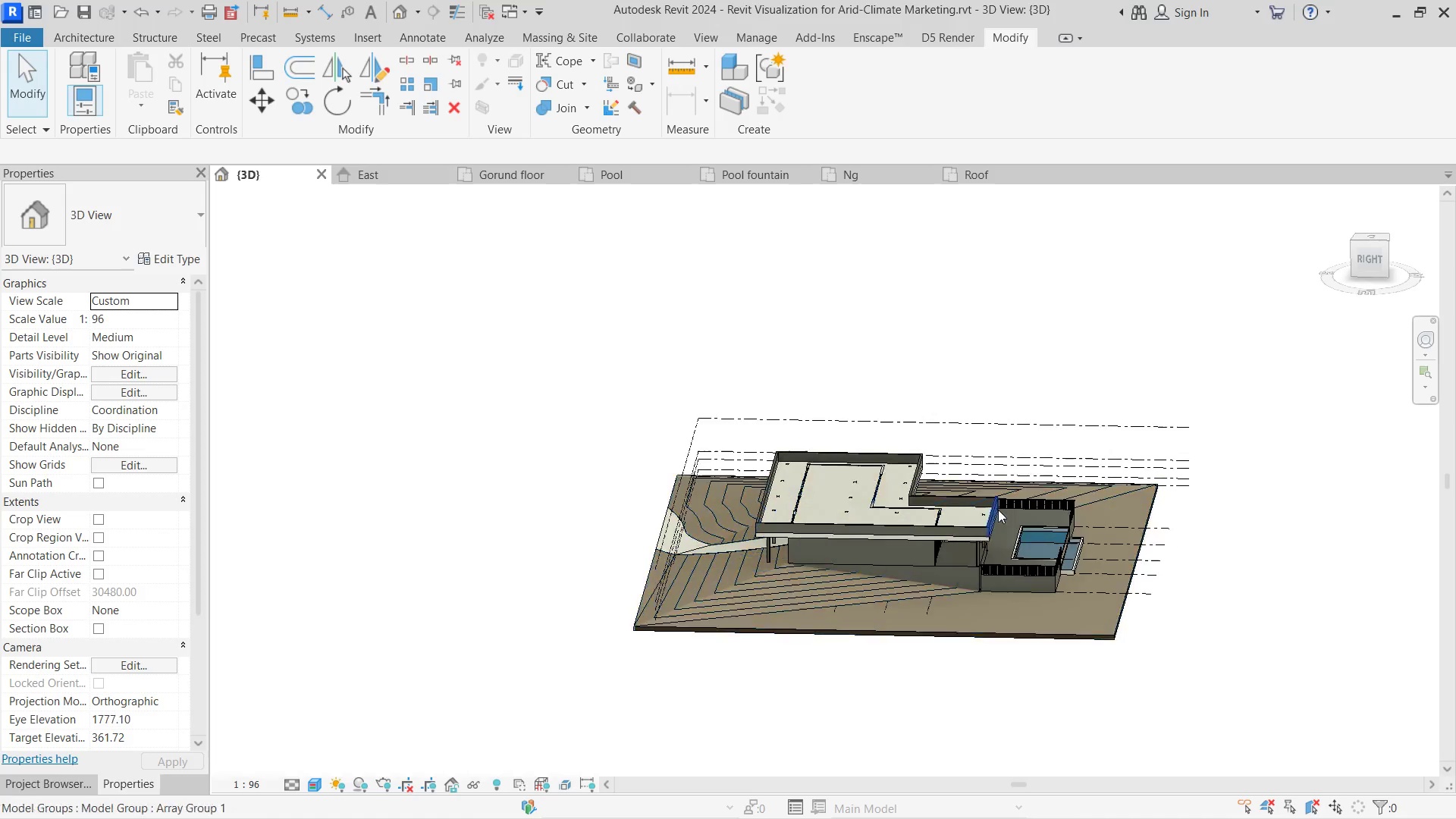 
scroll: coordinate [758, 592], scroll_direction: down, amount: 4.0
 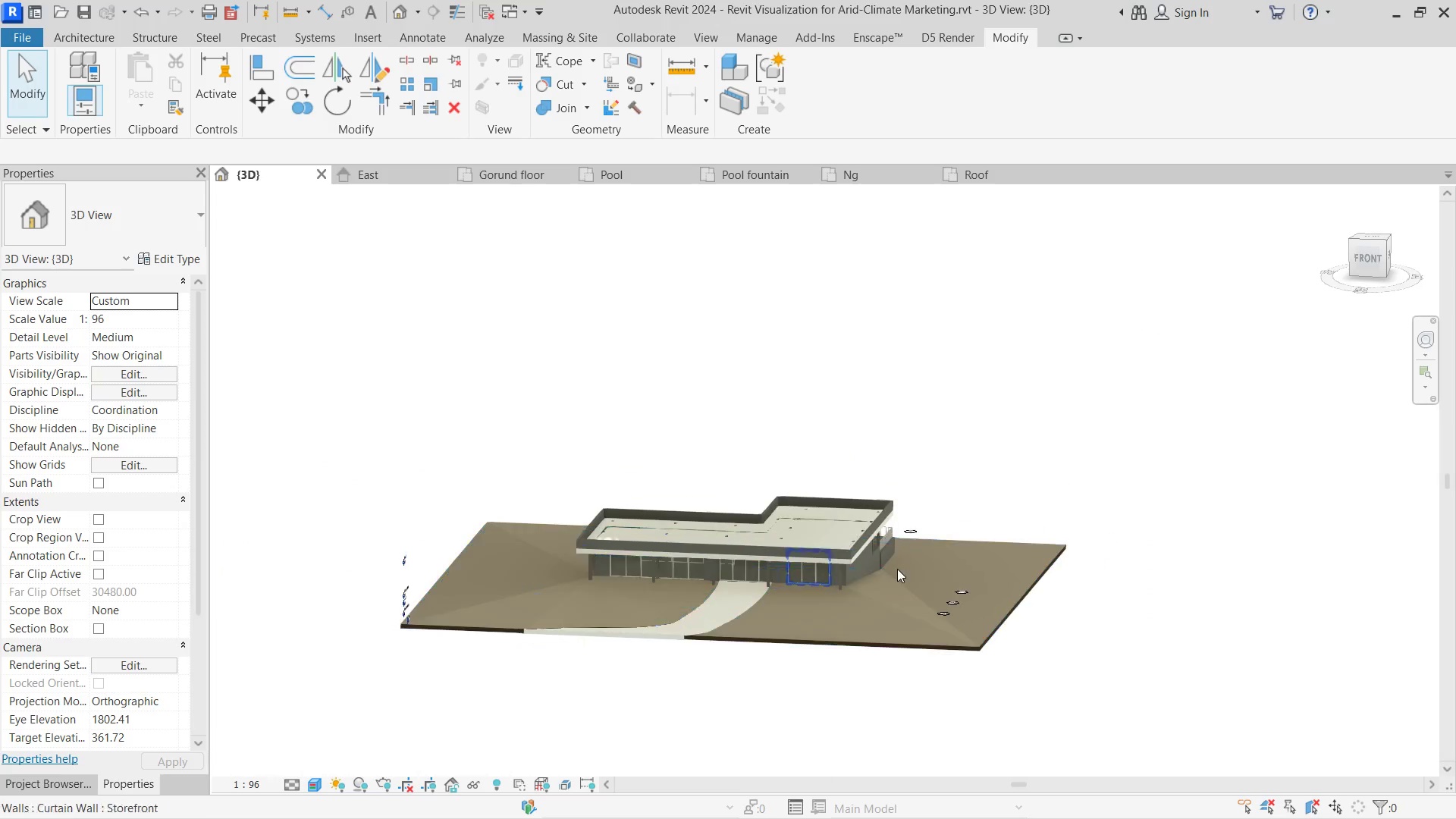 
hold_key(key=ShiftLeft, duration=0.69)
 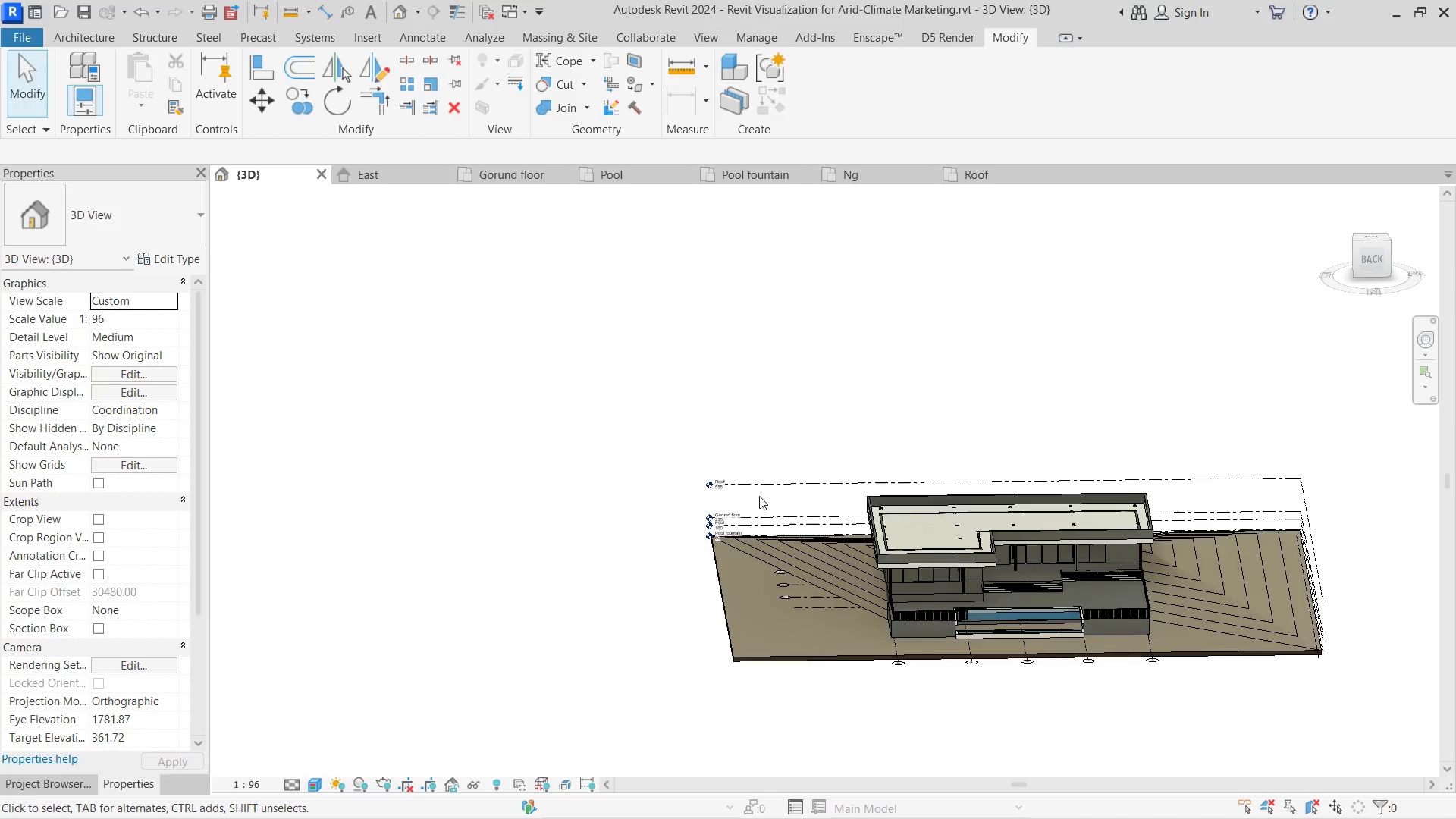 
hold_key(key=ShiftLeft, duration=0.66)
 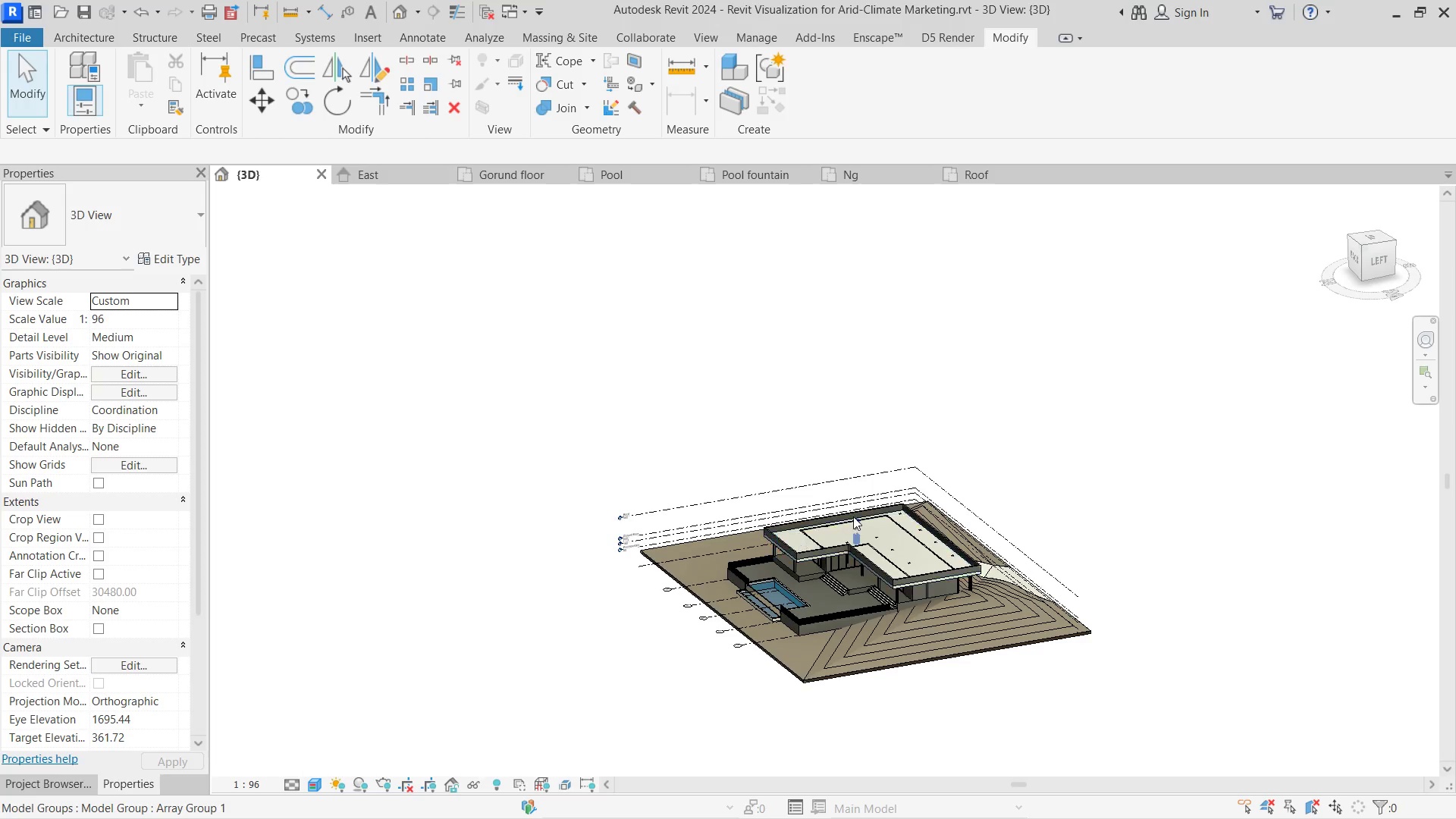 
scroll: coordinate [759, 496], scroll_direction: down, amount: 3.0
 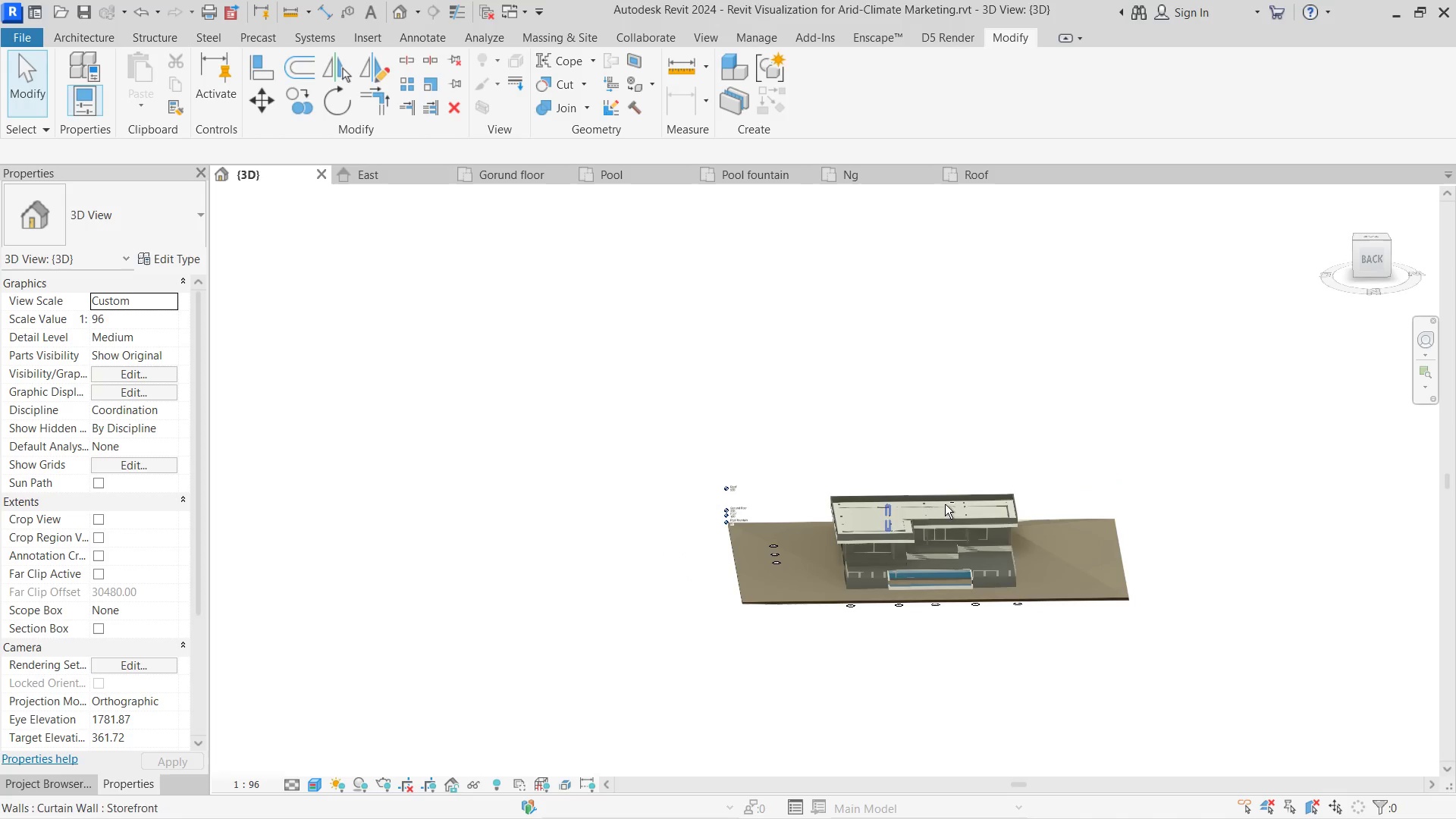 
hold_key(key=ShiftLeft, duration=1.72)
 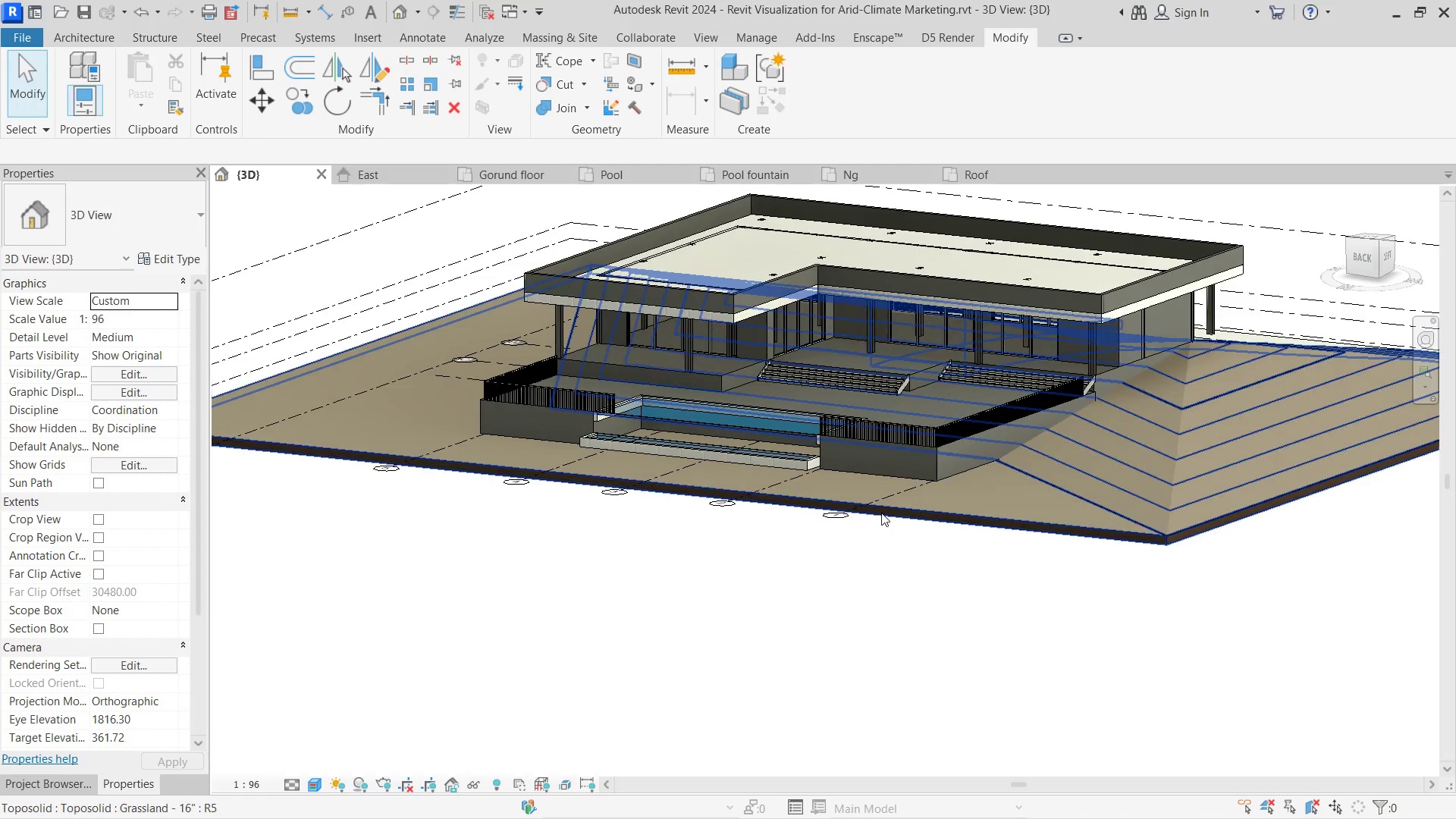 
scroll: coordinate [905, 550], scroll_direction: up, amount: 7.0
 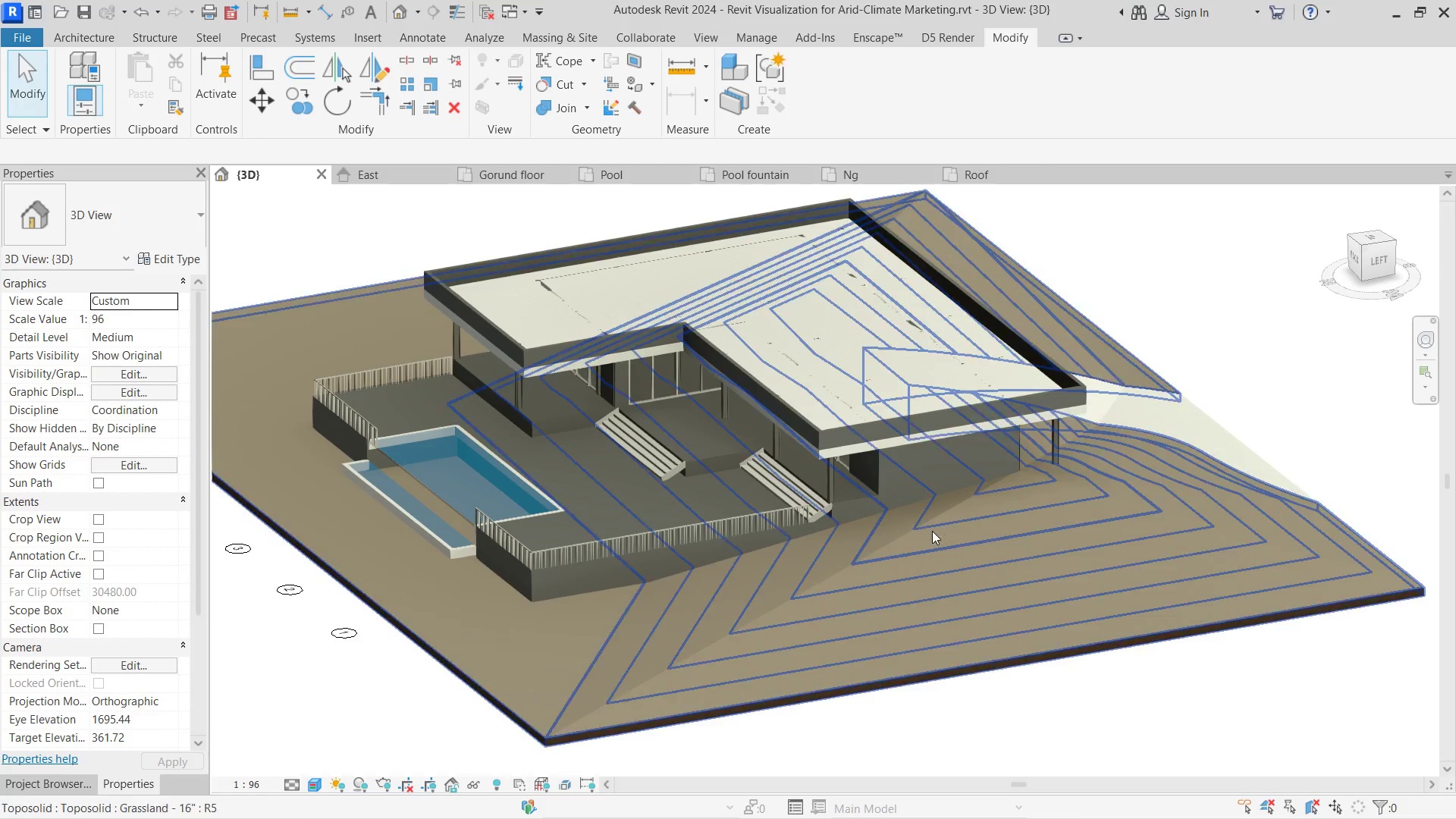 
scroll: coordinate [880, 513], scroll_direction: down, amount: 3.0
 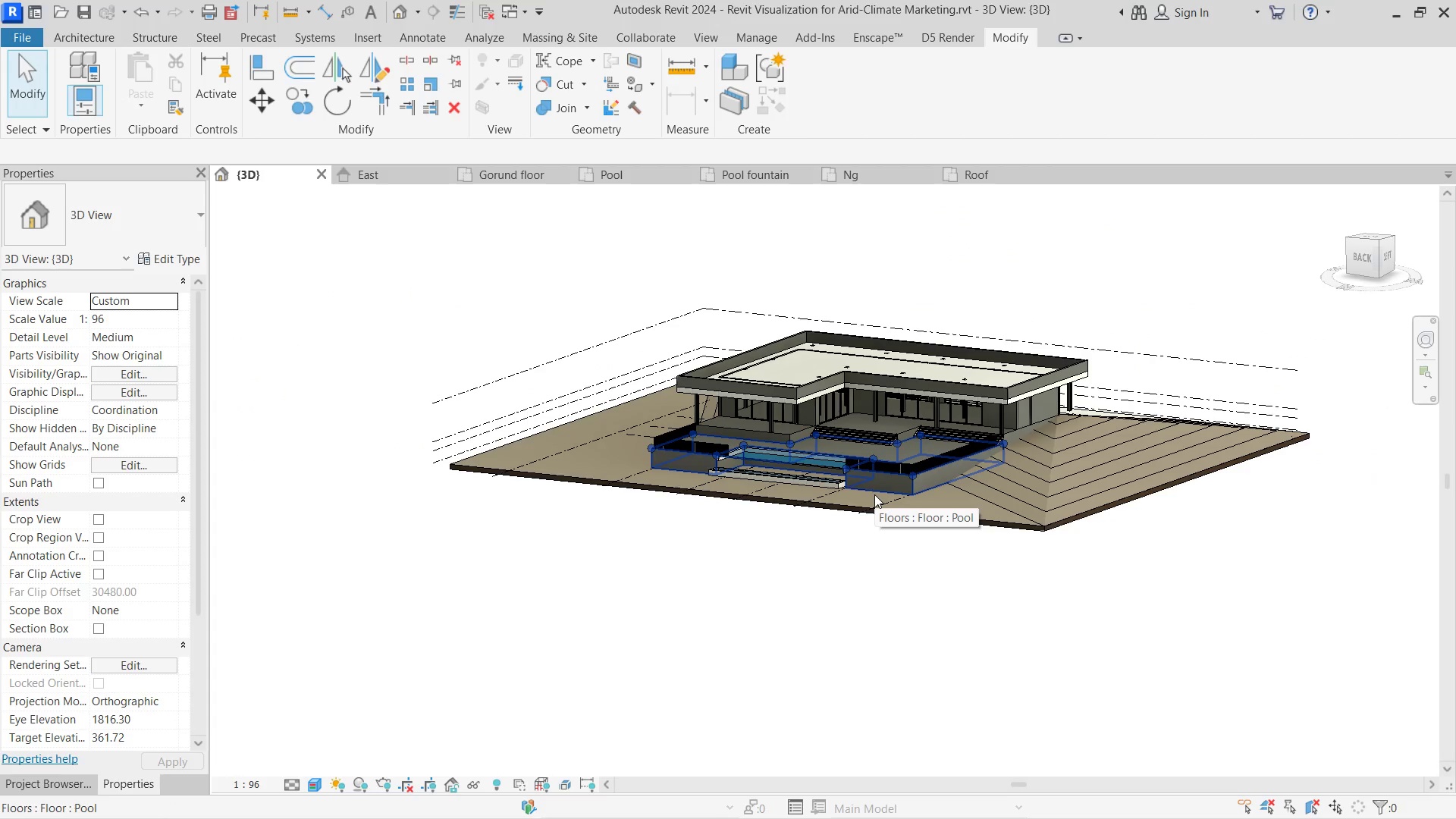 
hold_key(key=ShiftLeft, duration=0.86)
 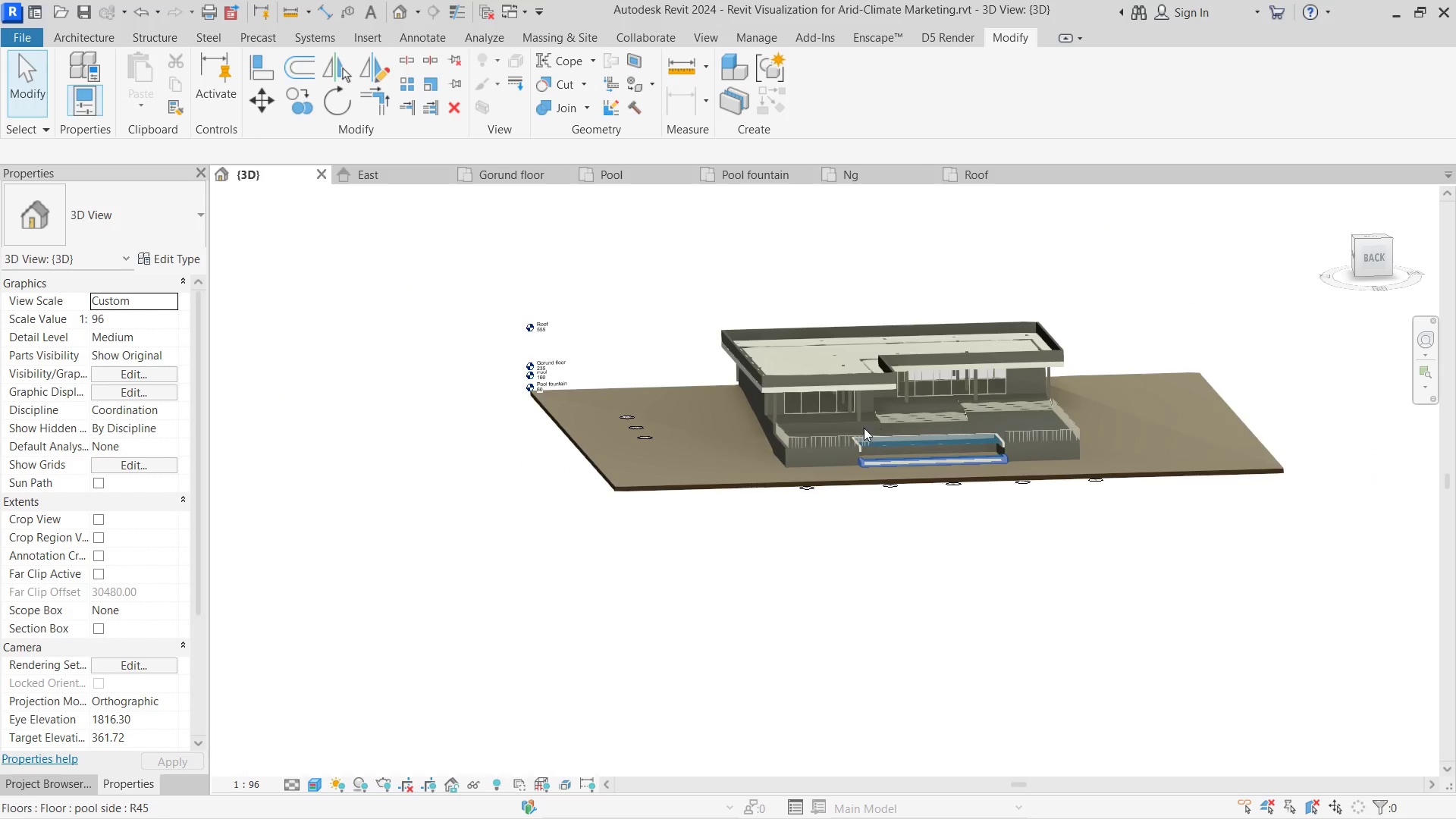 
hold_key(key=ShiftLeft, duration=1.2)
 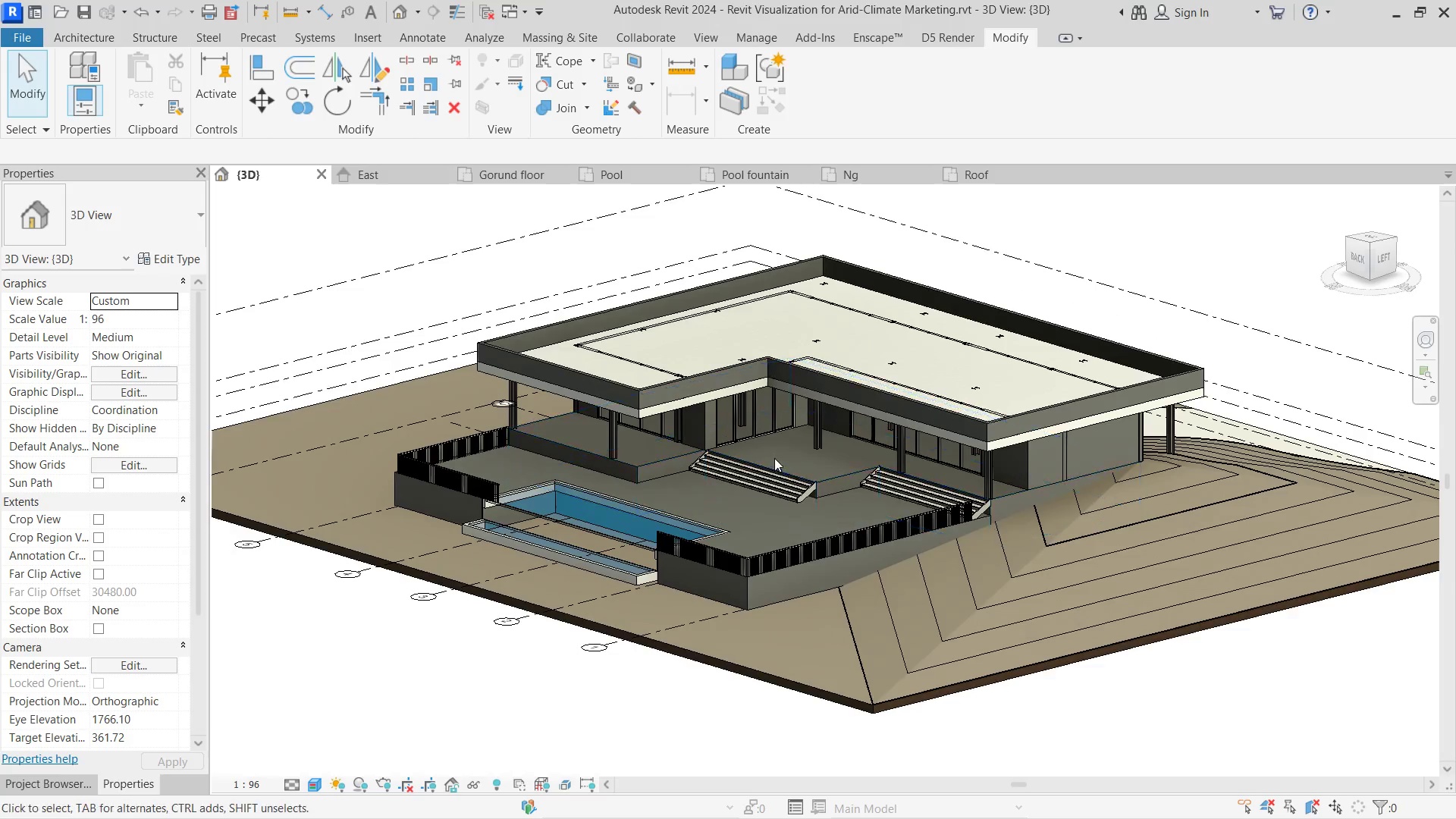 
scroll: coordinate [863, 426], scroll_direction: up, amount: 3.0
 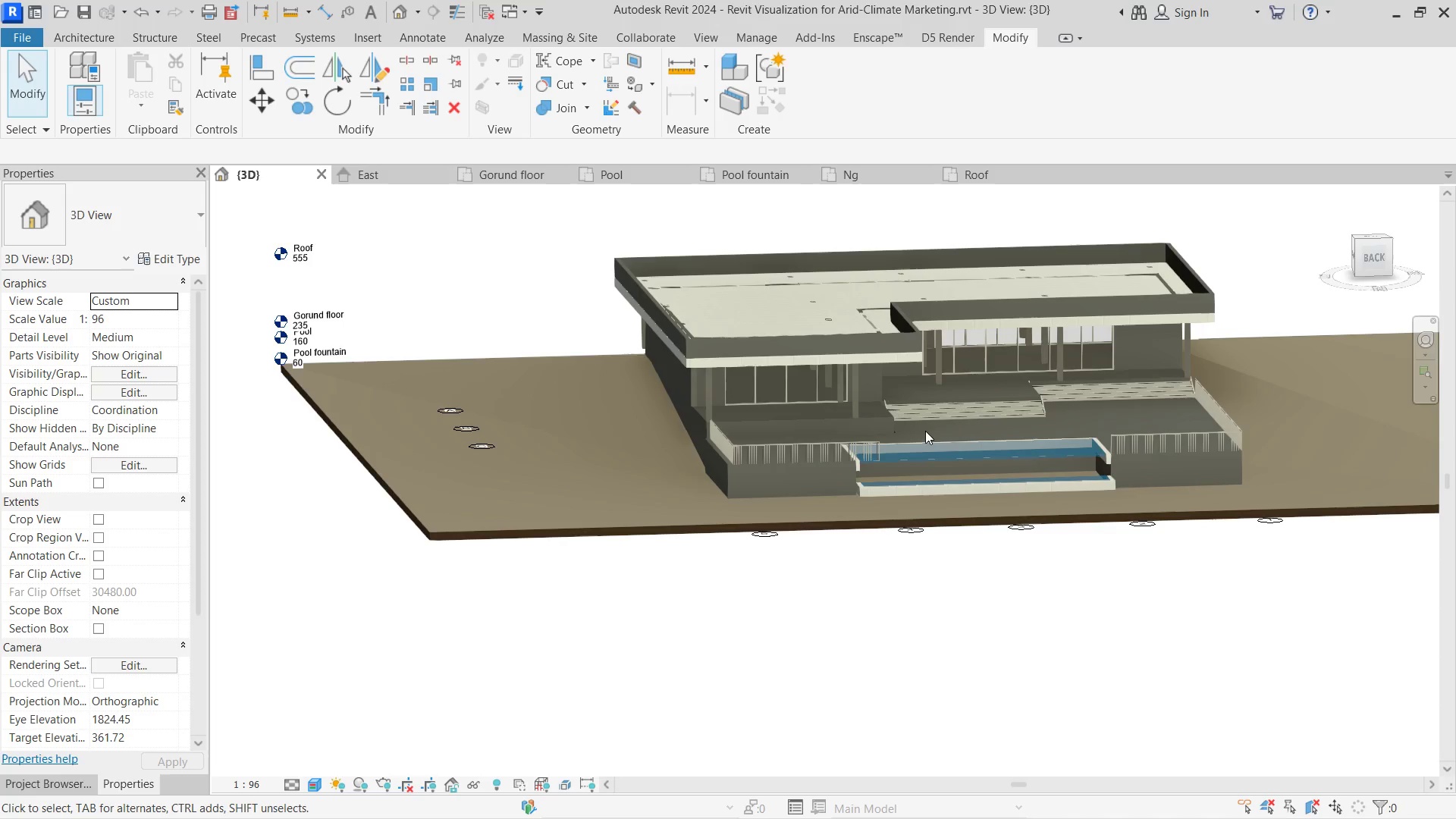 
hold_key(key=ShiftLeft, duration=0.72)
 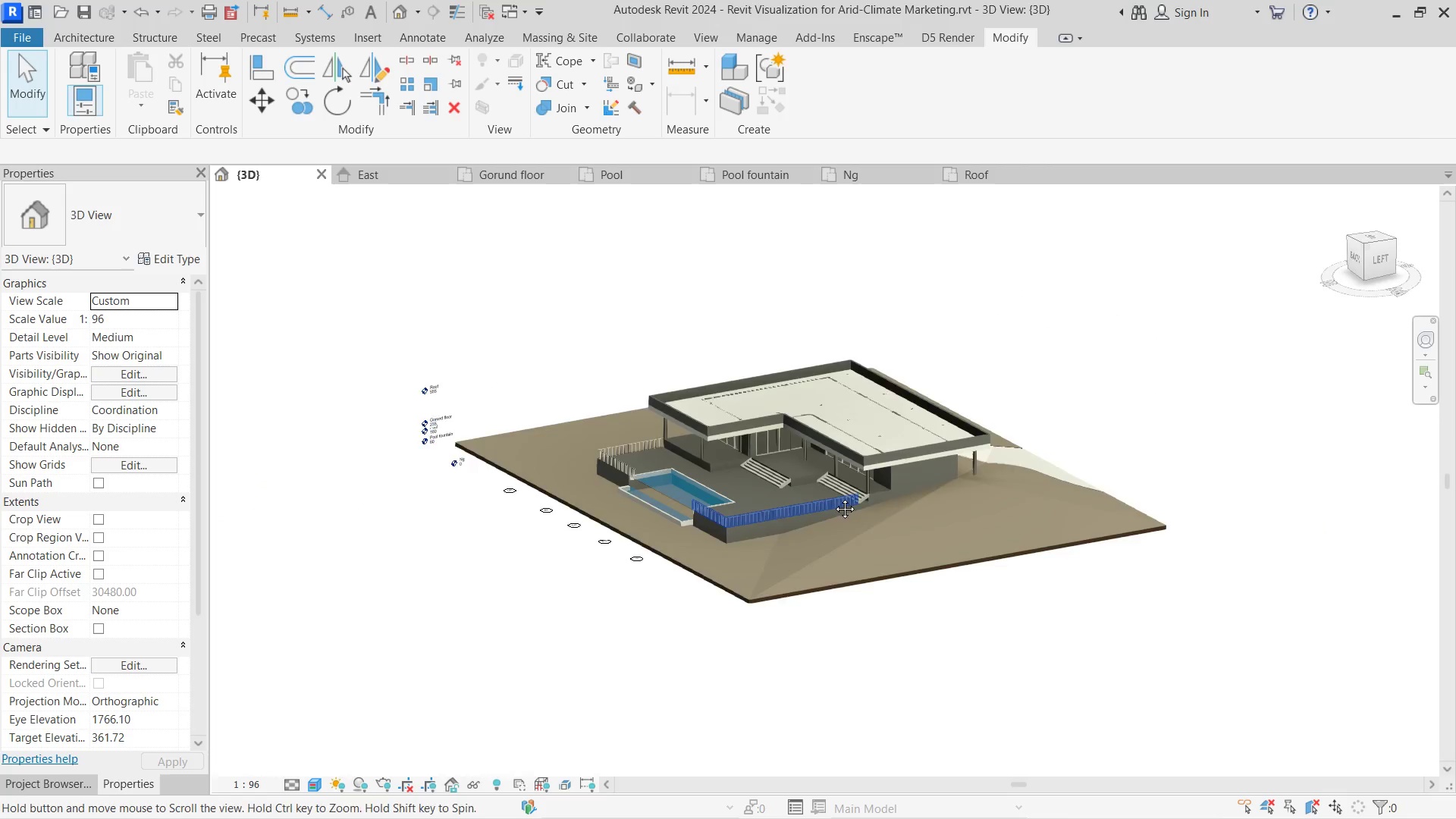 
scroll: coordinate [774, 457], scroll_direction: down, amount: 4.0
 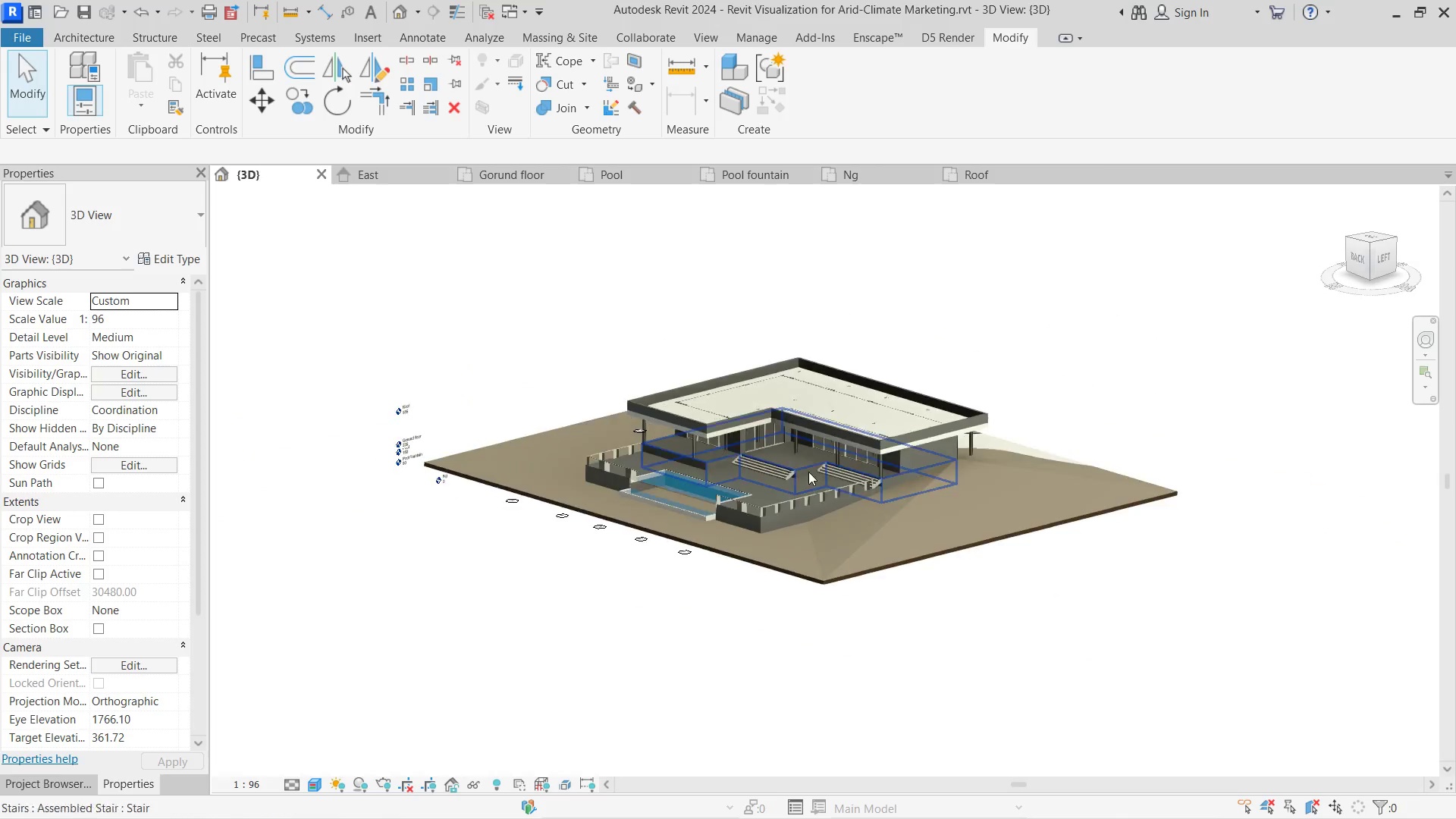 
hold_key(key=ShiftLeft, duration=0.41)
 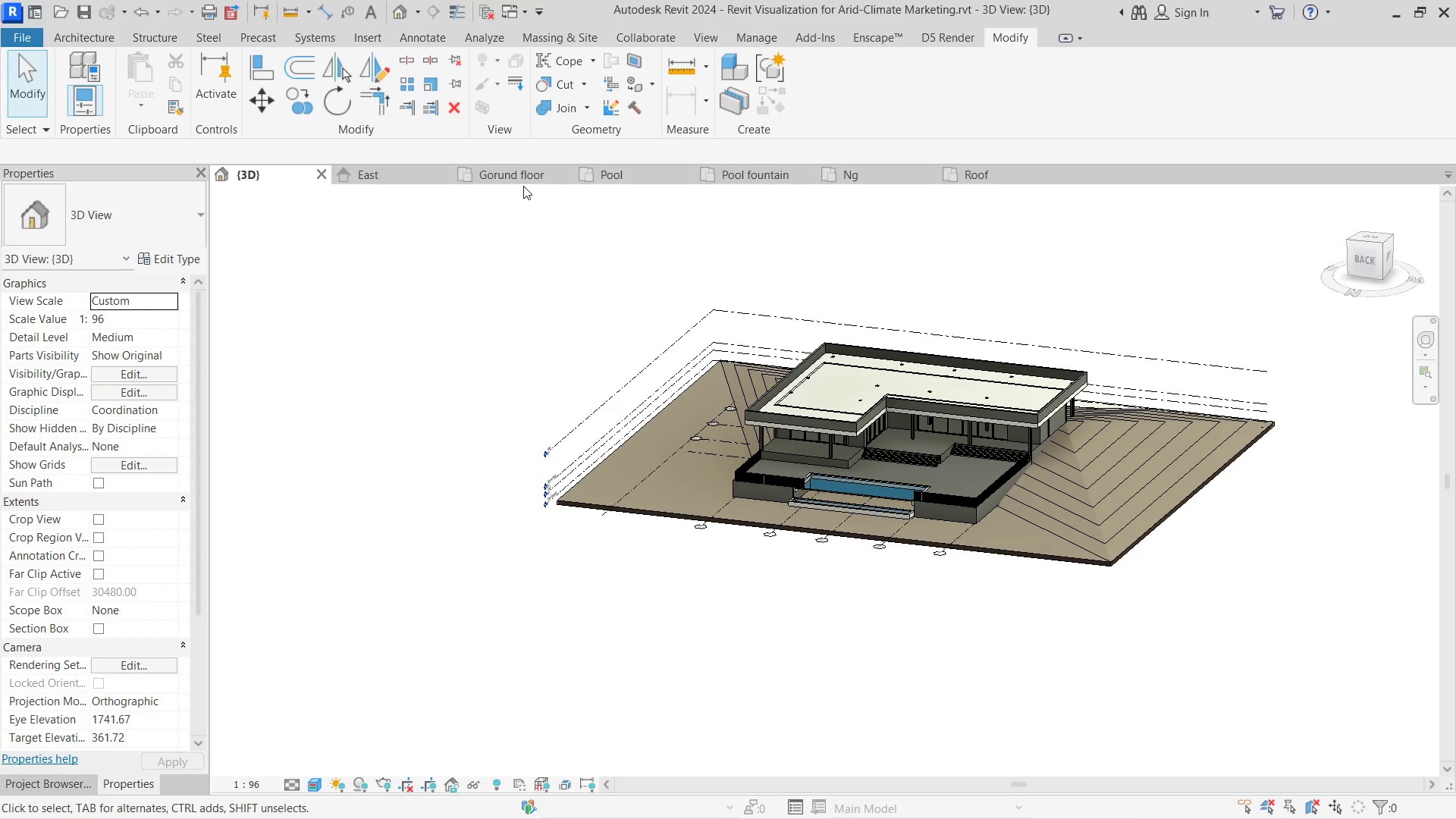 
left_click([522, 177])
 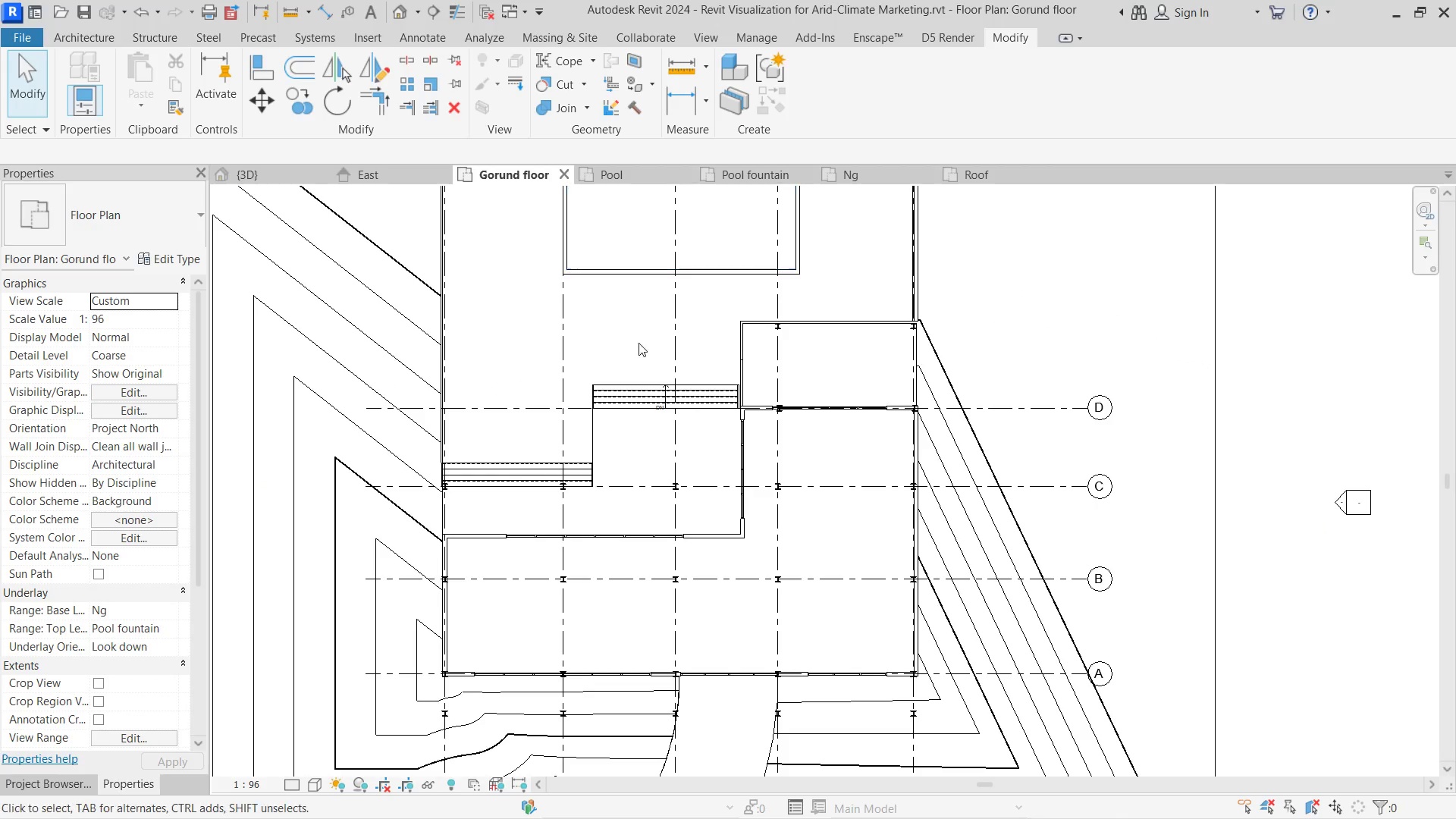 
scroll: coordinate [826, 367], scroll_direction: down, amount: 8.0
 